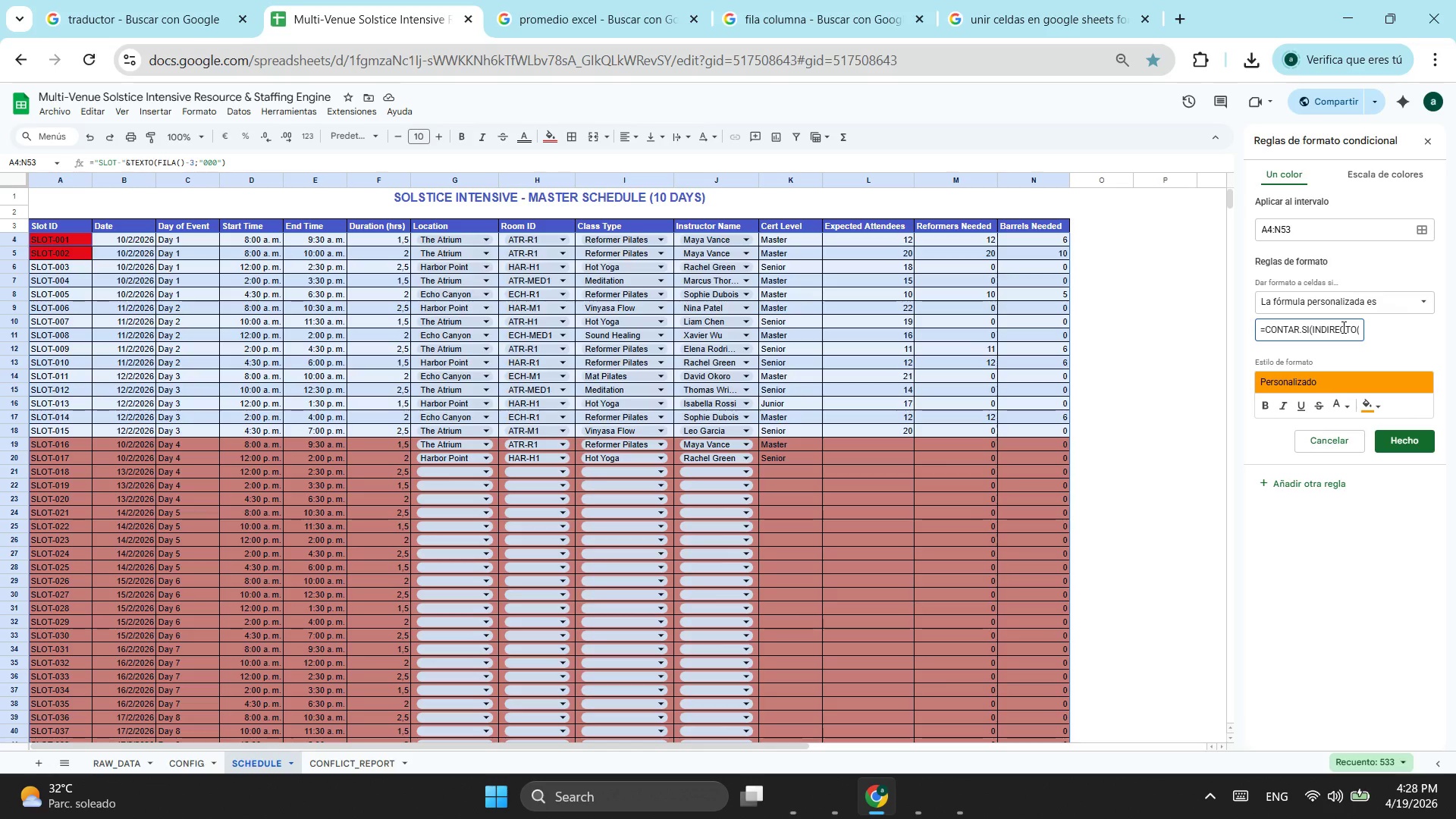 
hold_key(key=ArrowRight, duration=1.51)
 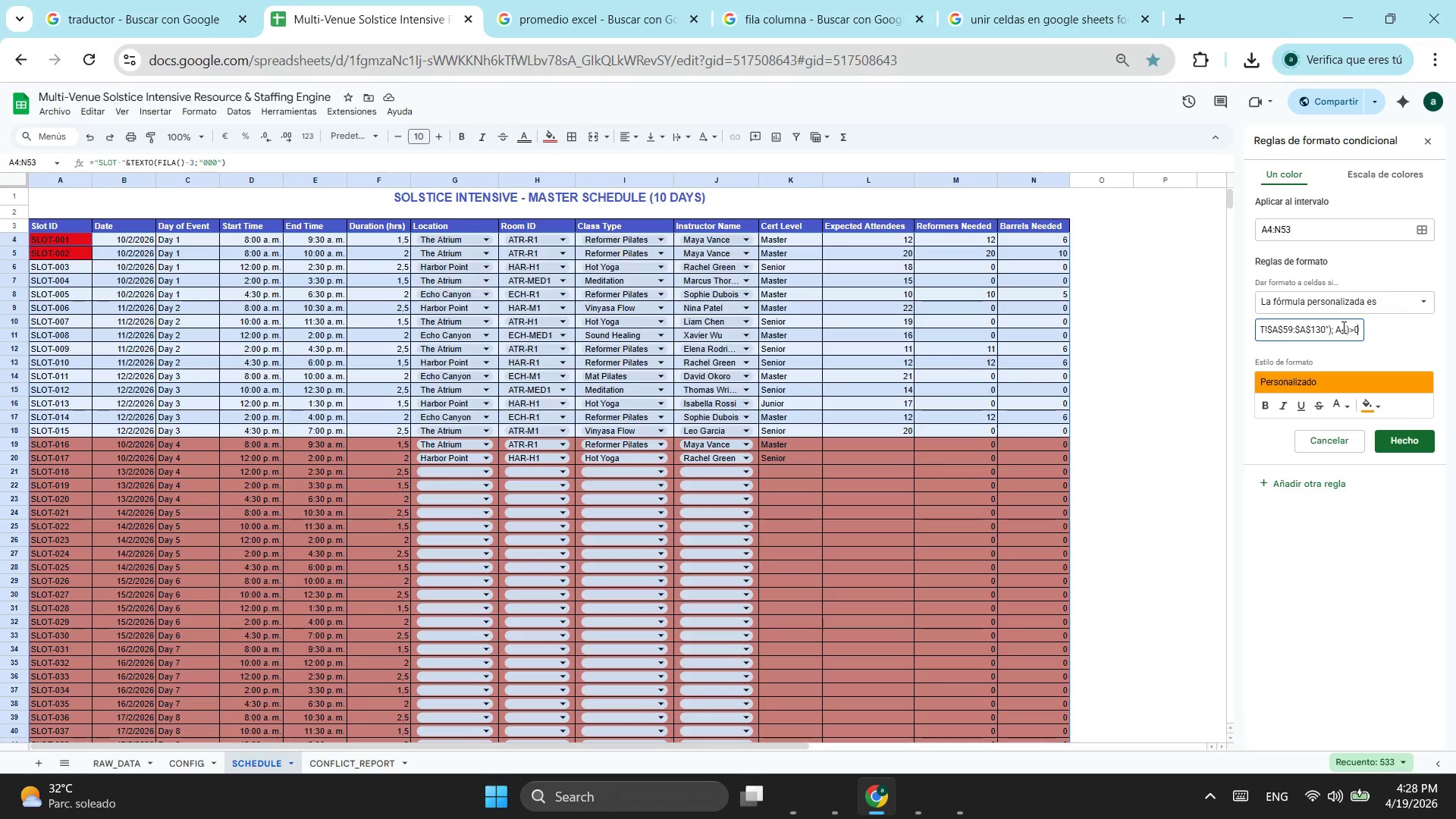 
hold_key(key=ArrowRight, duration=1.11)
 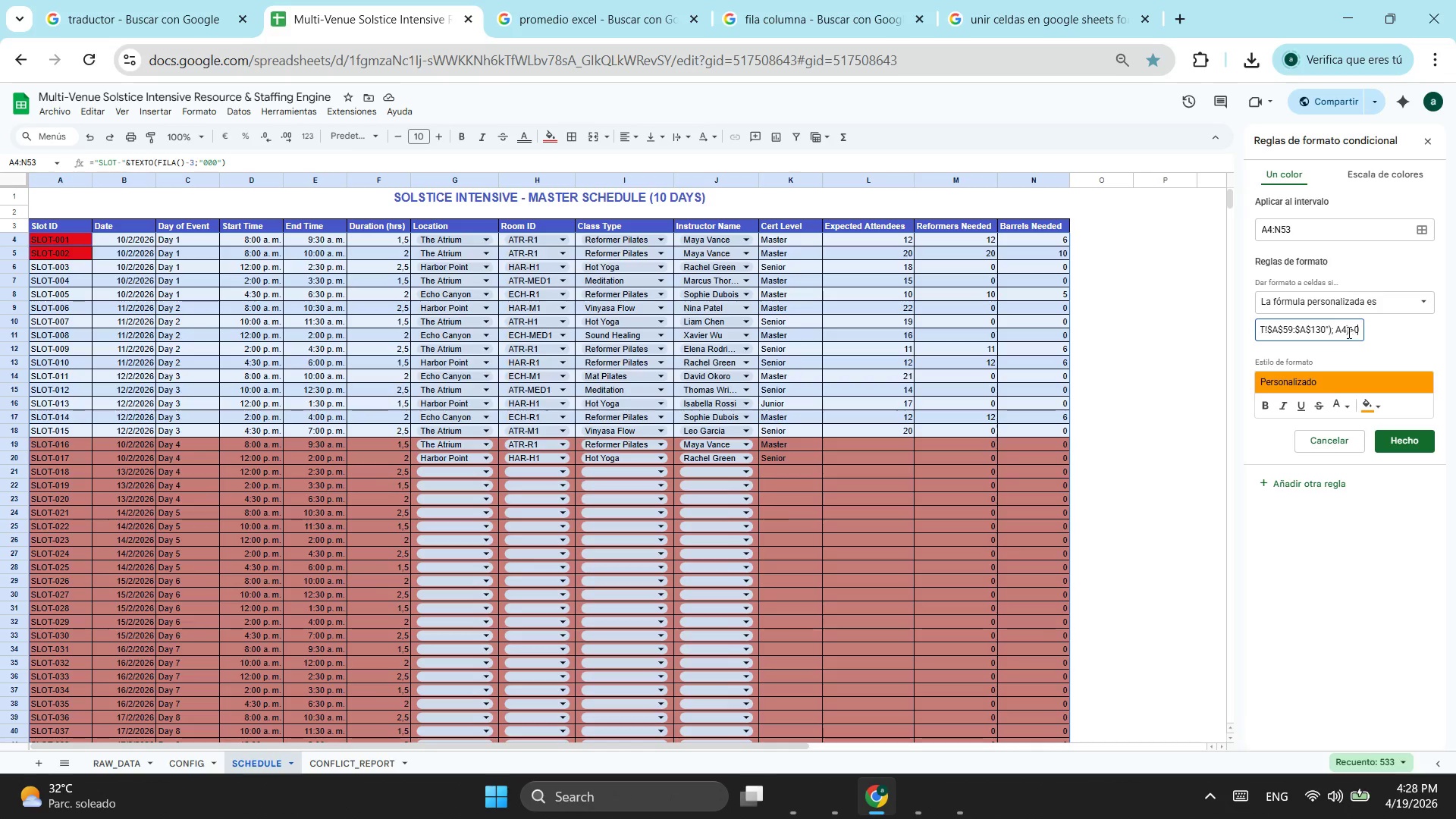 
left_click([1339, 331])
 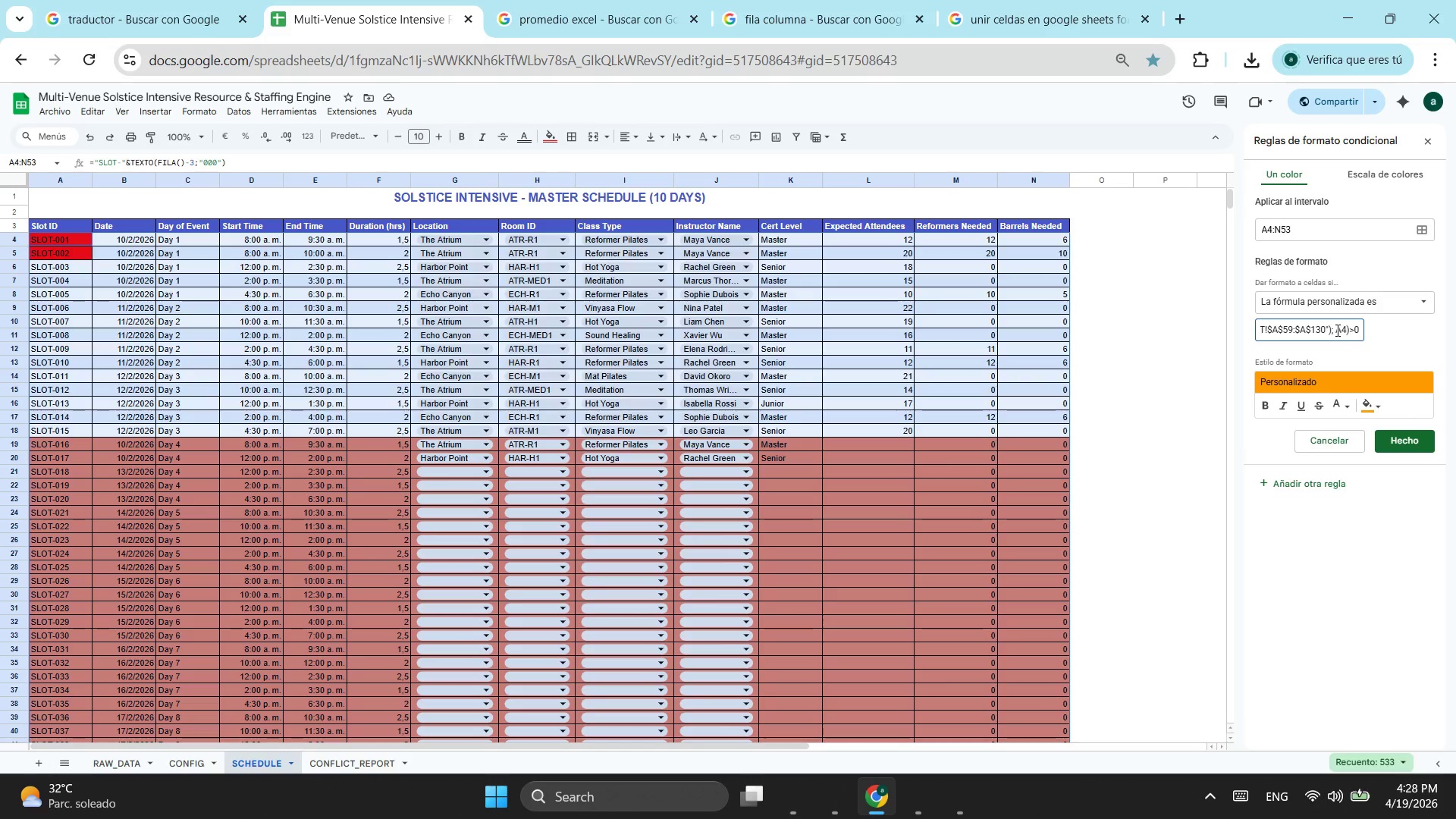 
left_click([1336, 330])
 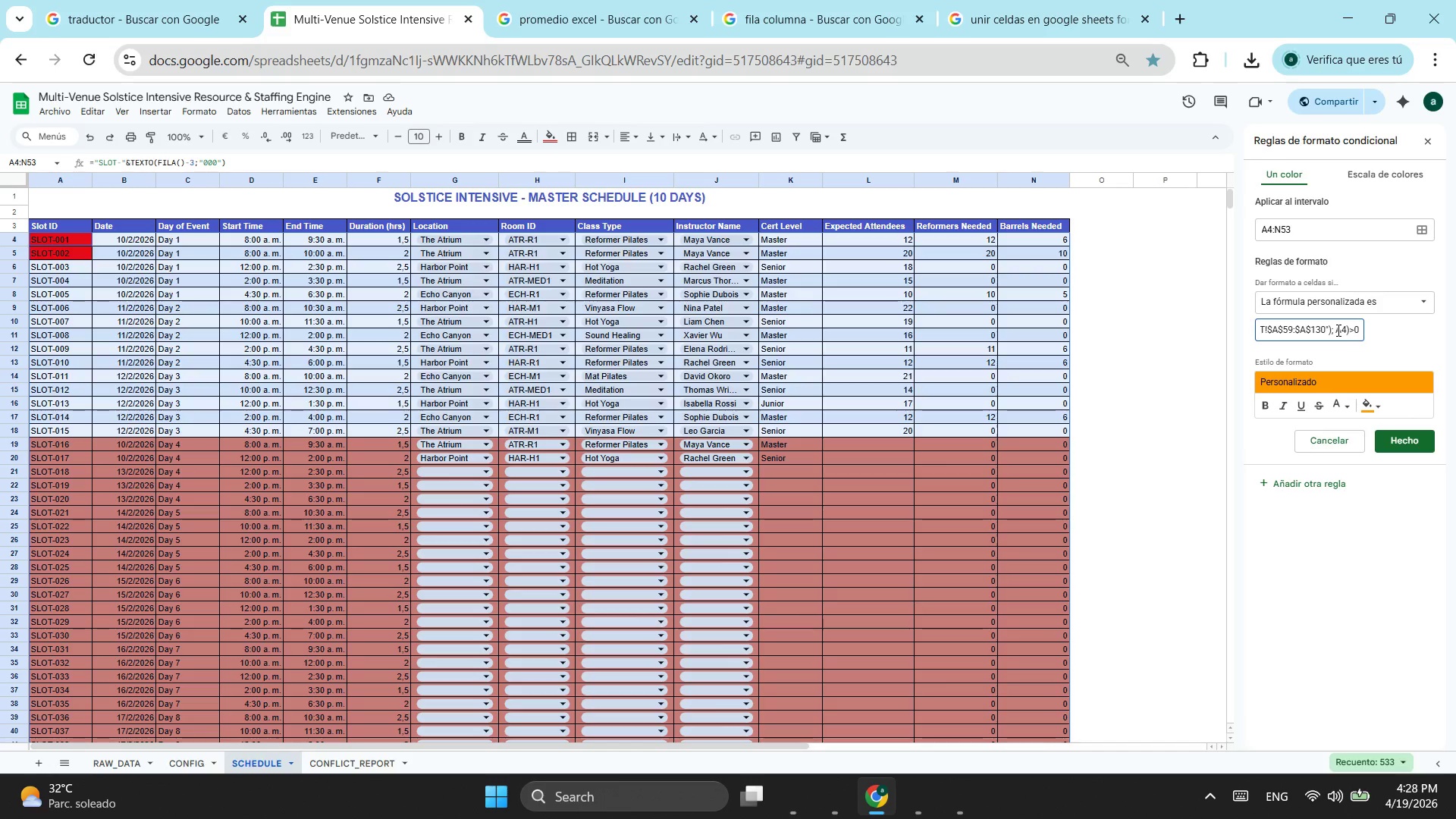 
key(Shift+4)
 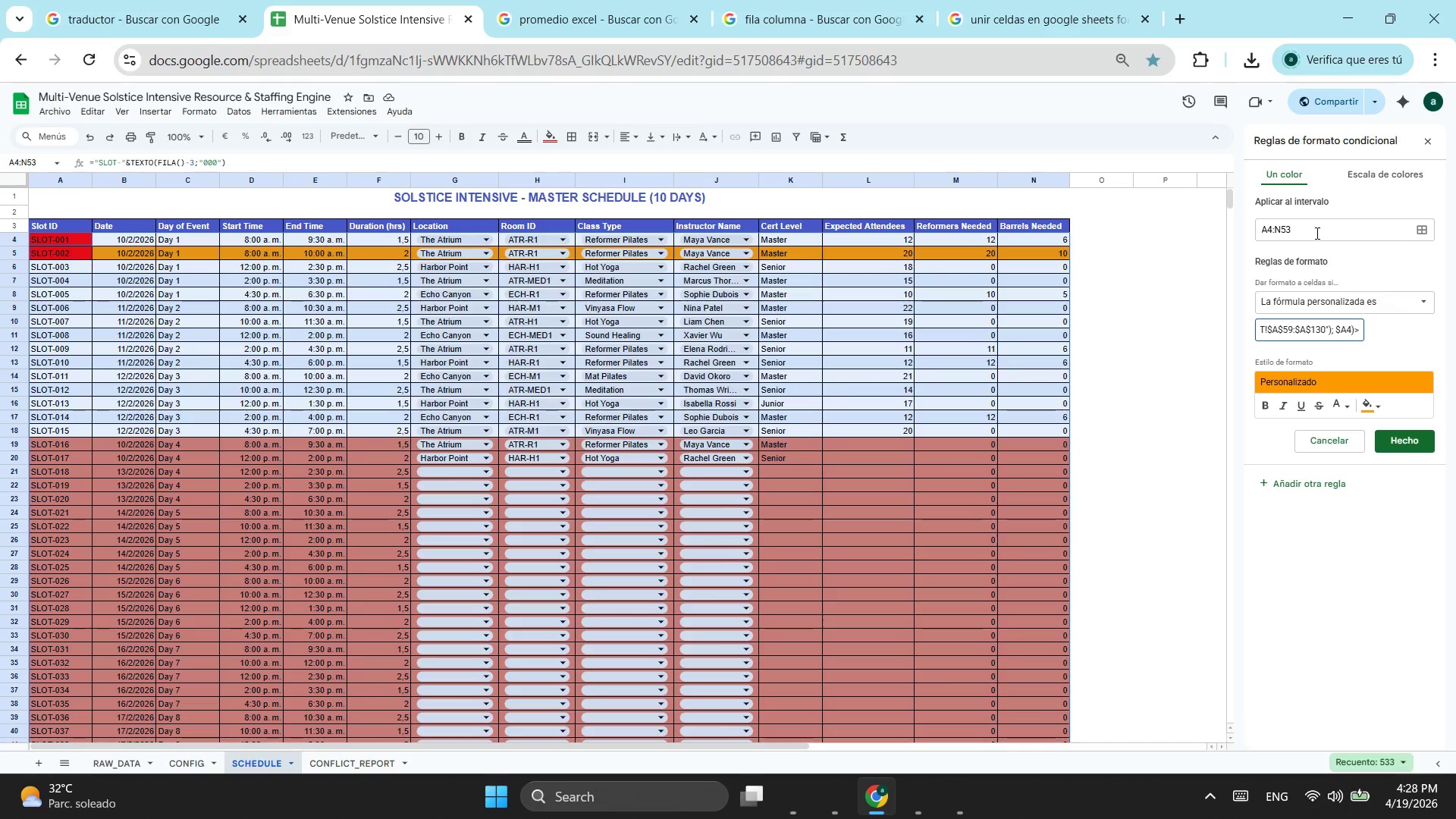 
wait(21.73)
 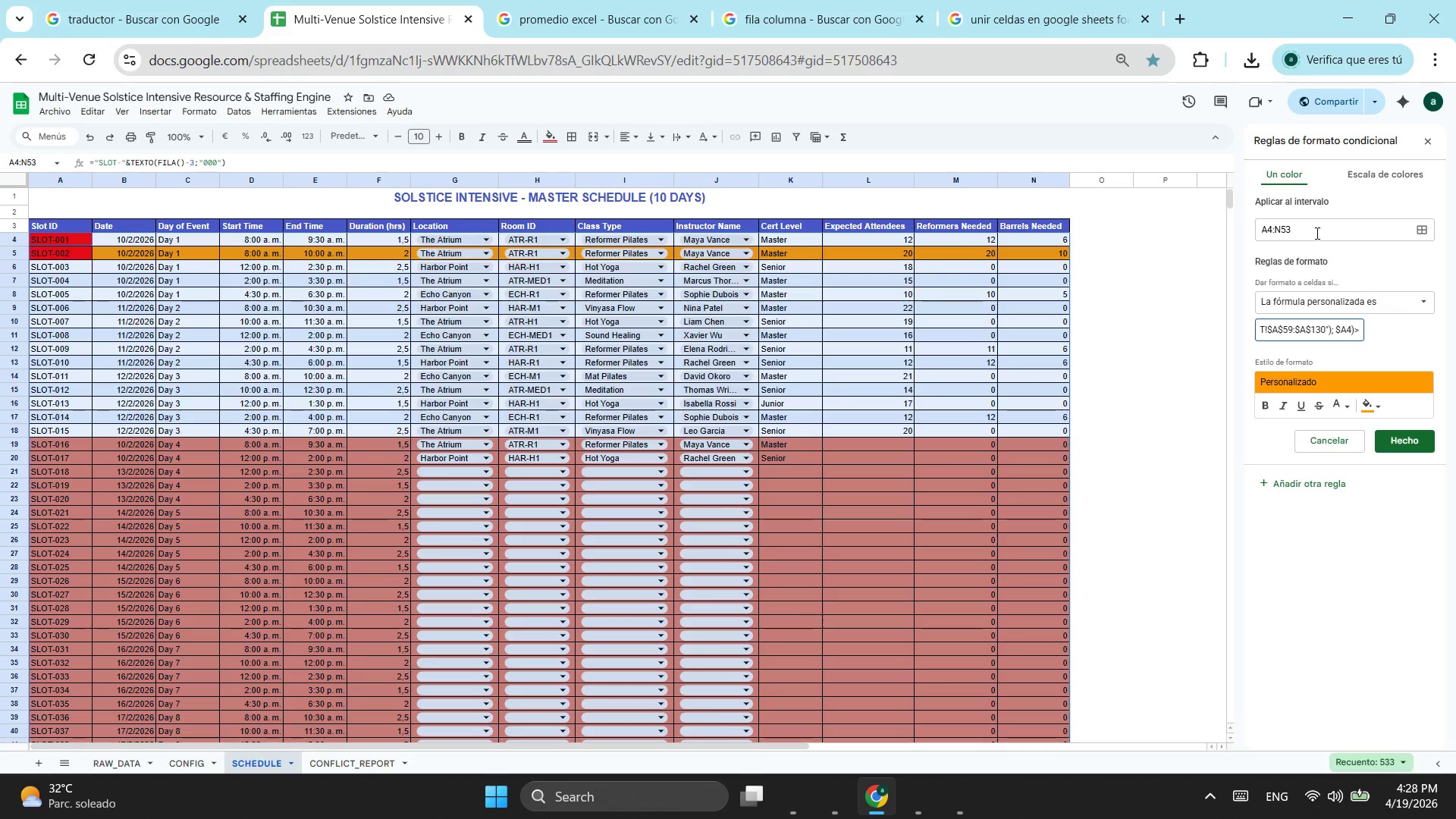 
left_click([774, 0])
 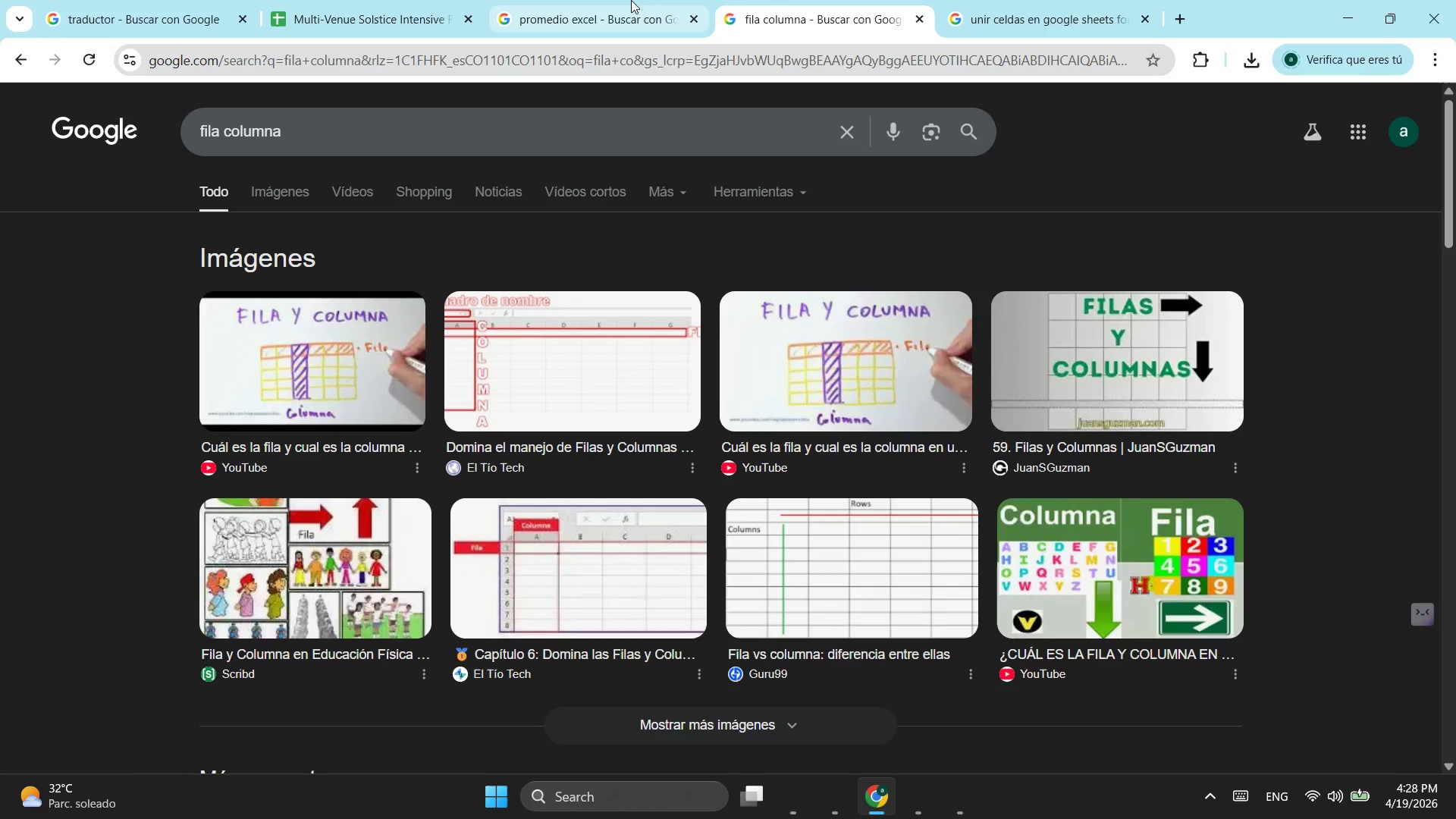 
left_click([604, 0])
 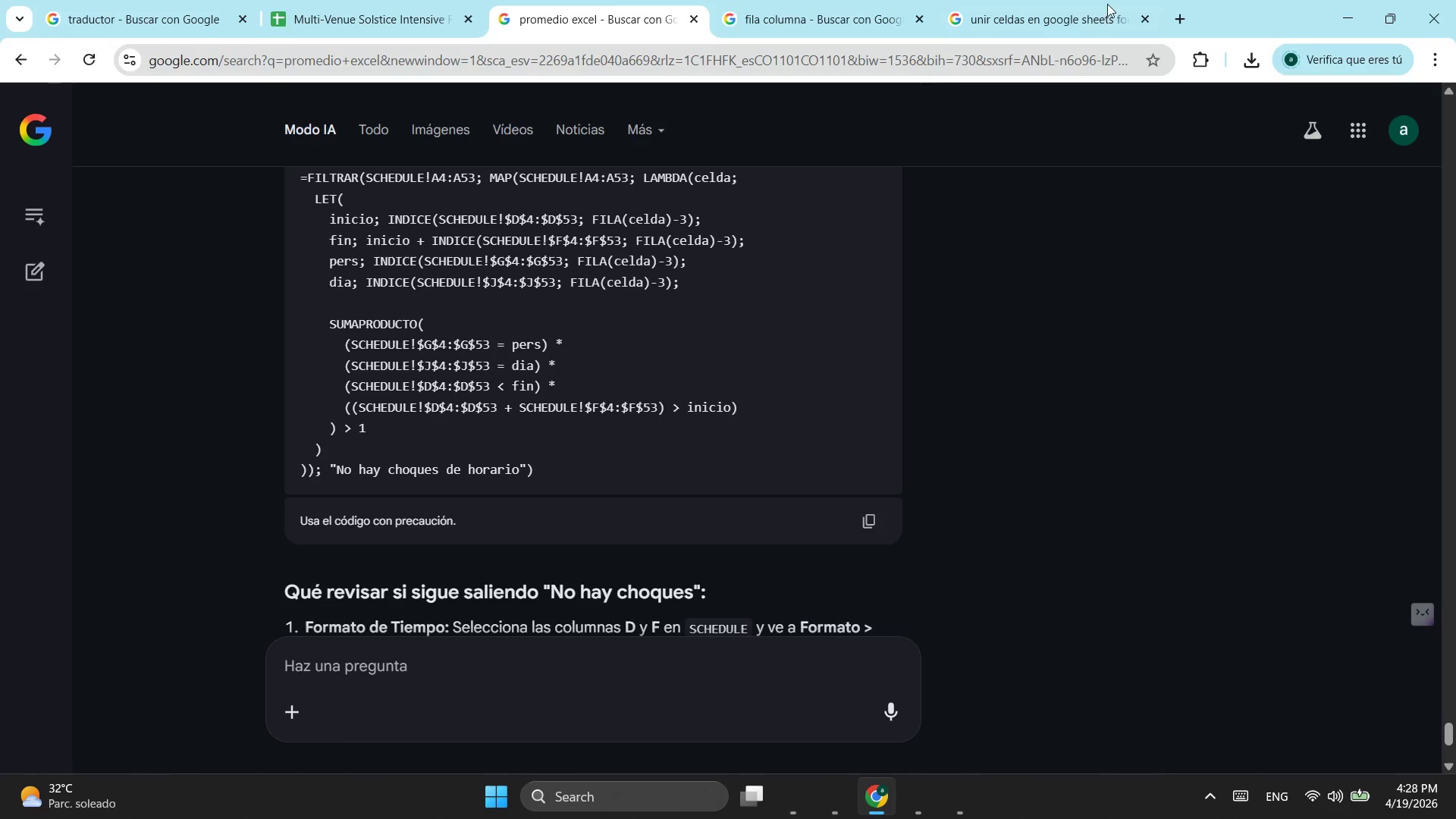 
left_click([1059, 15])
 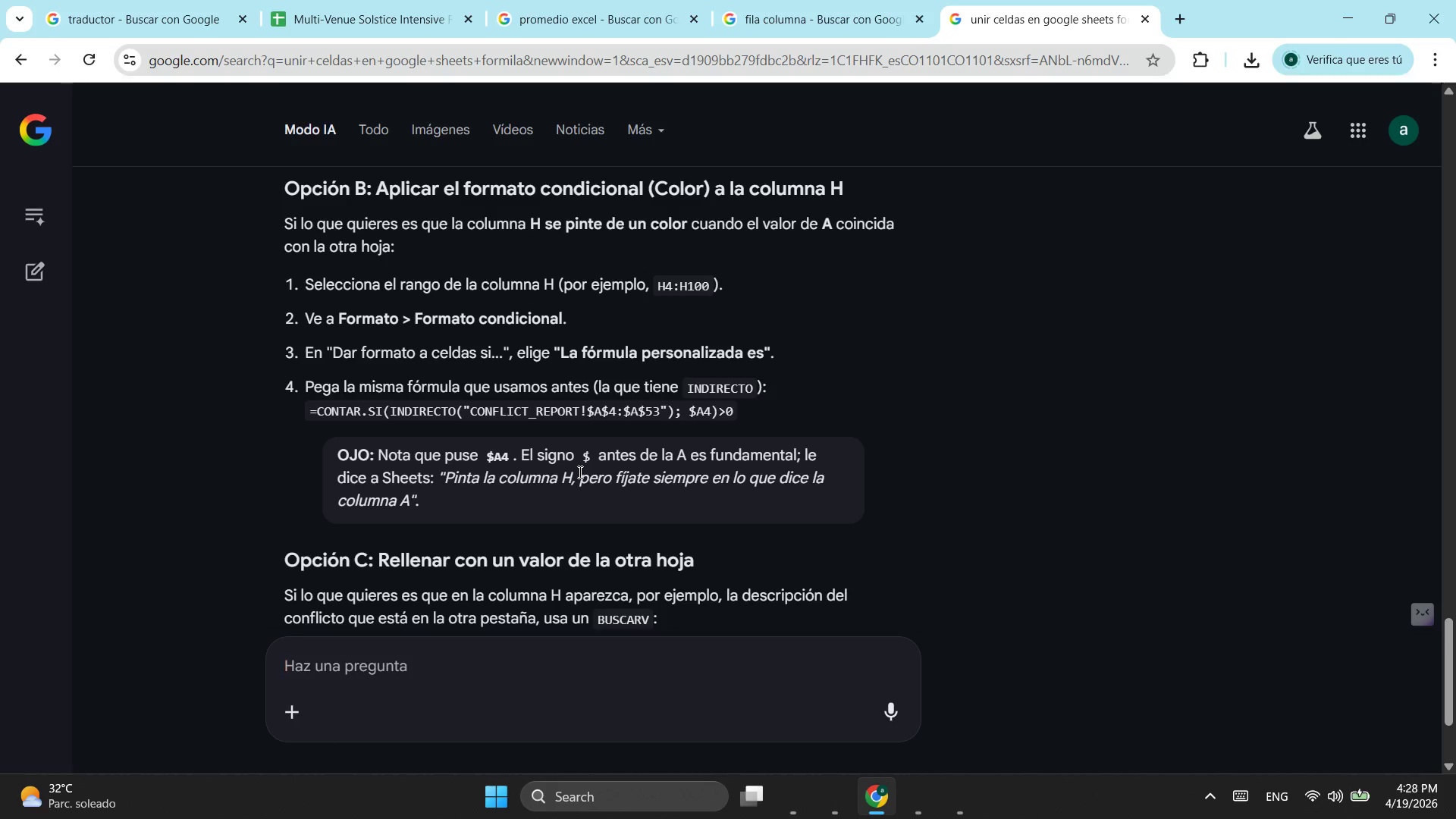 
wait(11.53)
 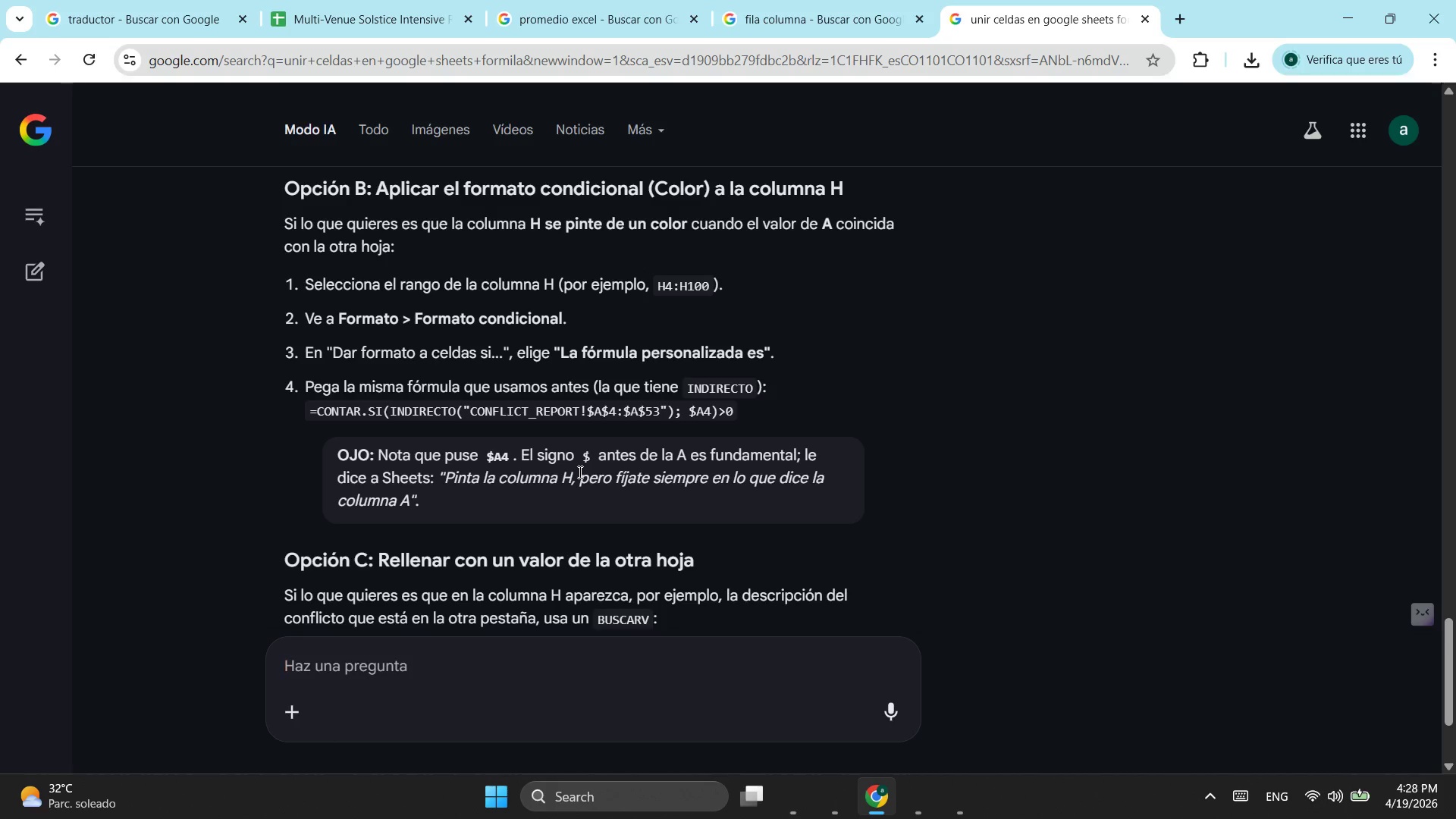 
left_click([127, 0])
 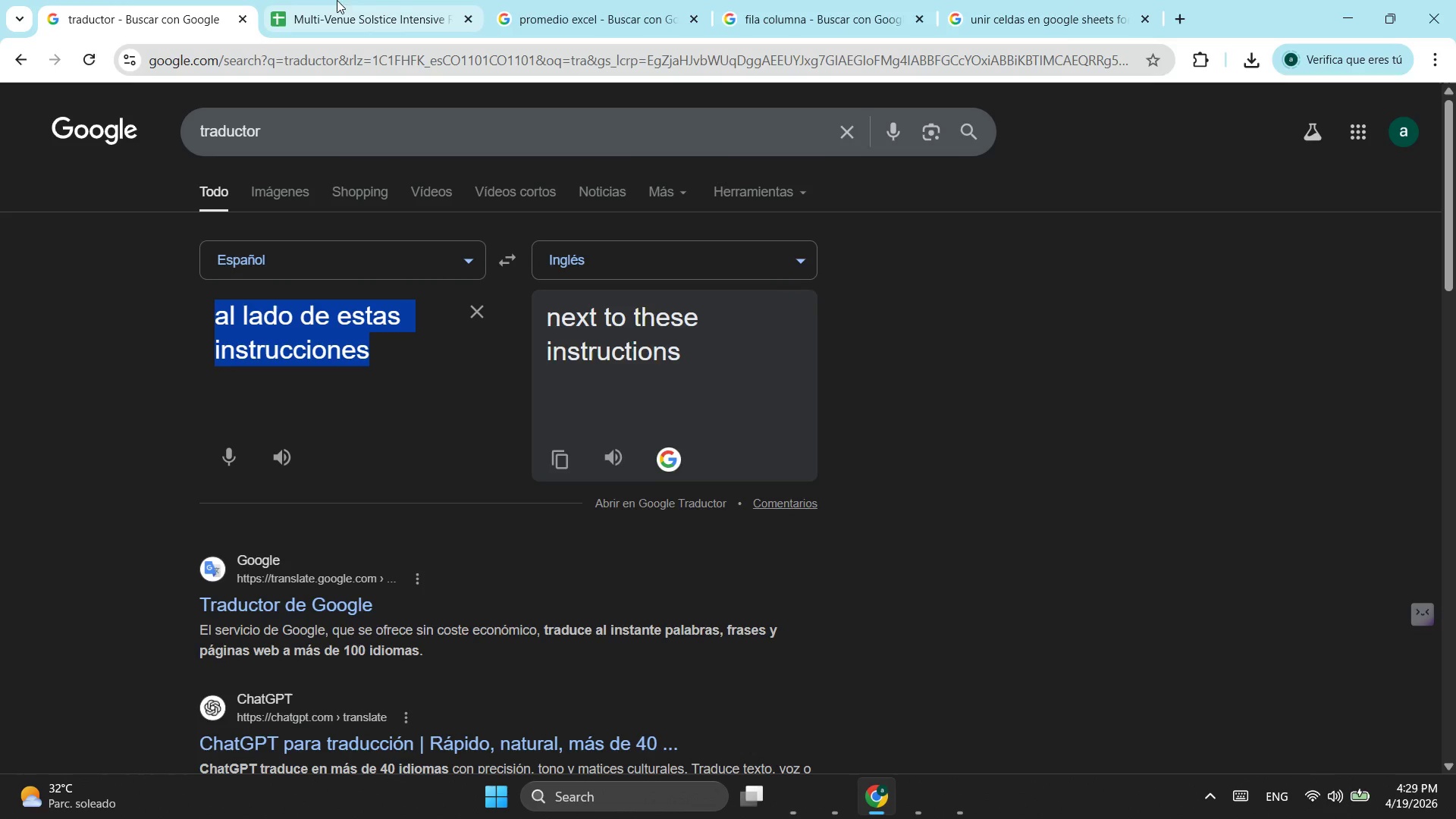 
left_click([293, 1])
 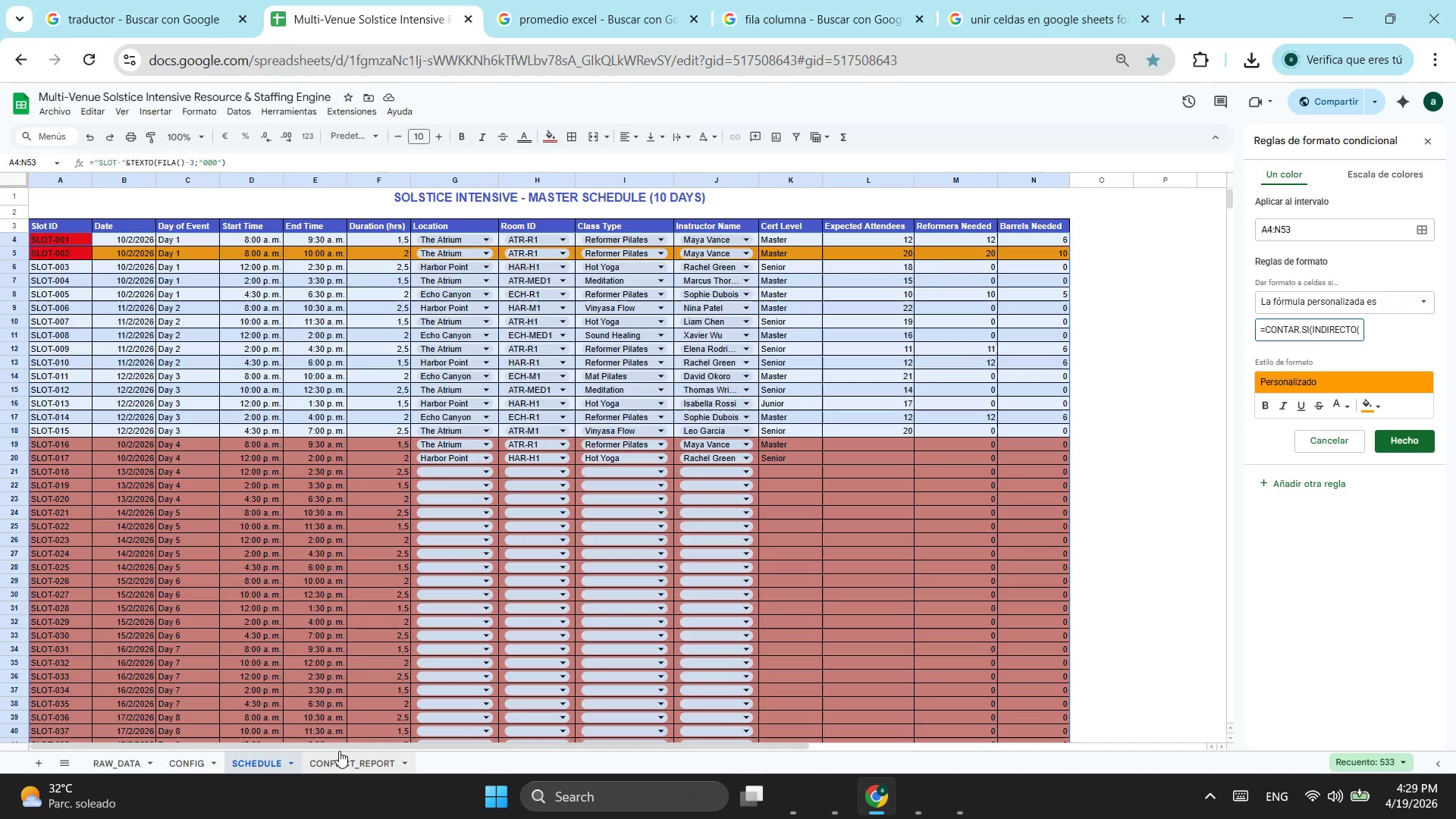 
left_click([353, 758])
 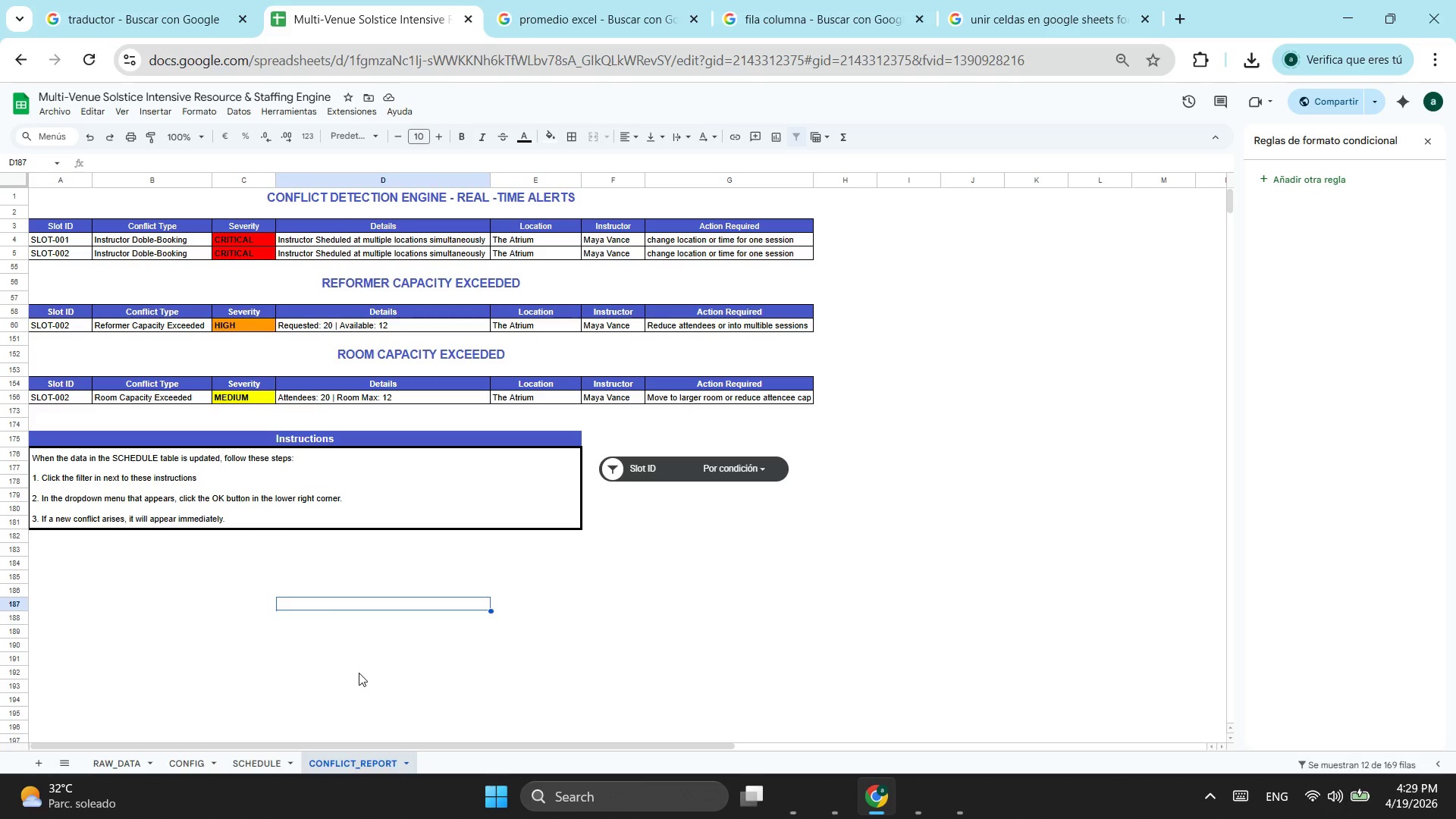 
wait(11.2)
 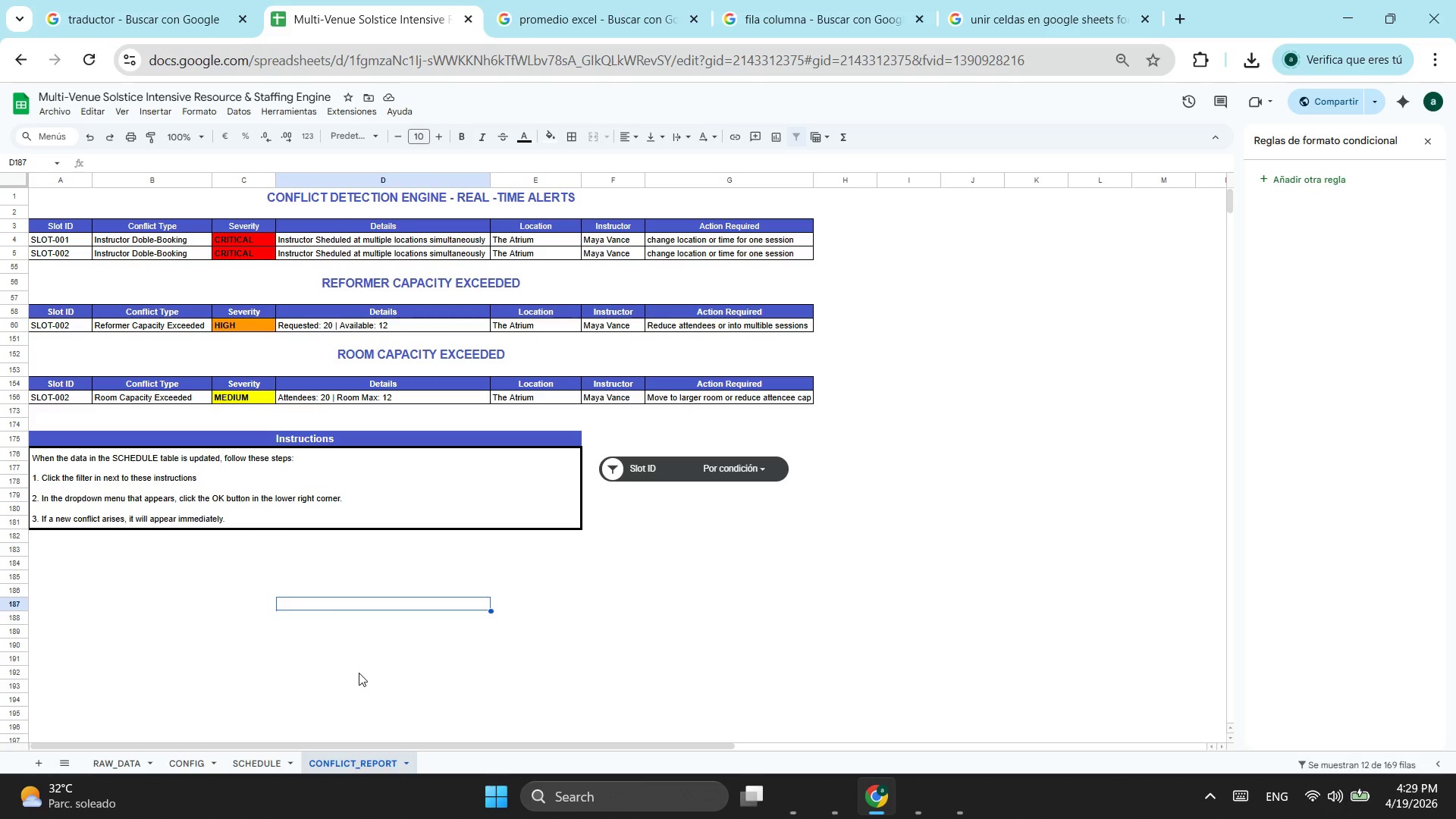 
left_click([261, 756])
 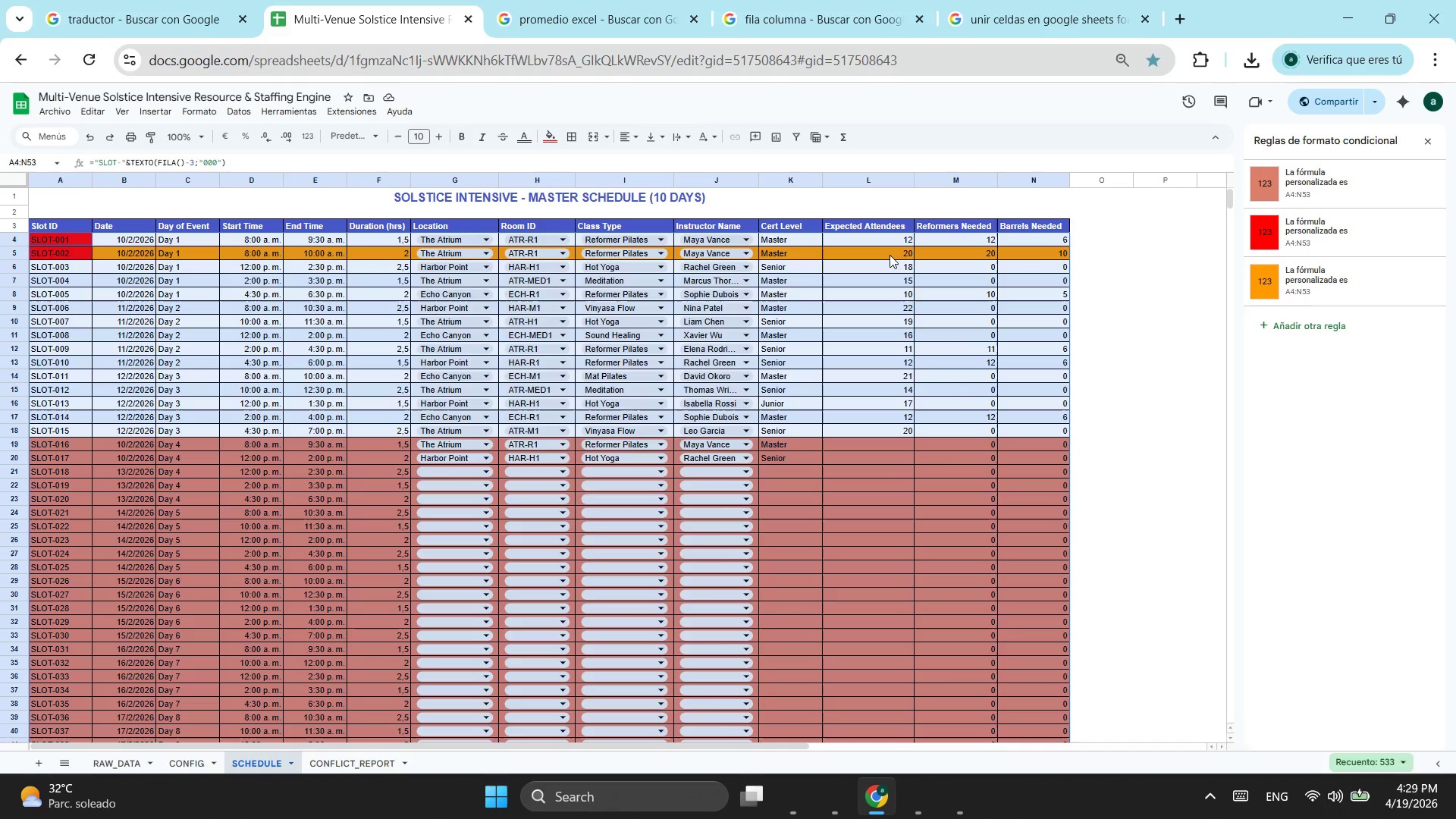 
wait(6.64)
 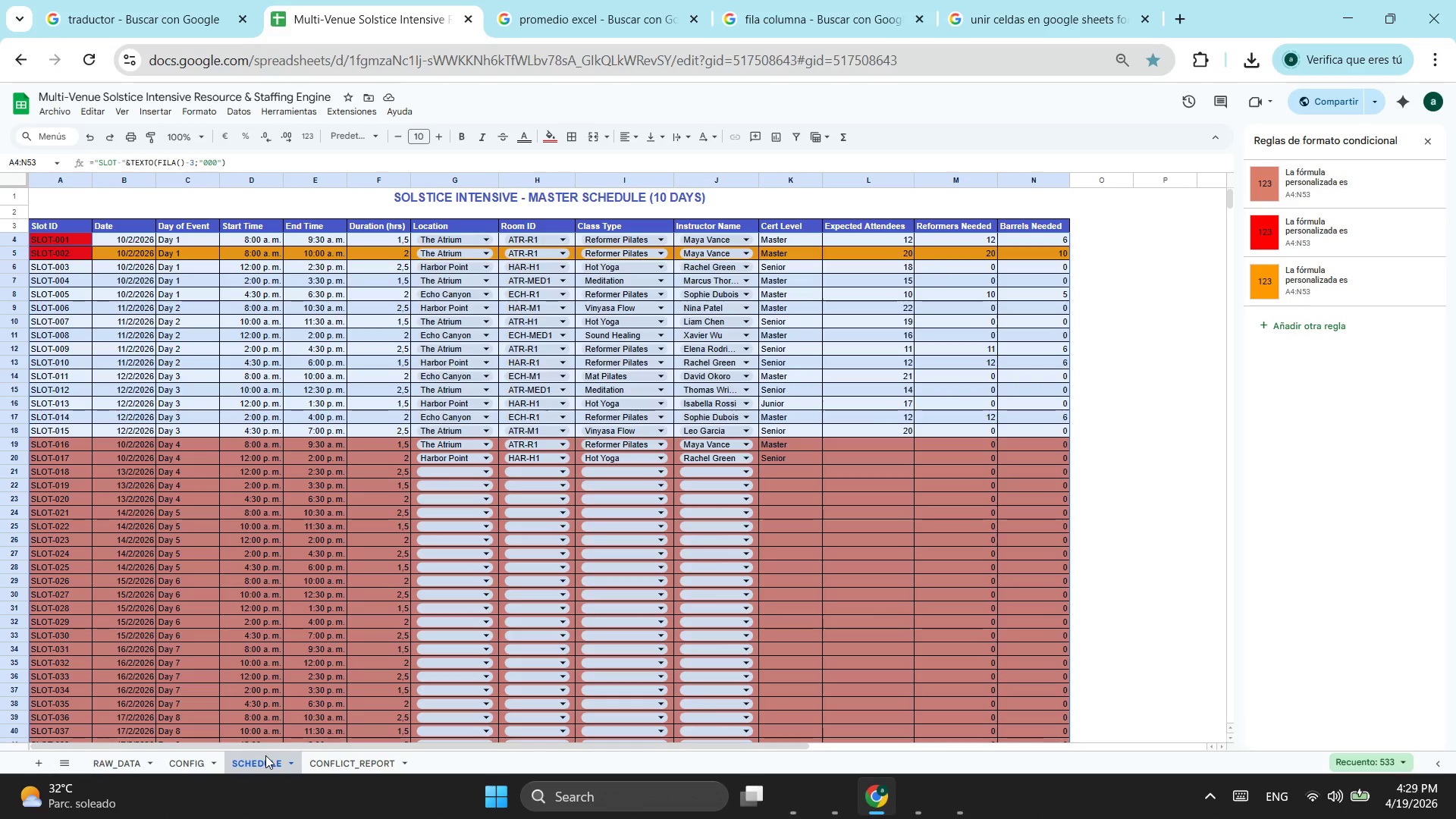 
left_click([1298, 273])
 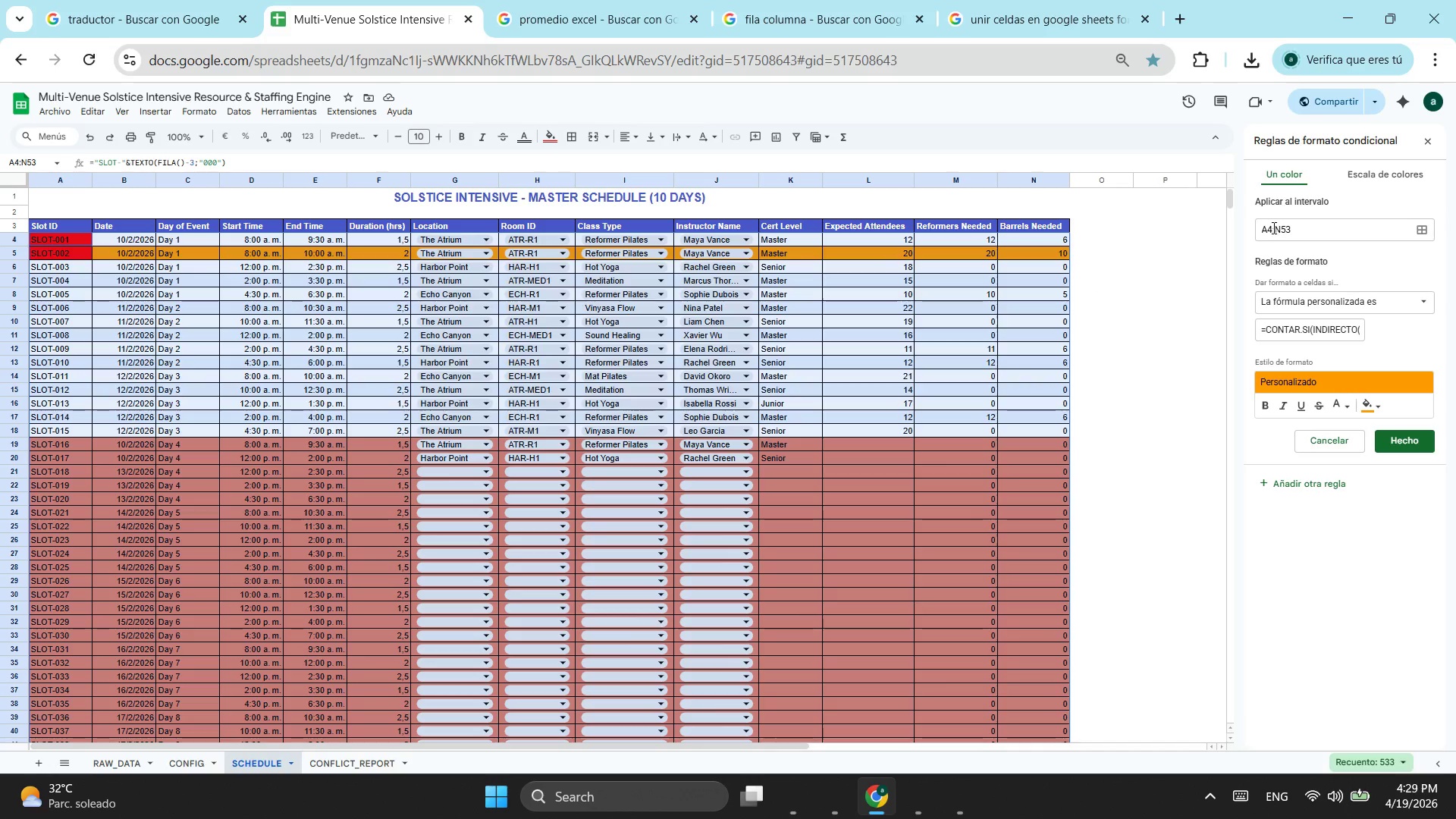 
left_click([1264, 227])
 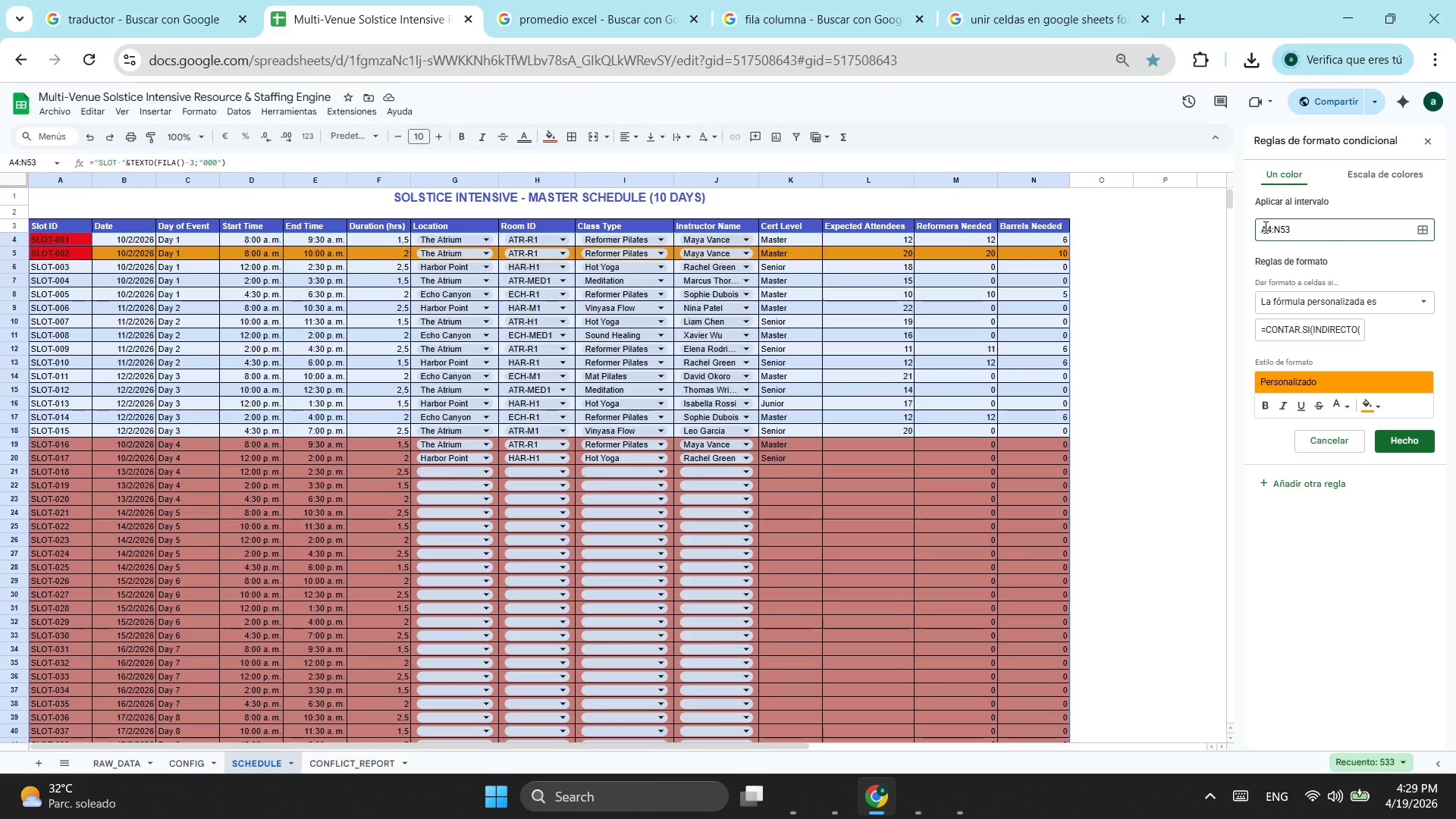 
left_click([1264, 227])
 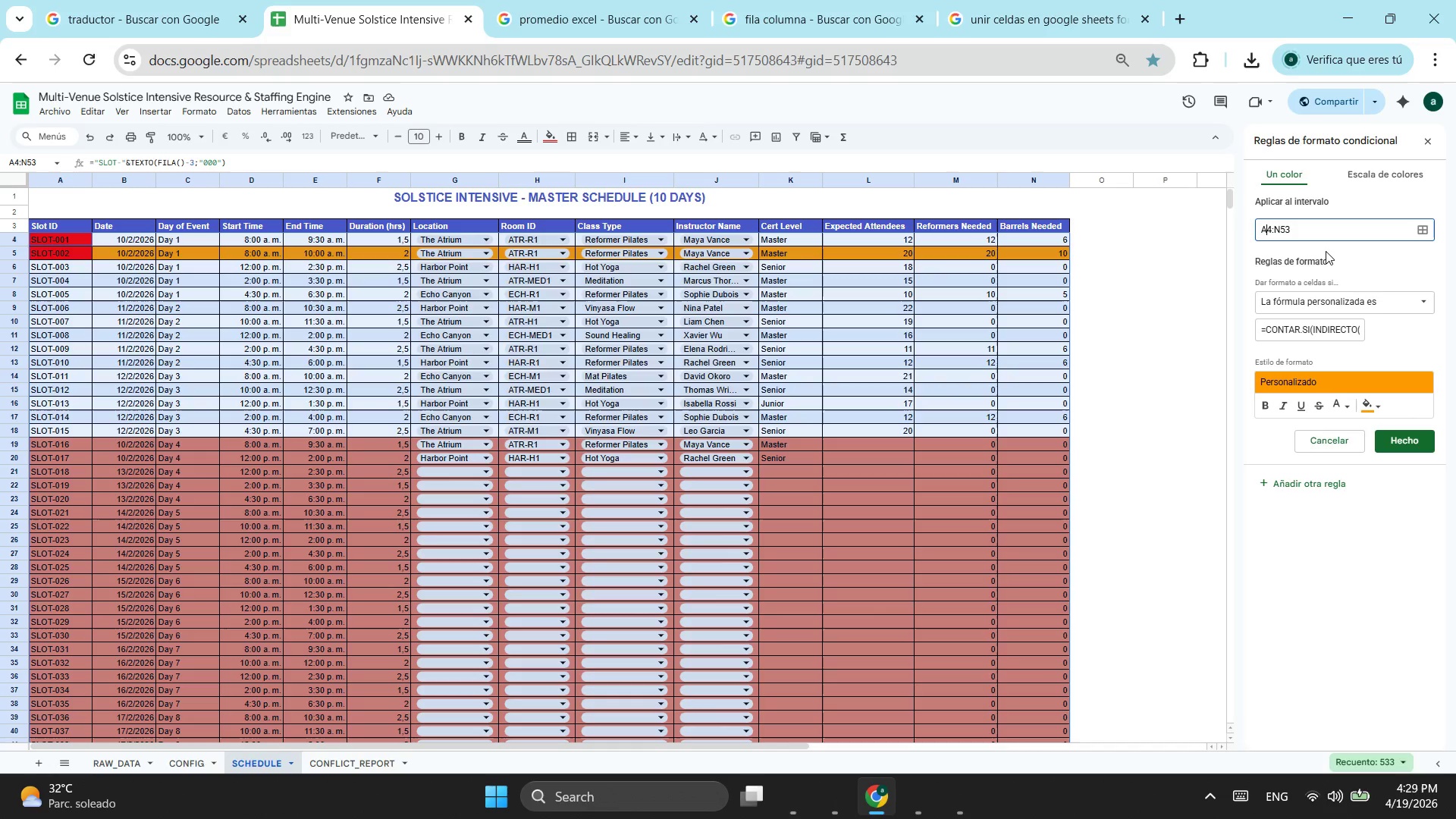 
key(Backspace)
 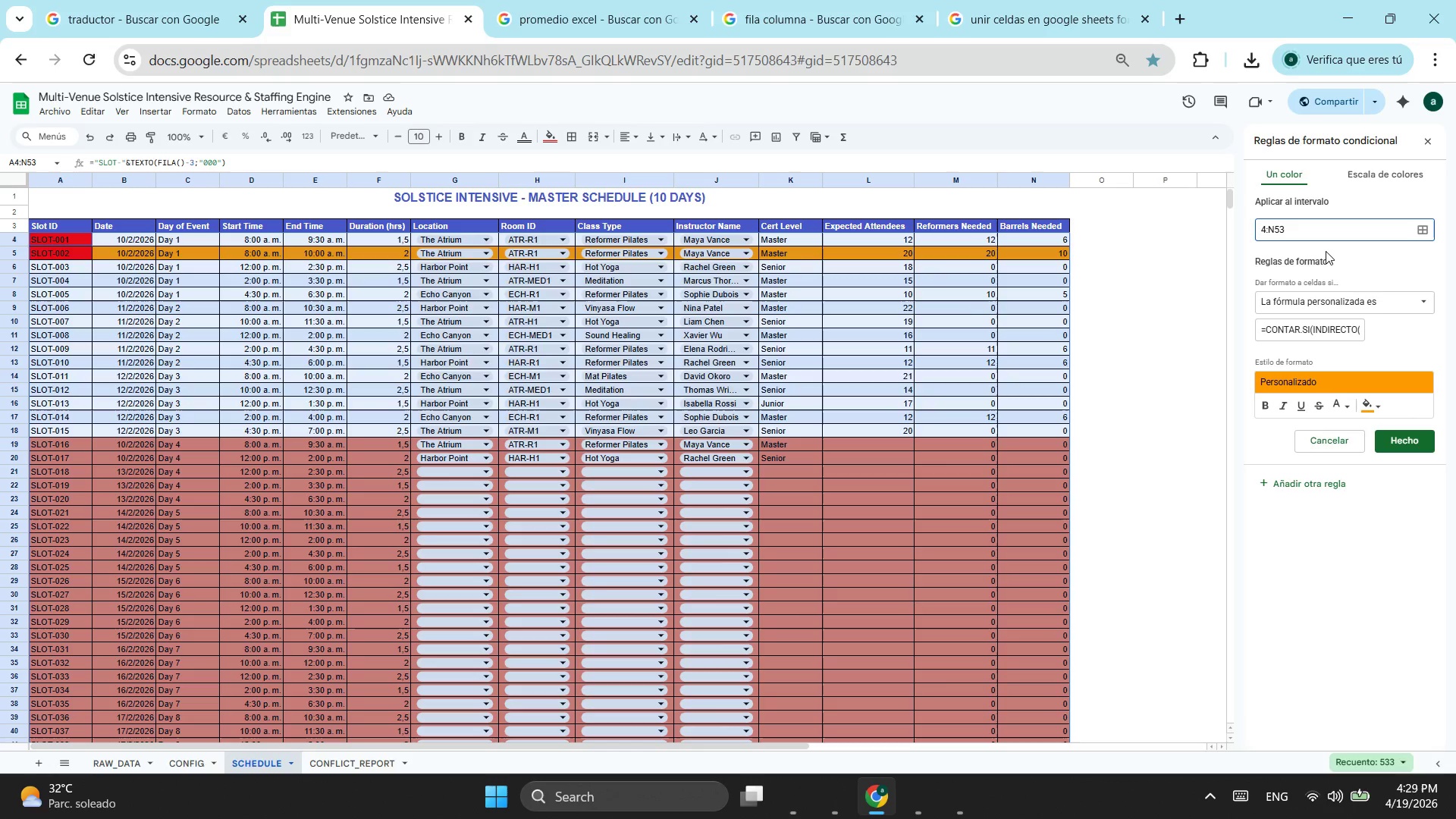 
key(Shift+H)
 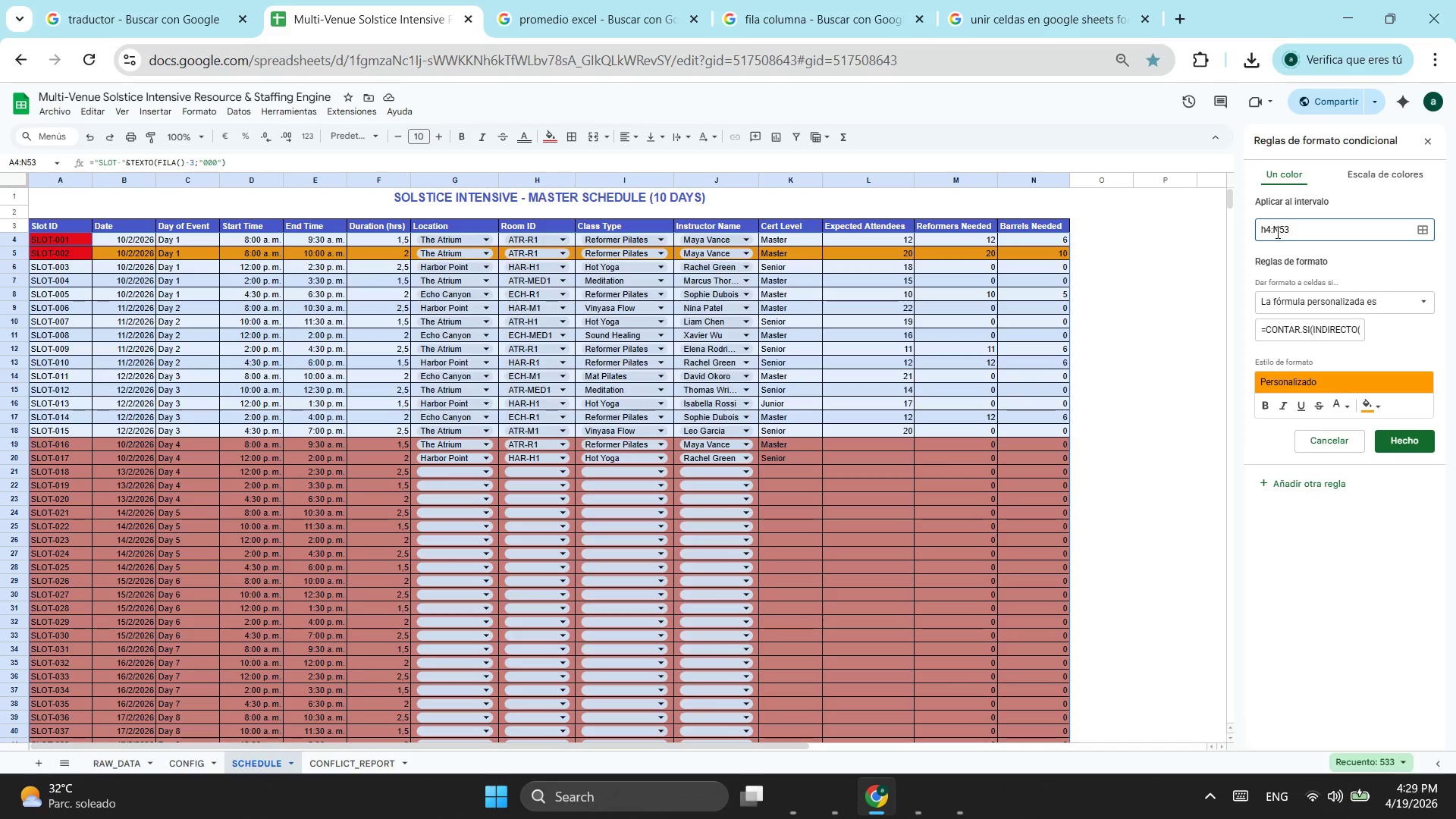 
left_click([1282, 229])
 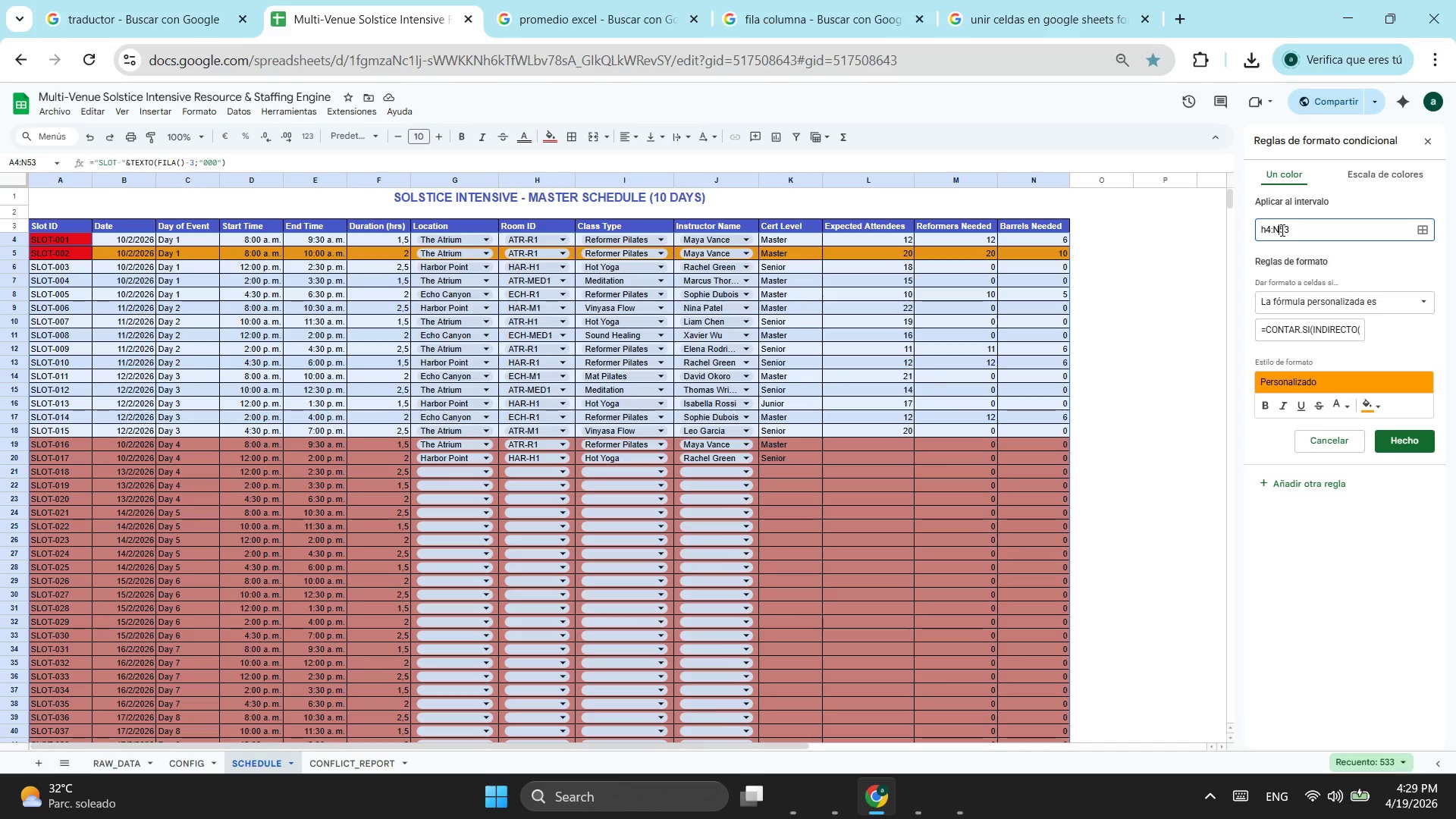 
key(Backspace)
 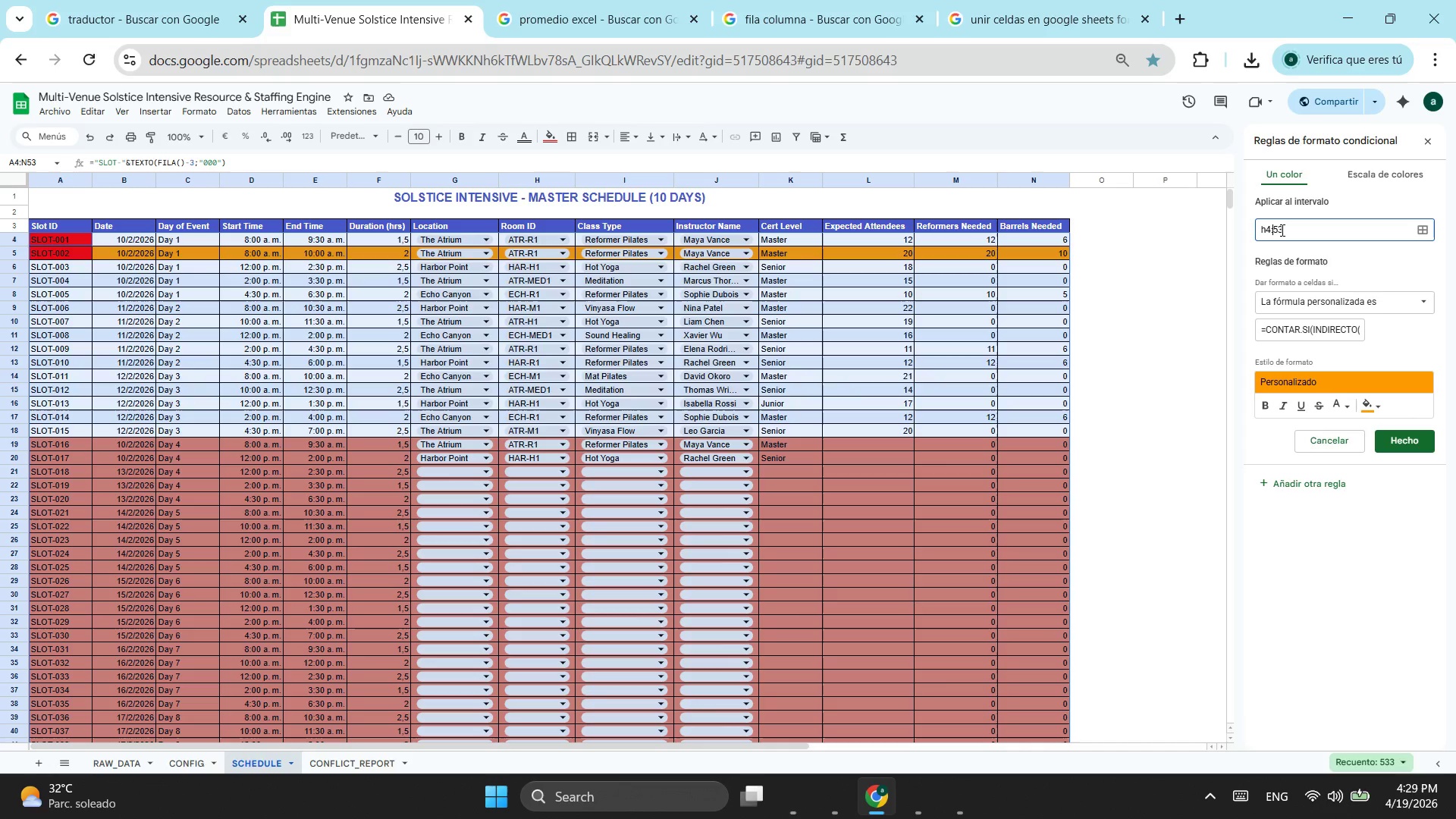 
key(Shift+ShiftLeft)
 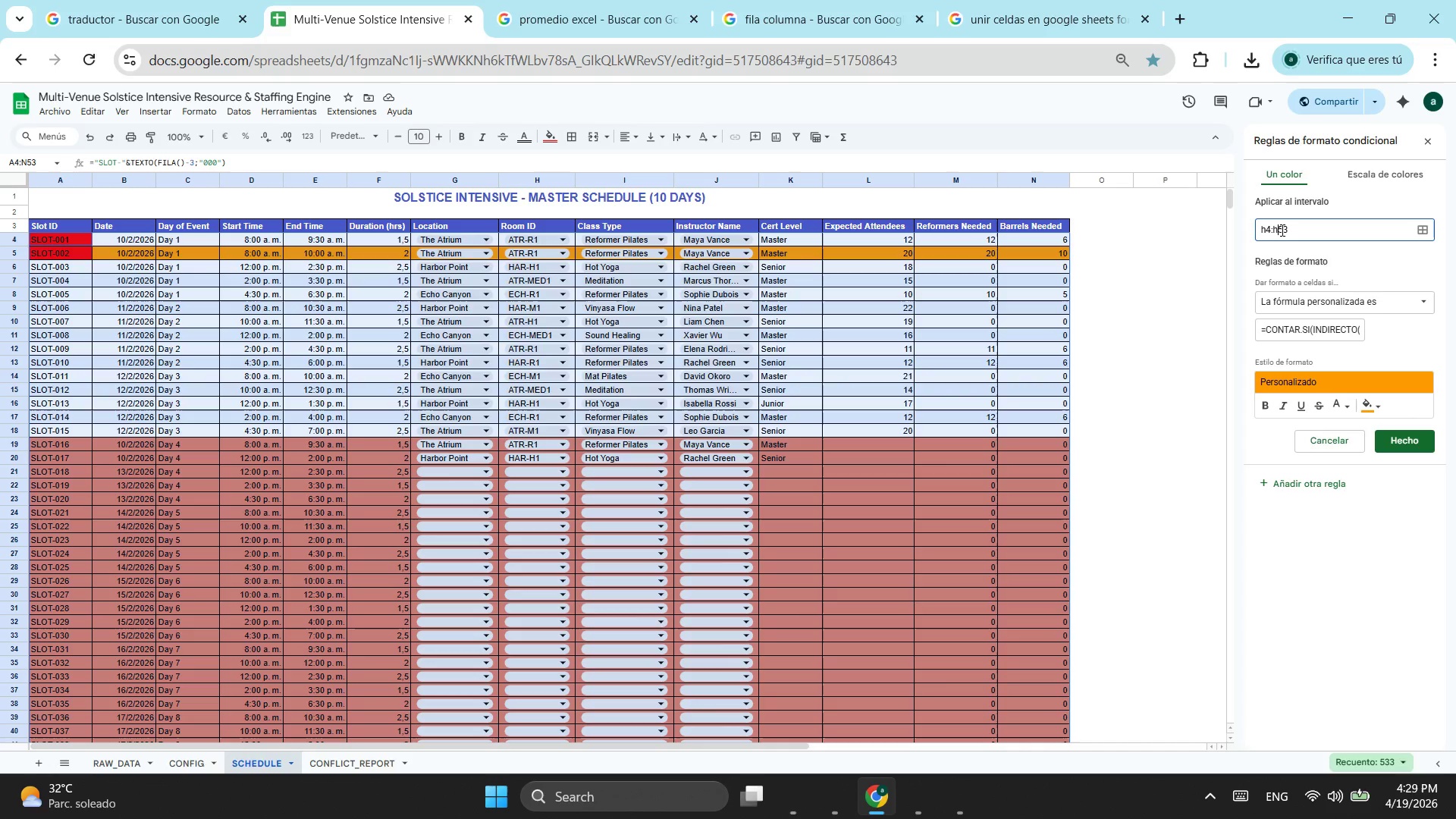 
key(Shift+H)
 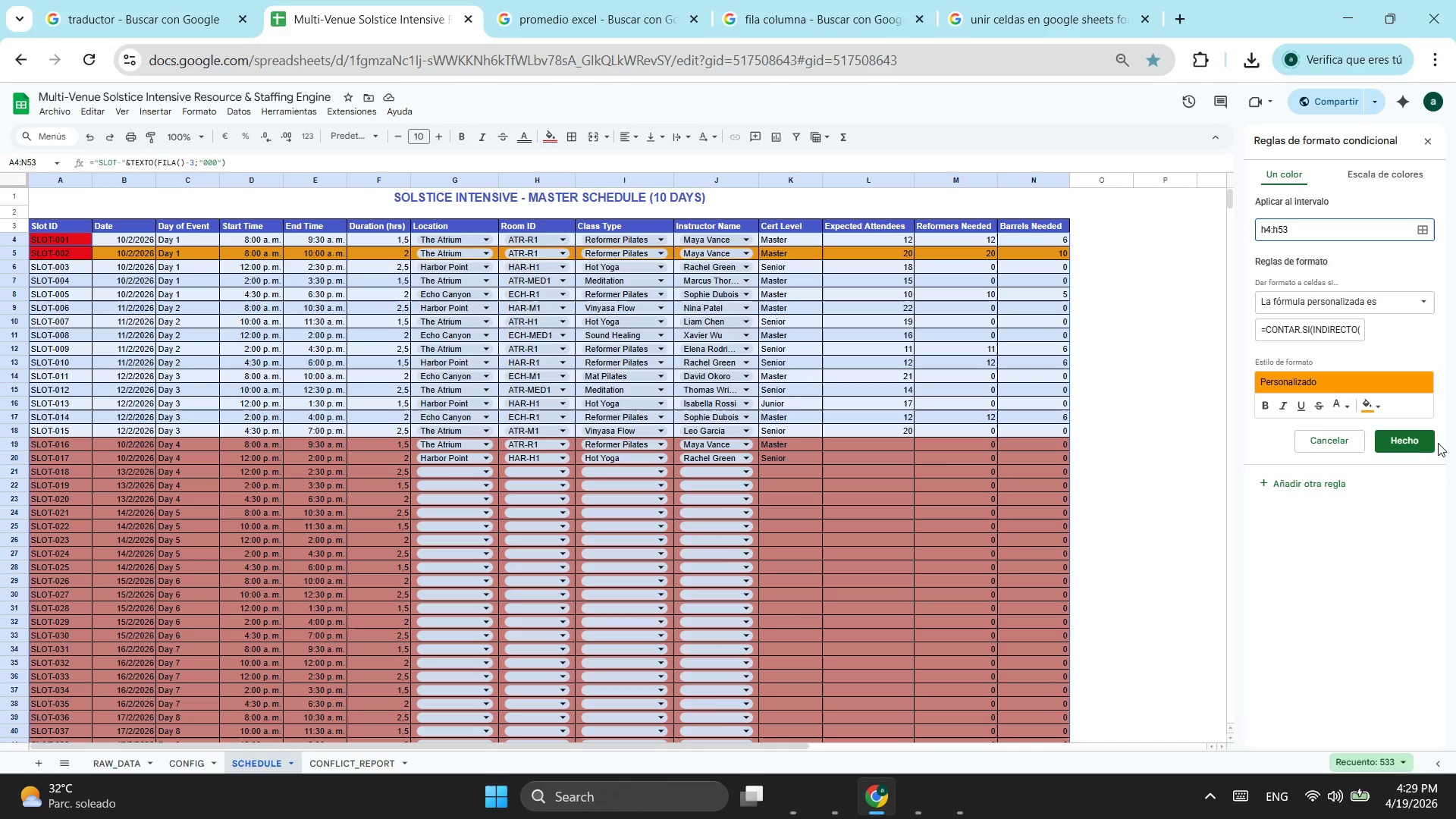 
left_click([1372, 514])
 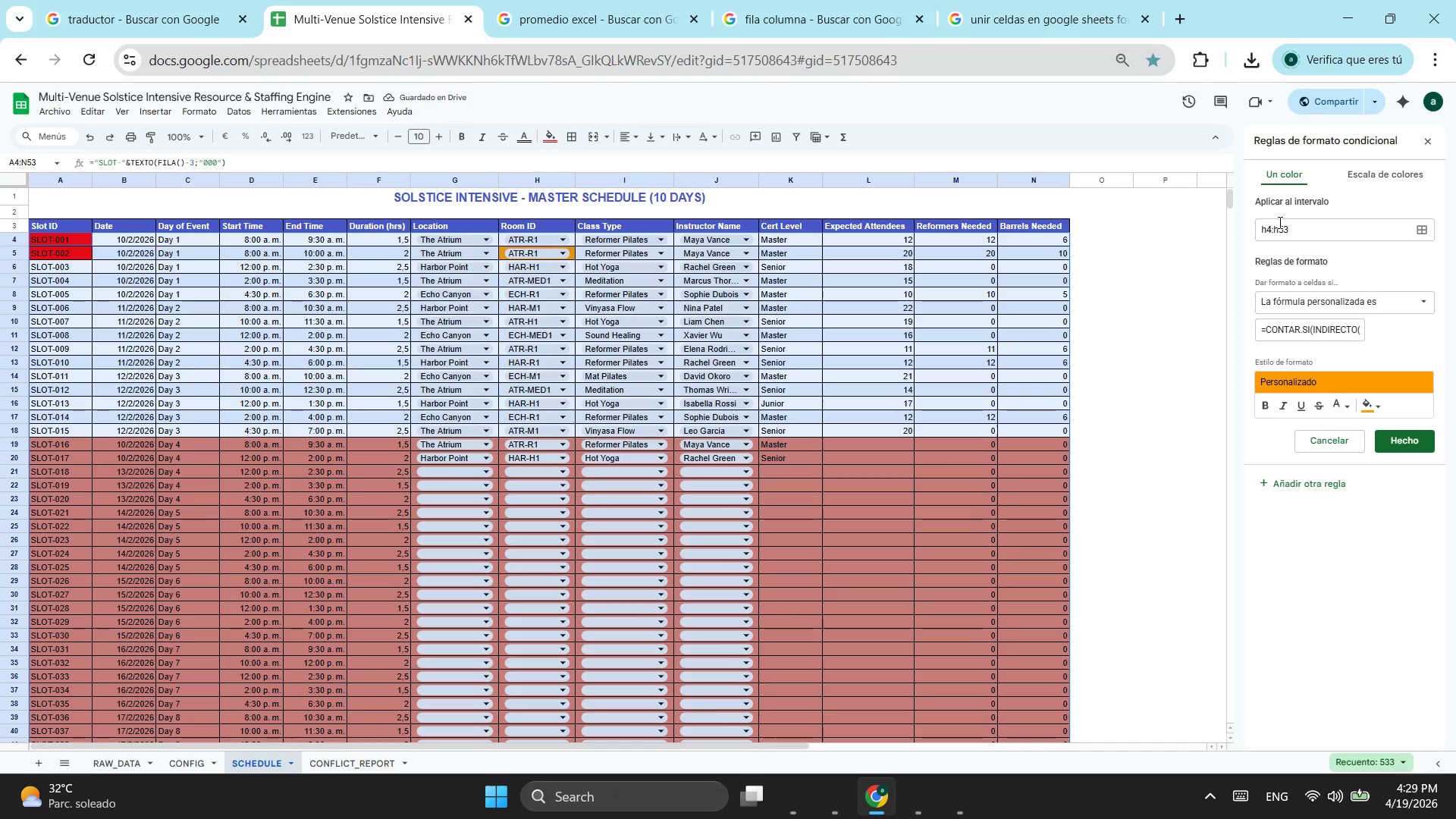 
wait(6.59)
 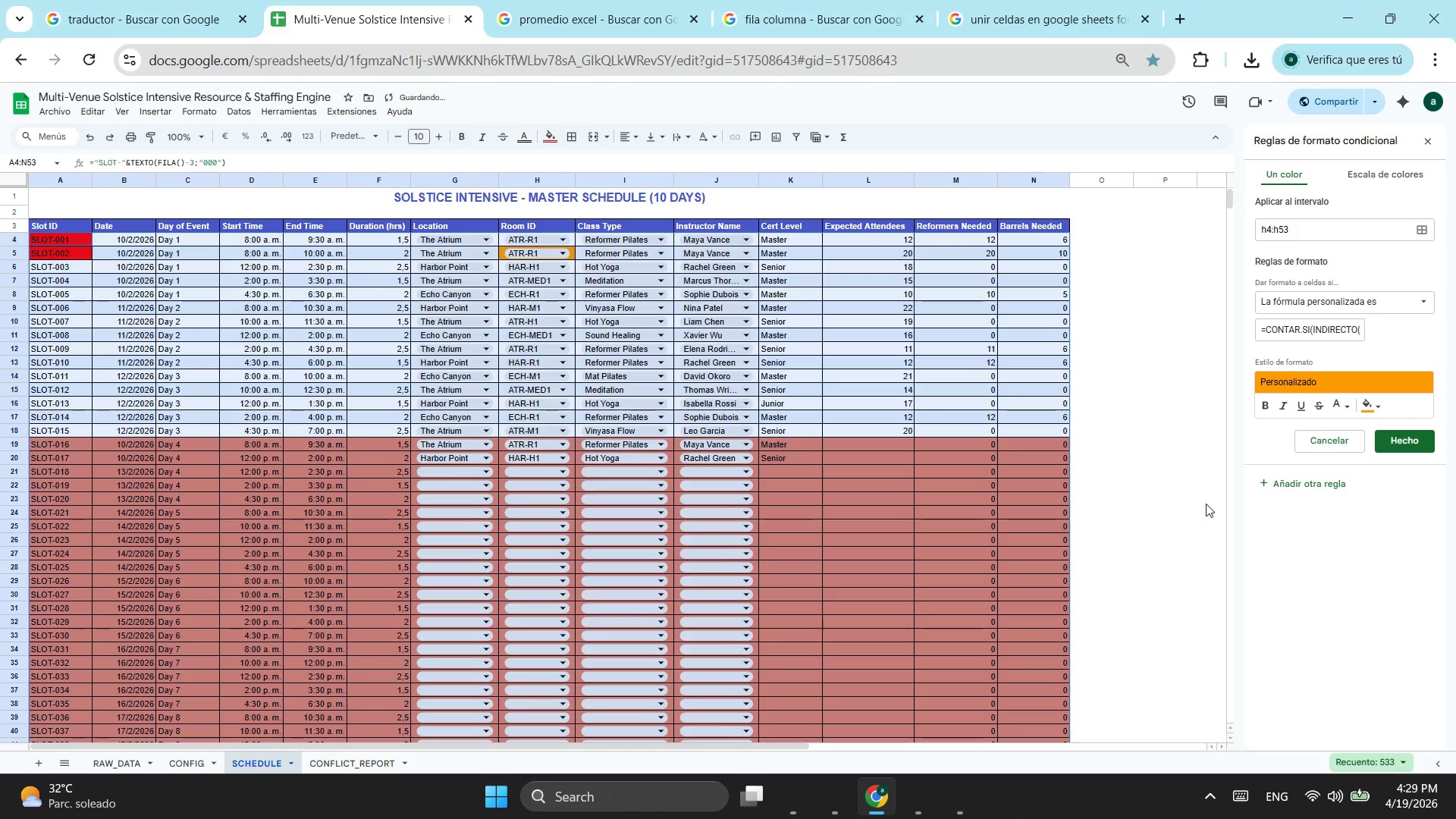 
left_click([1269, 231])
 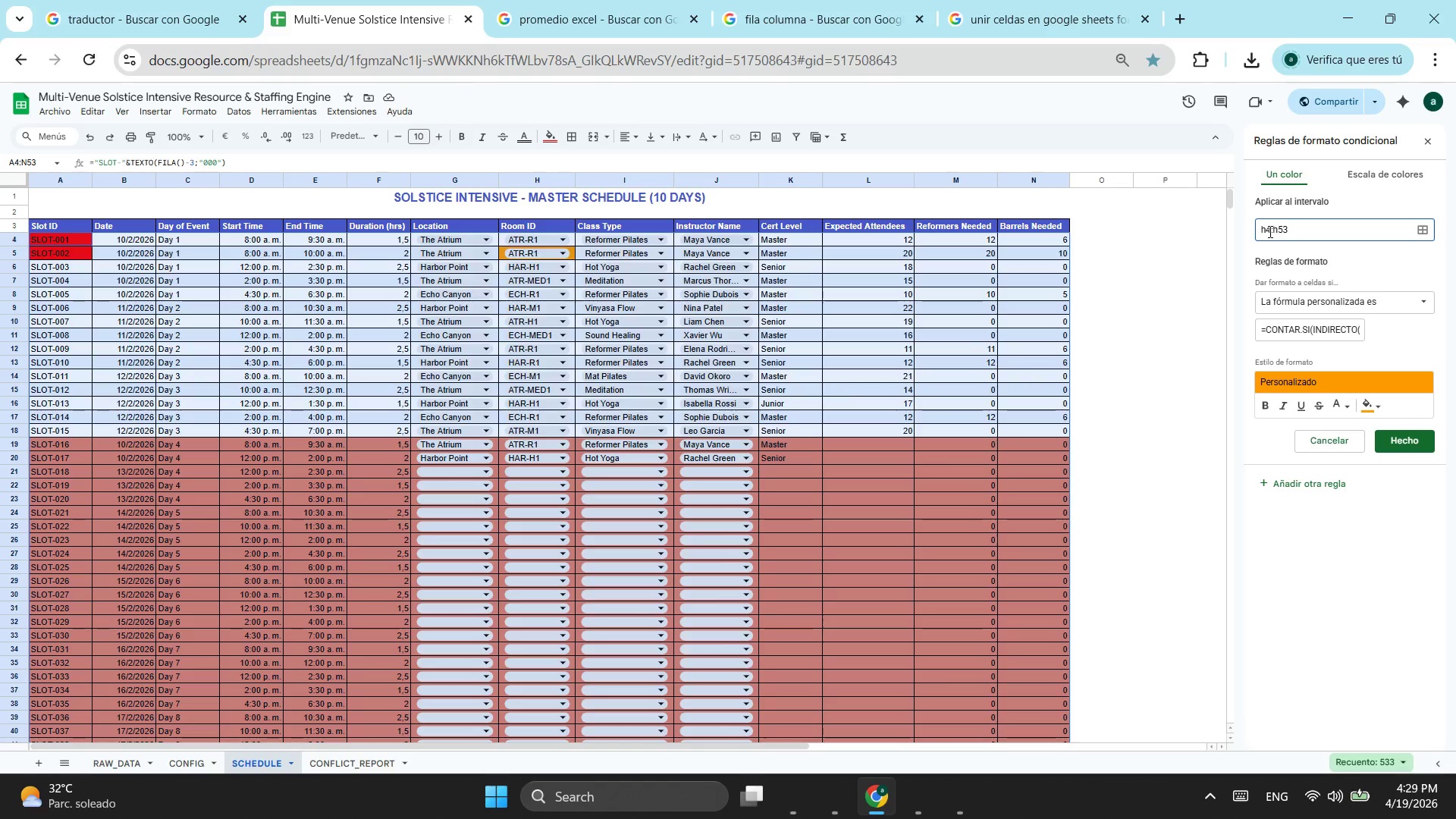 
key(Backspace)
 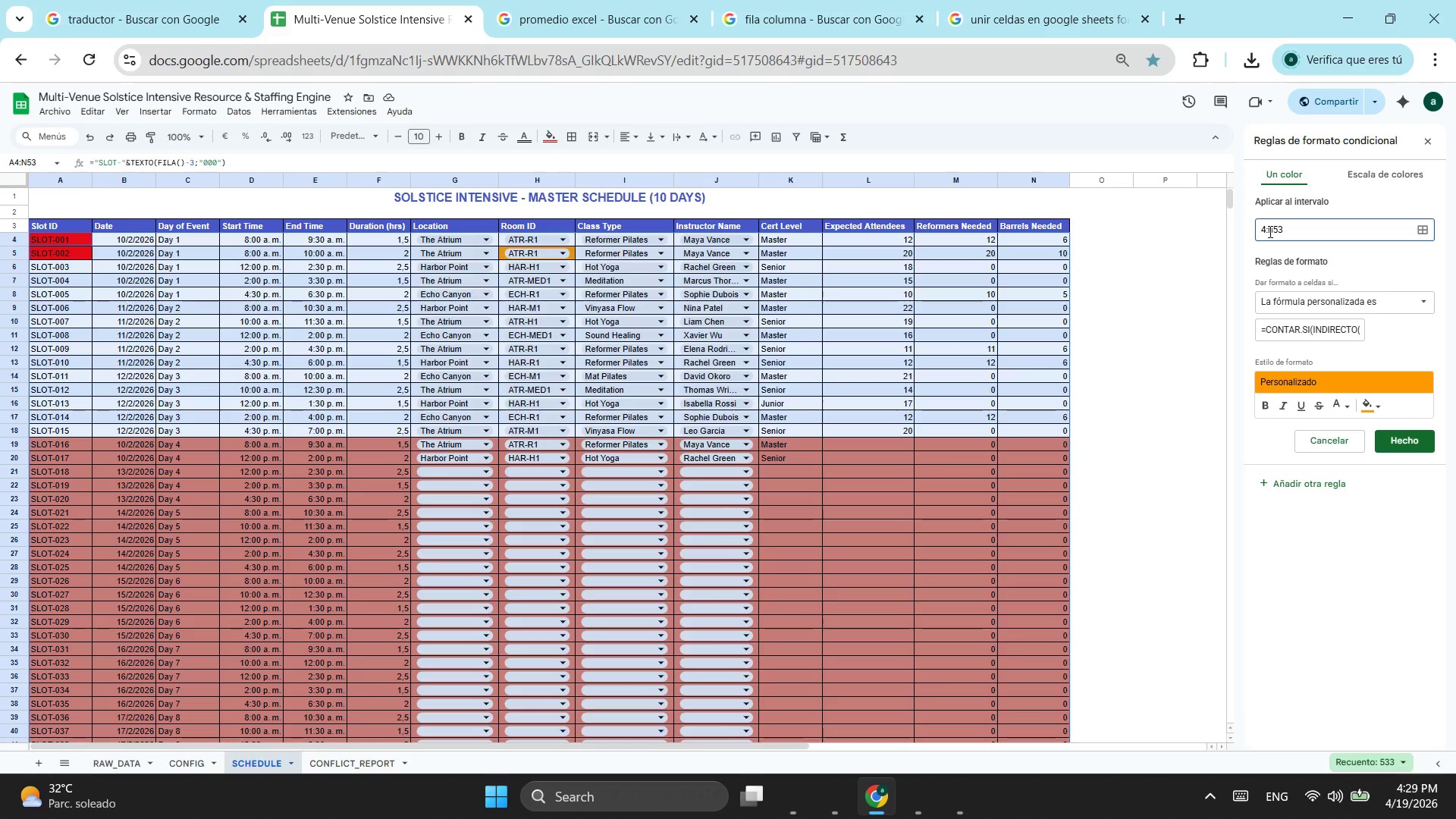 
key(Shift+ShiftLeft)
 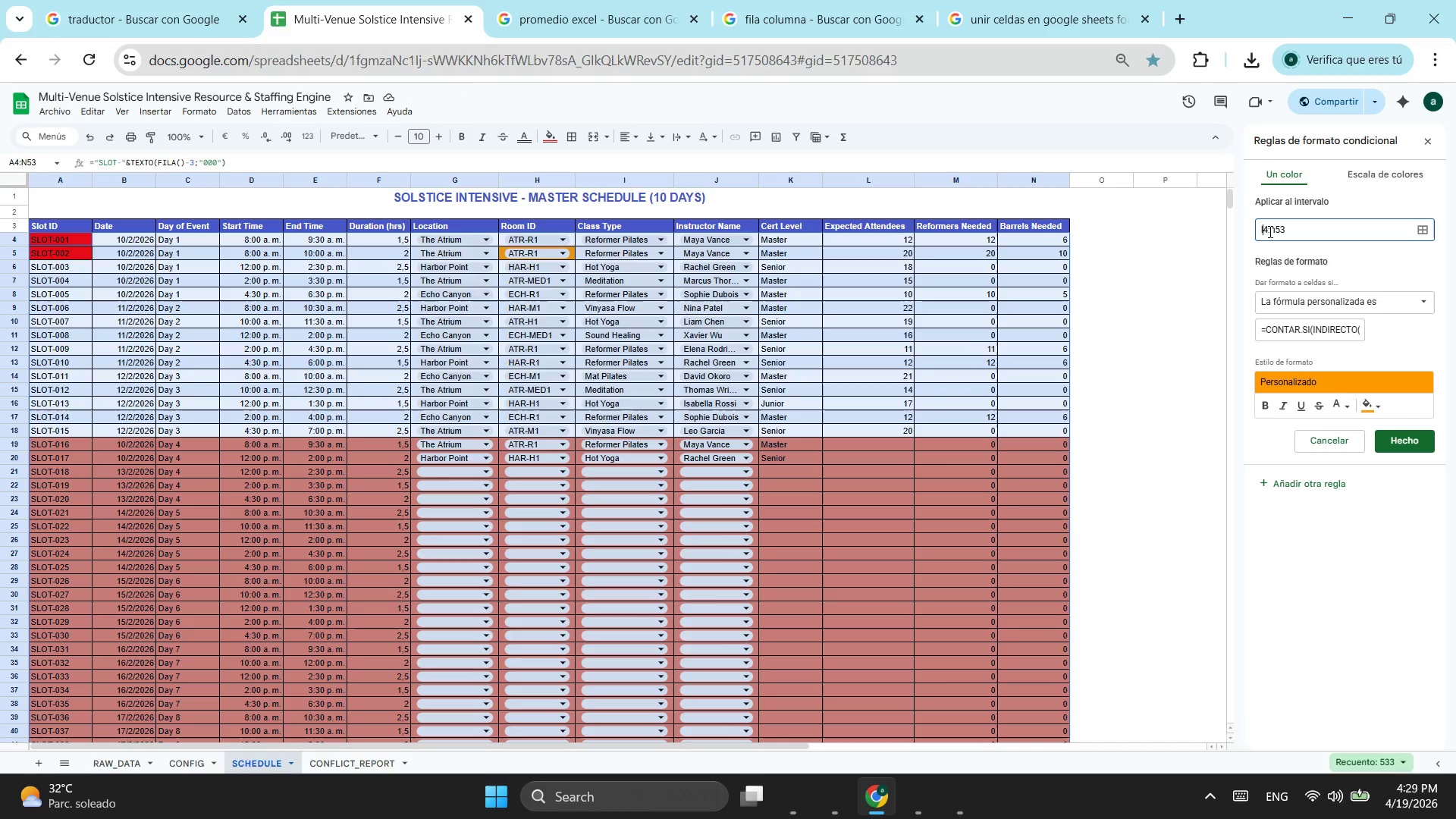 
key(Shift+L)
 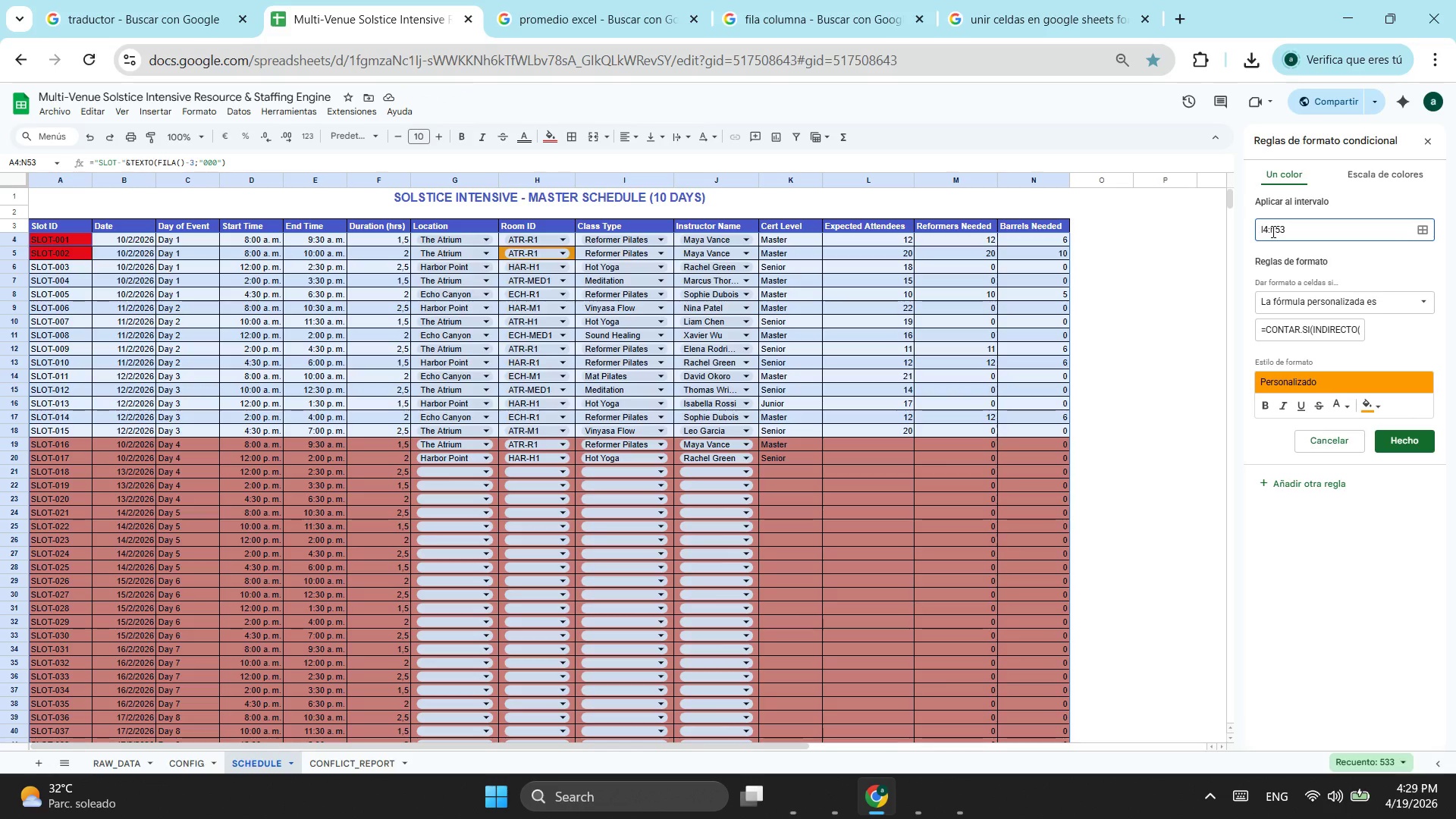 
left_click([1272, 231])
 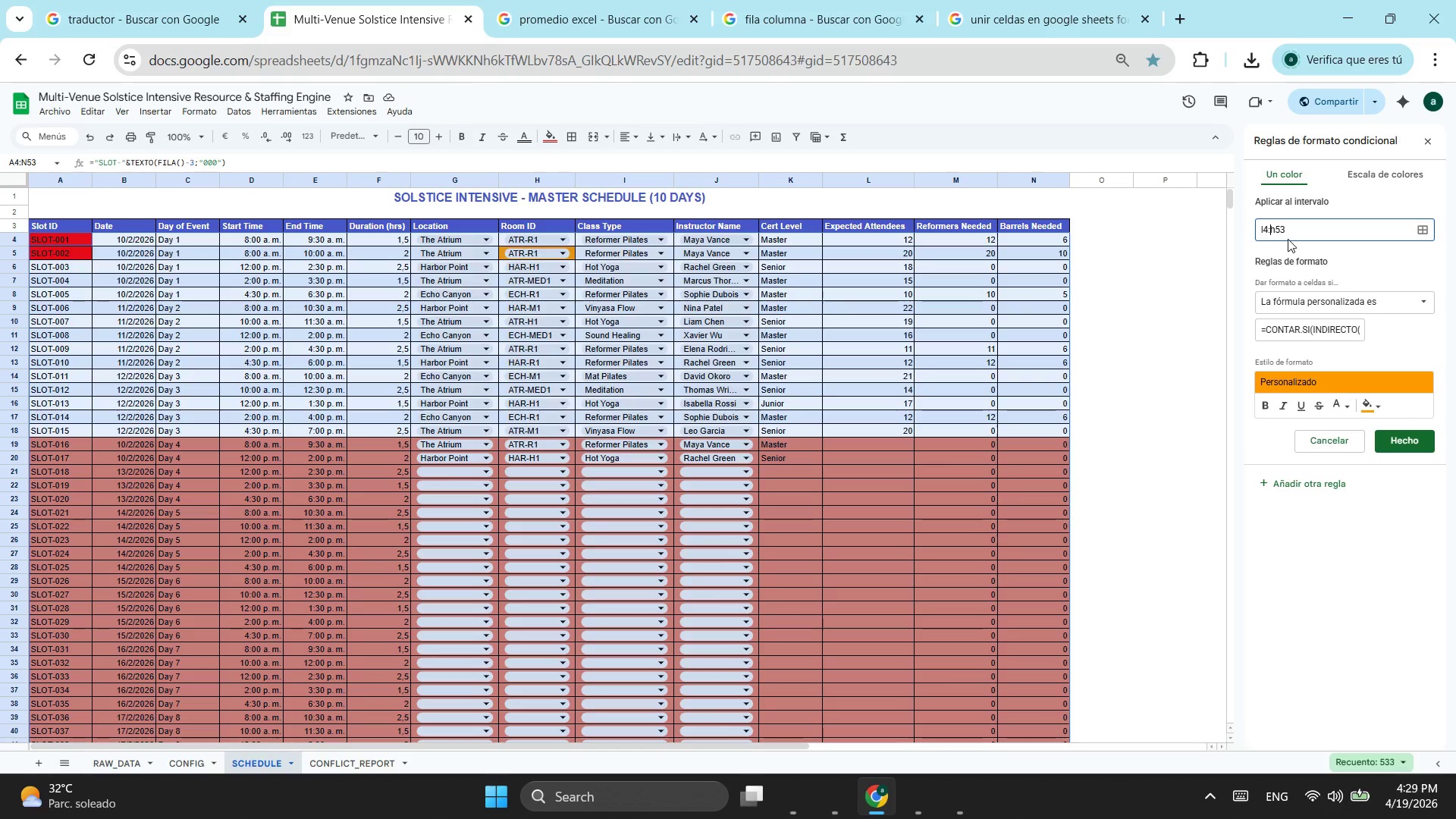 
key(ArrowRight)
 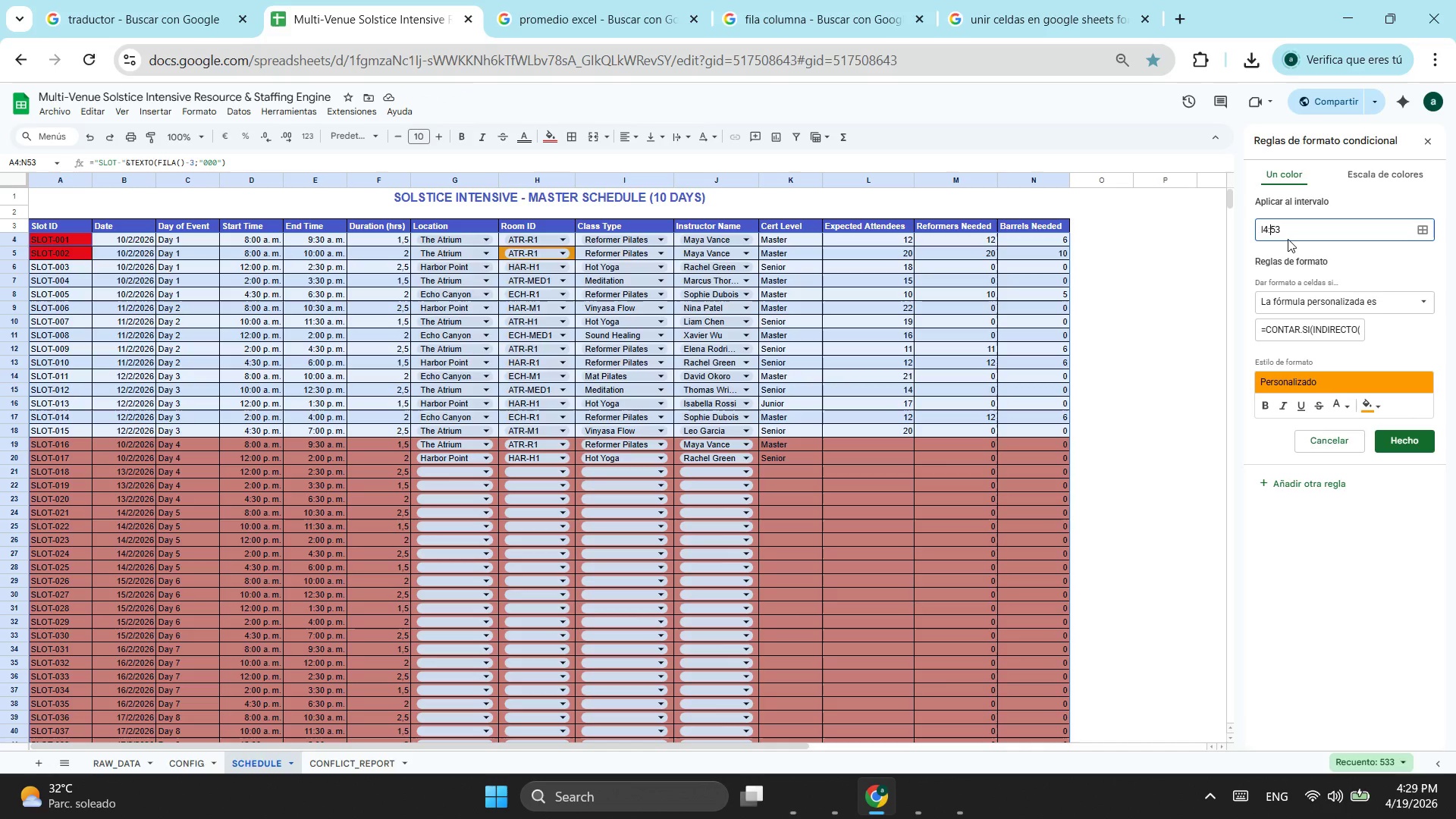 
key(Backspace)
 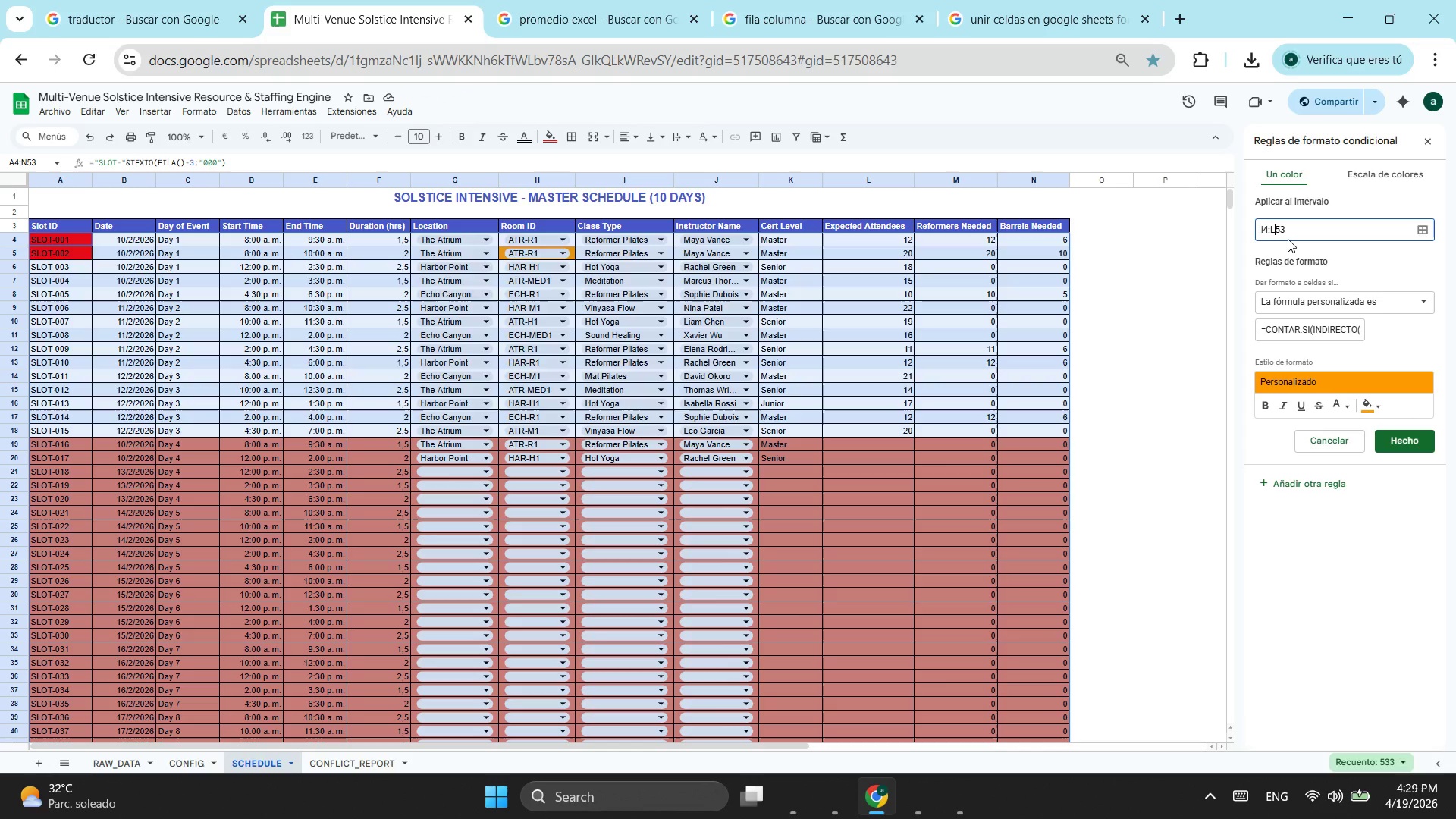 
key(L)
 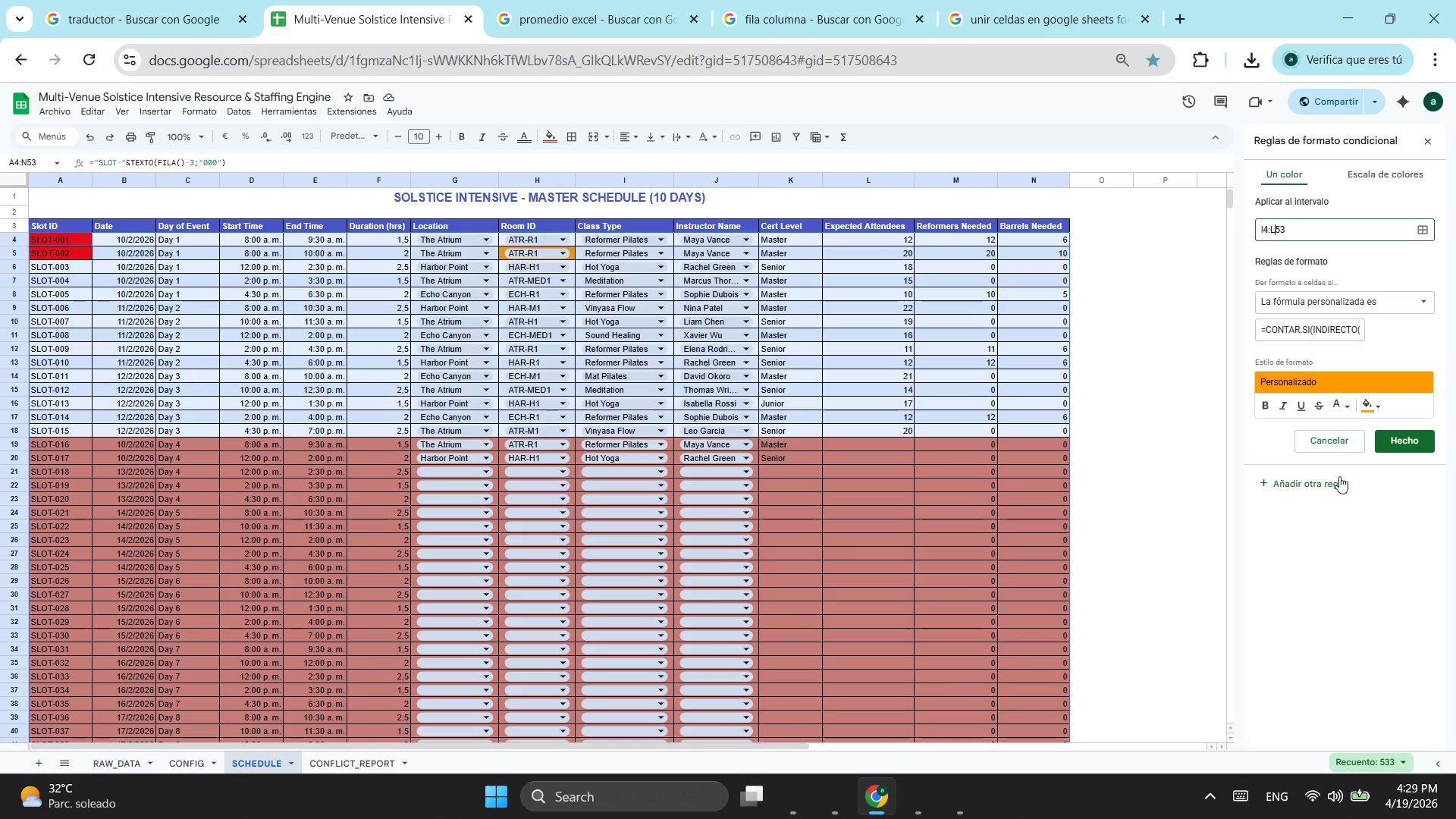 
left_click([1321, 541])
 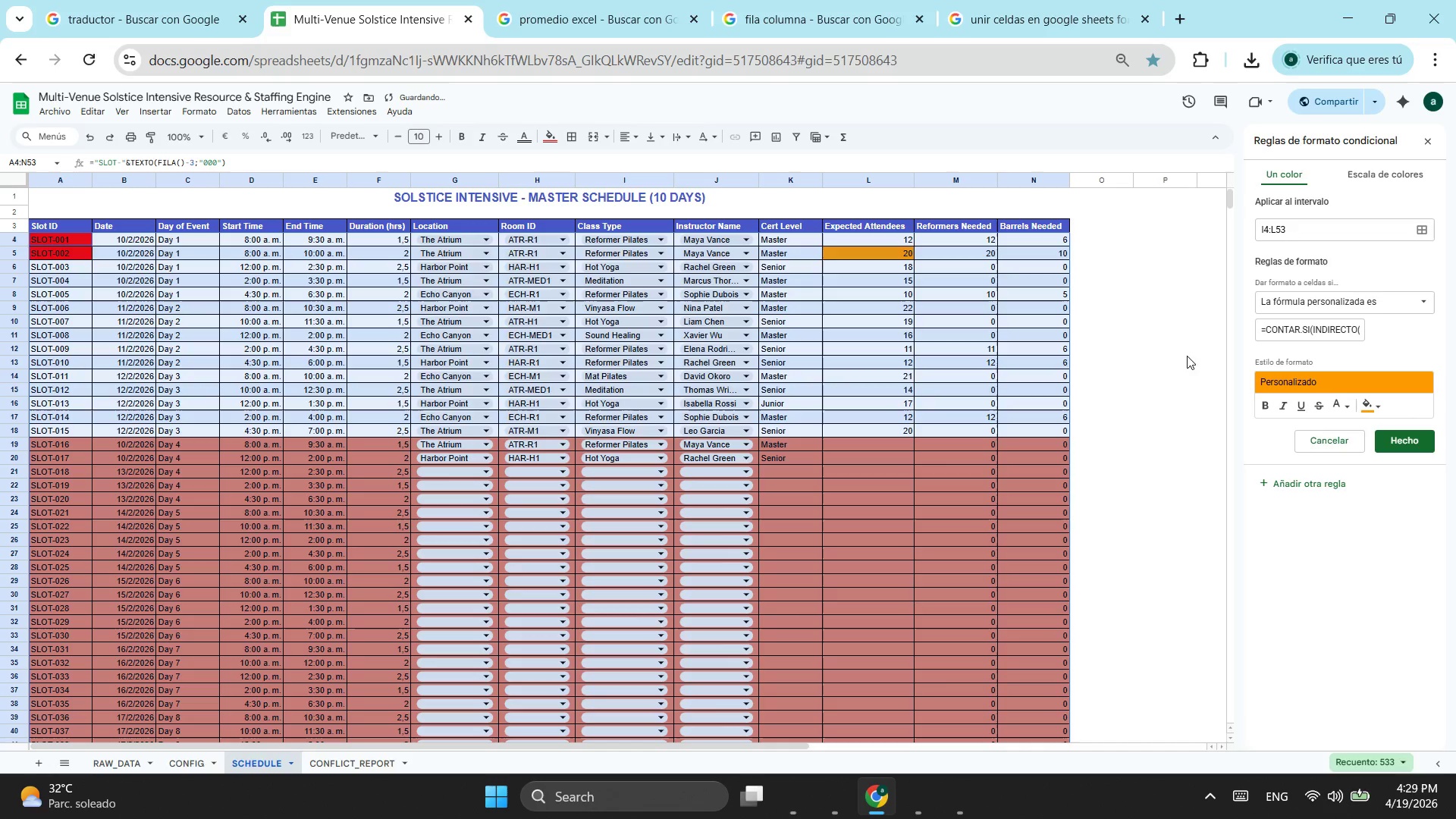 
mouse_move([1401, 403])
 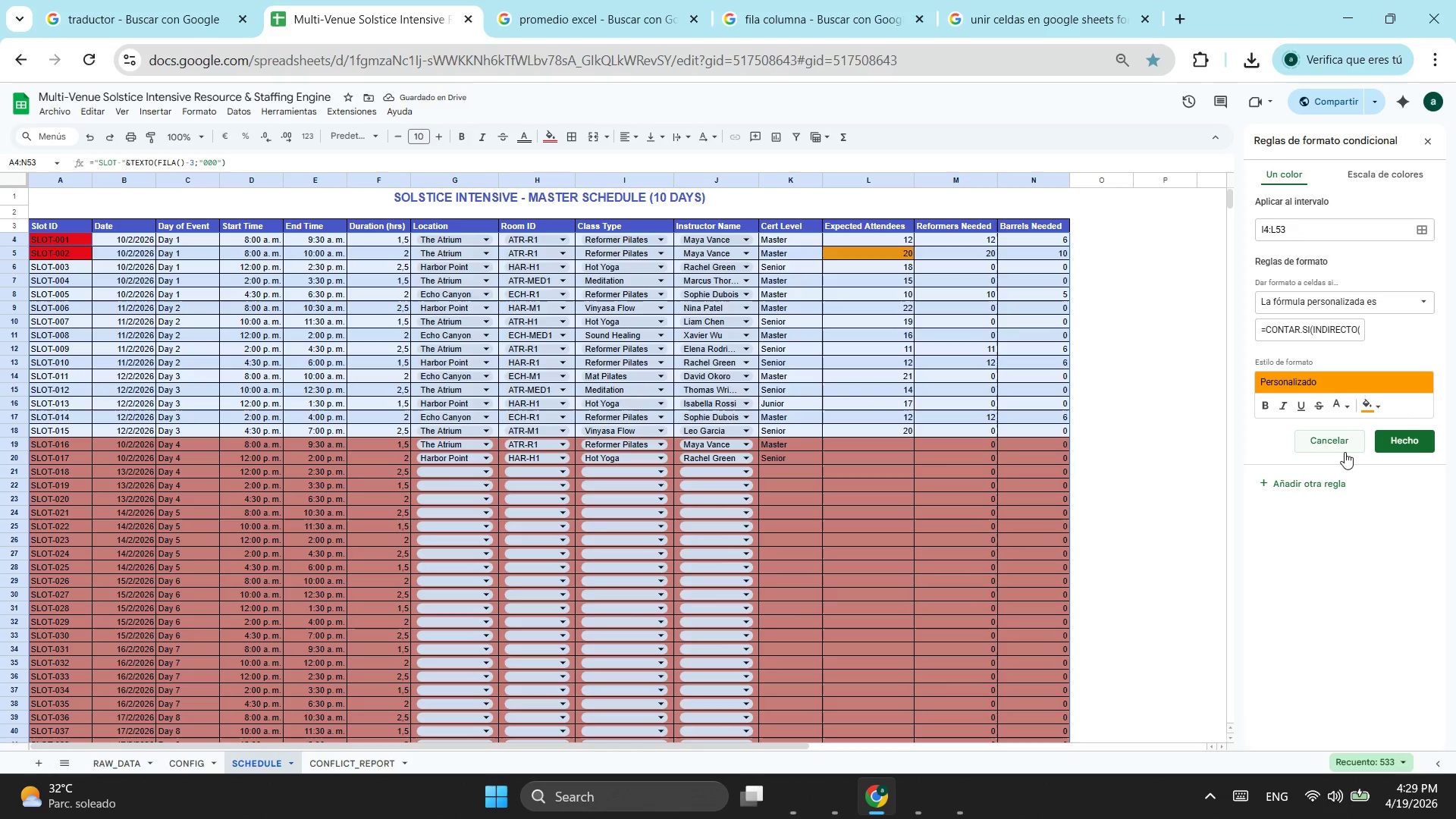 
mouse_move([1322, 457])
 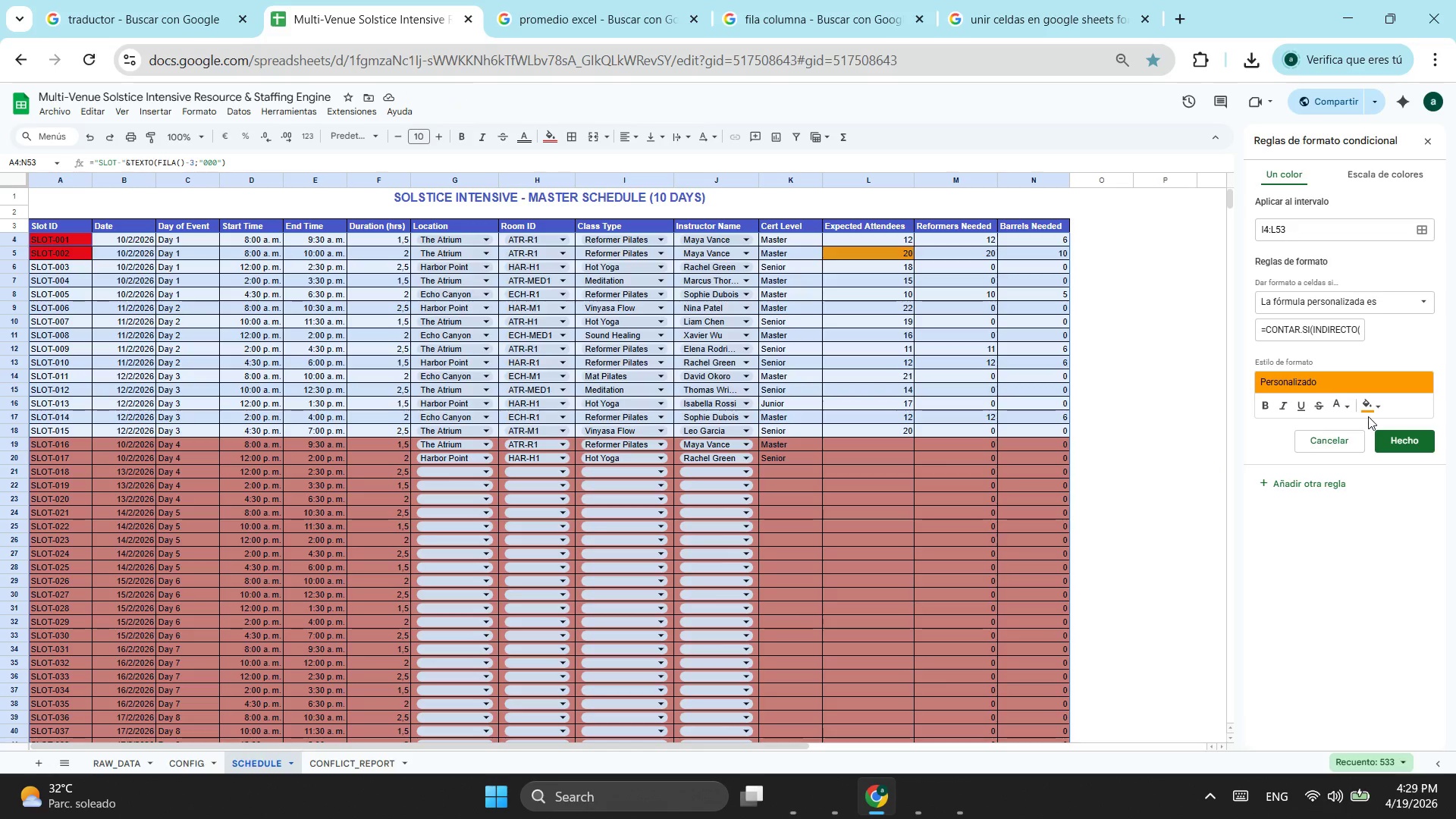 
left_click([1374, 406])
 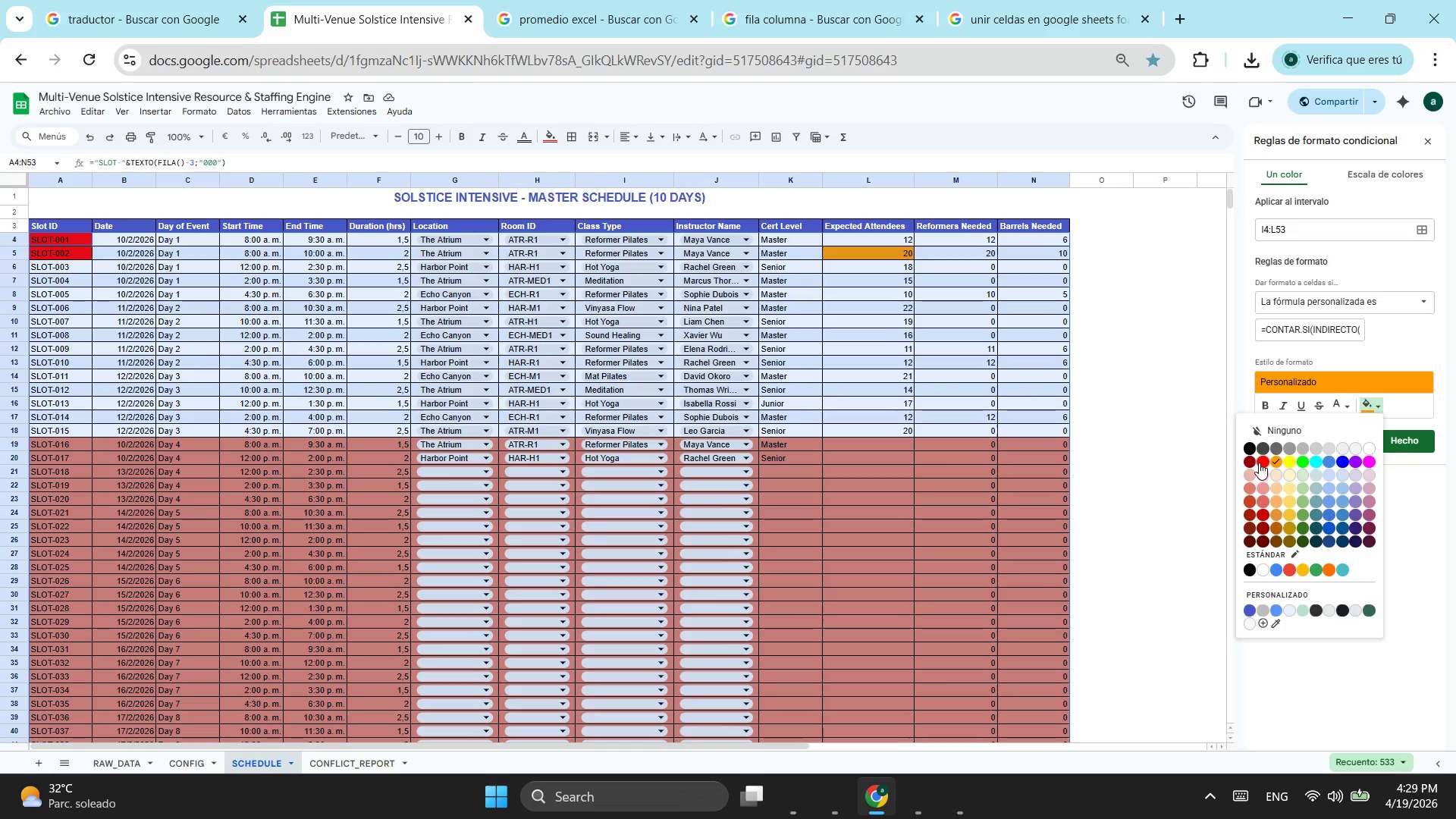 
left_click([1260, 463])
 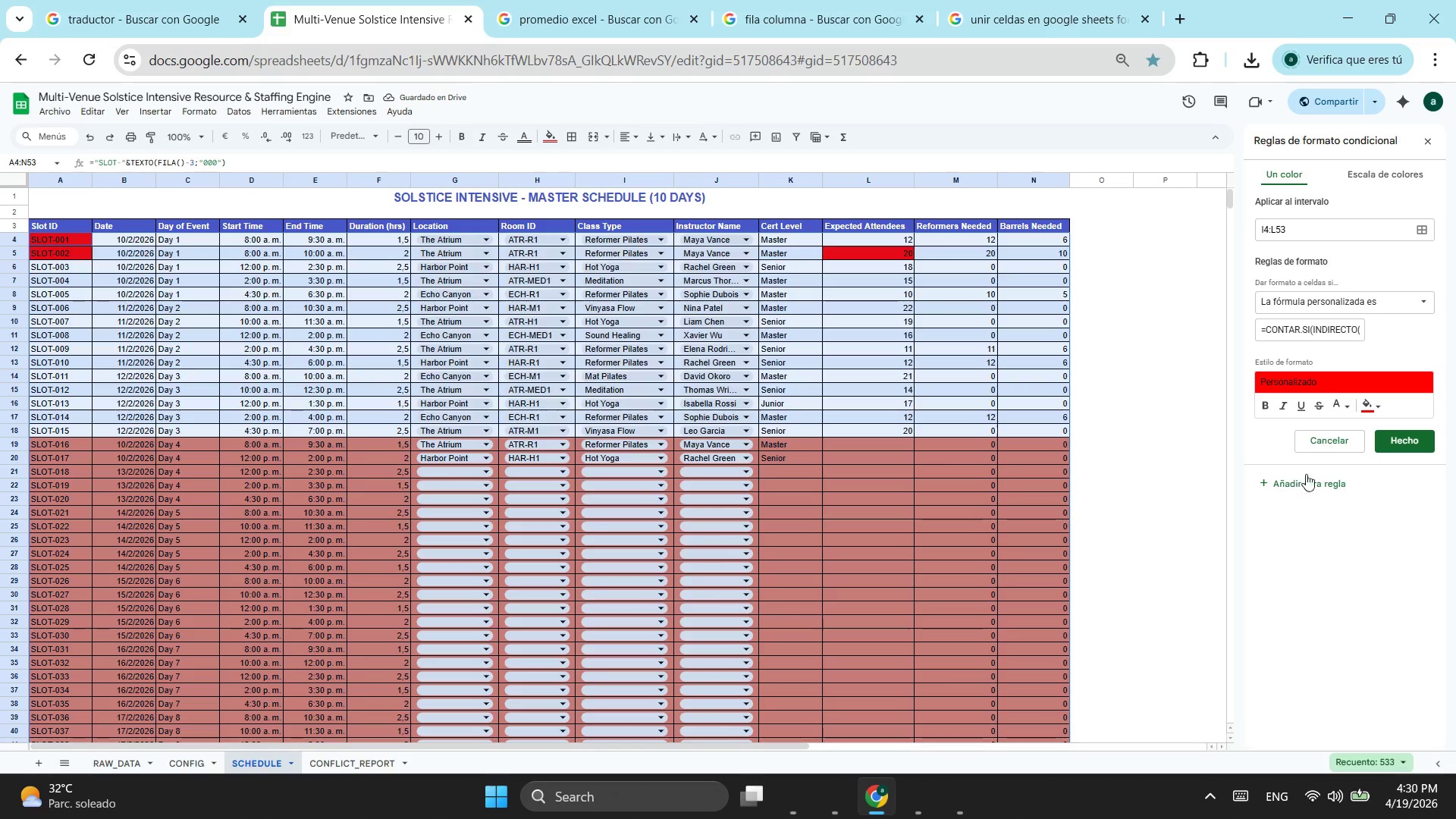 
left_click([1294, 475])
 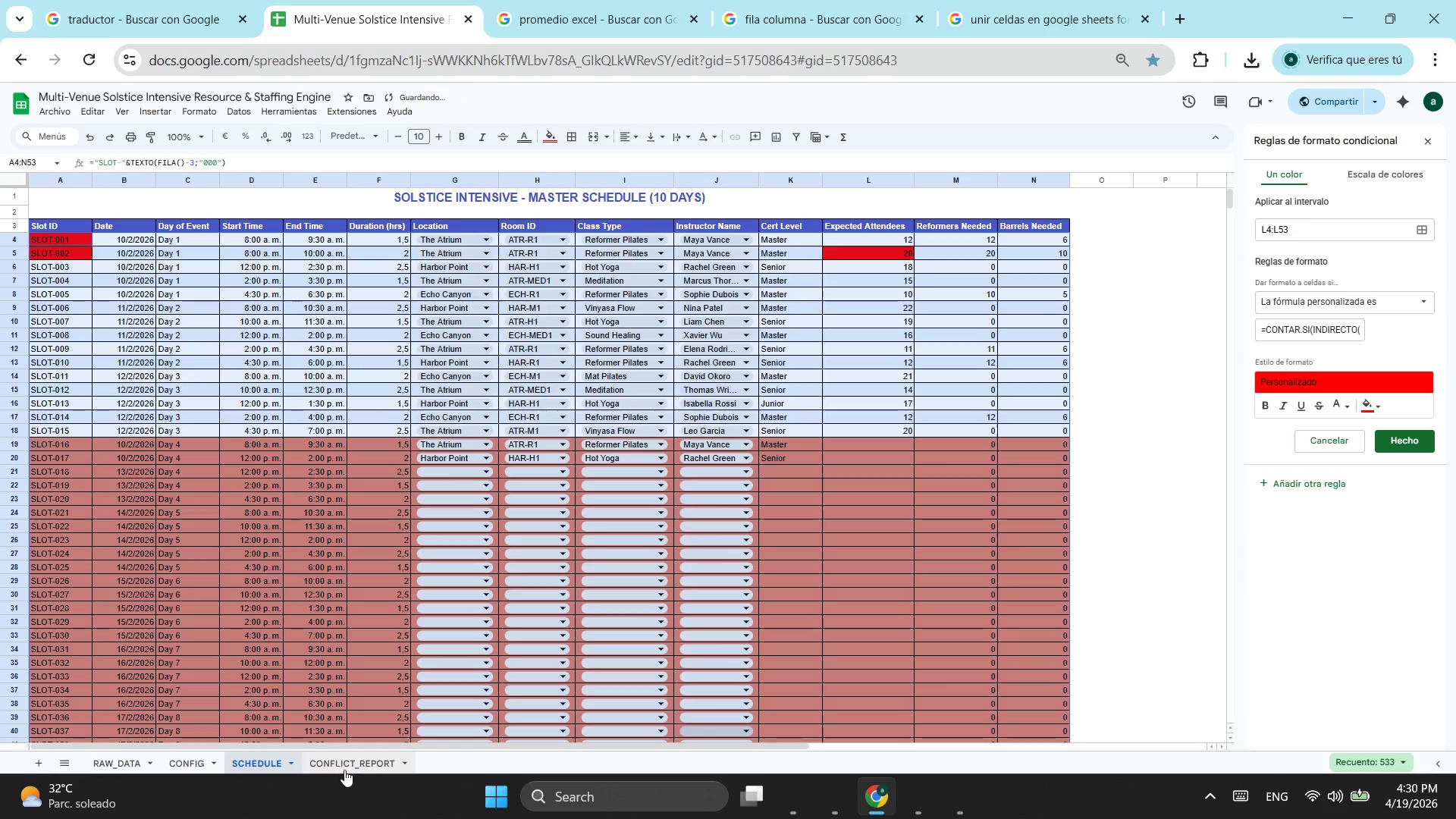 
left_click([344, 770])
 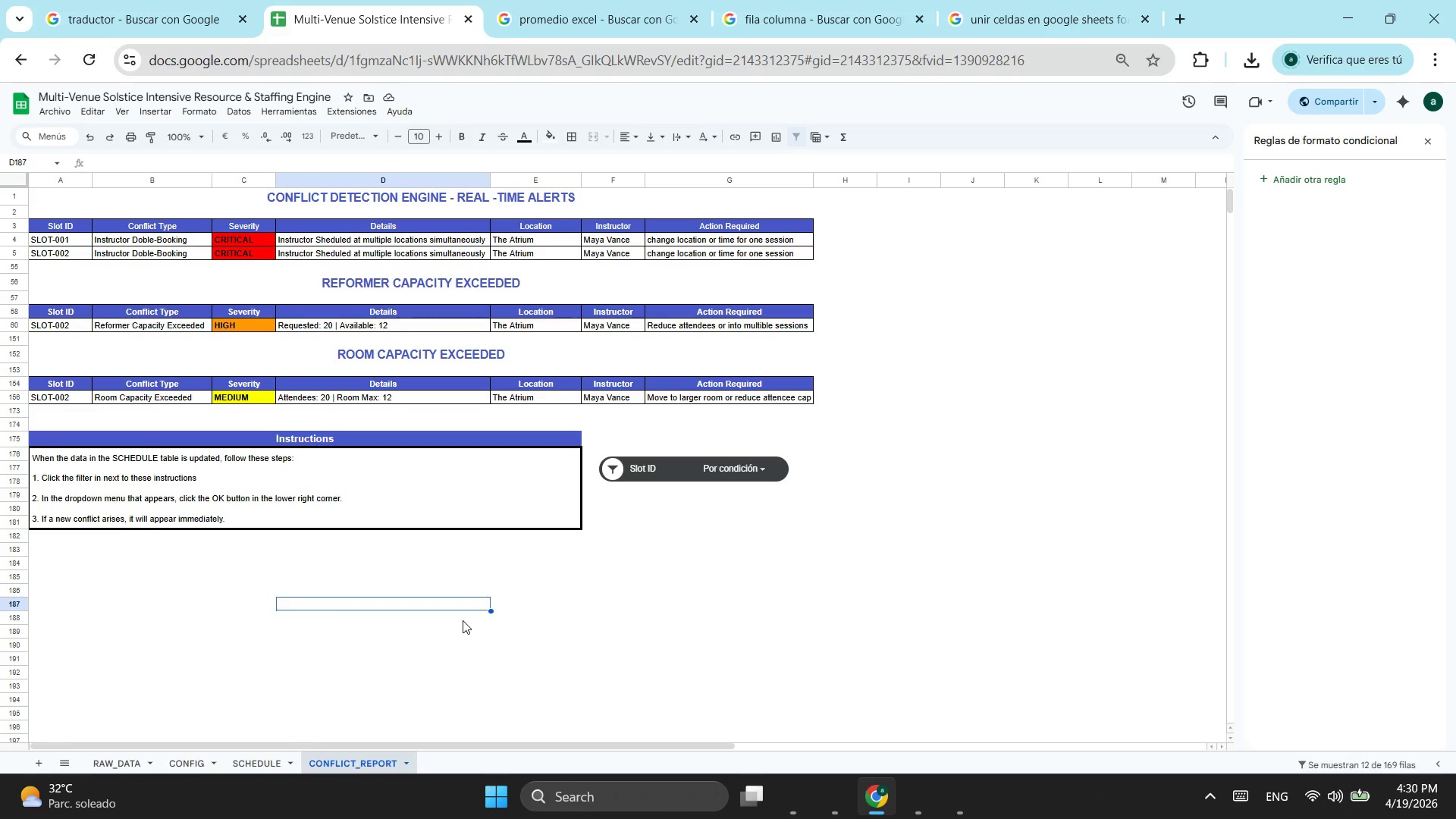 
wait(10.06)
 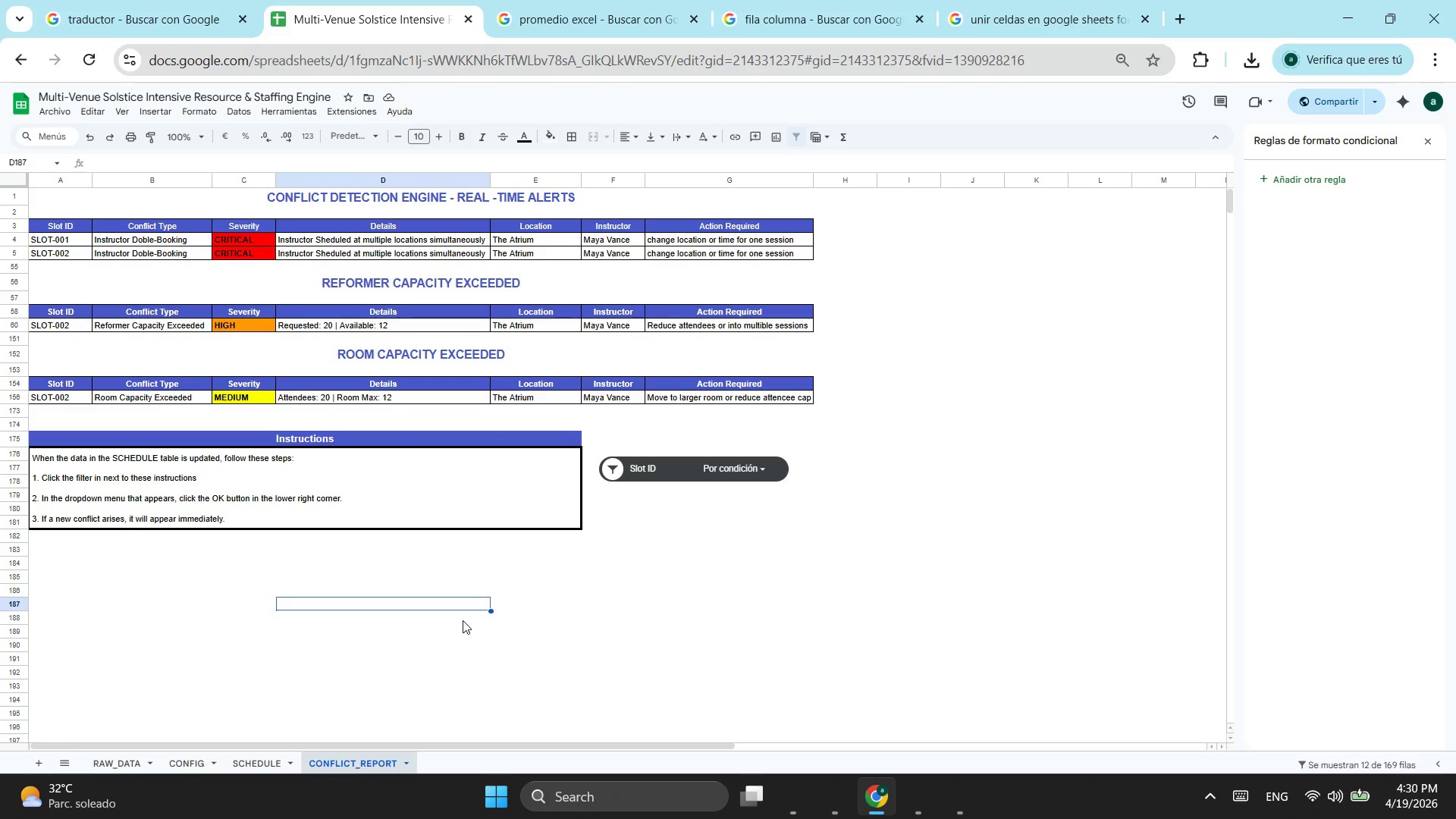 
left_click([251, 763])
 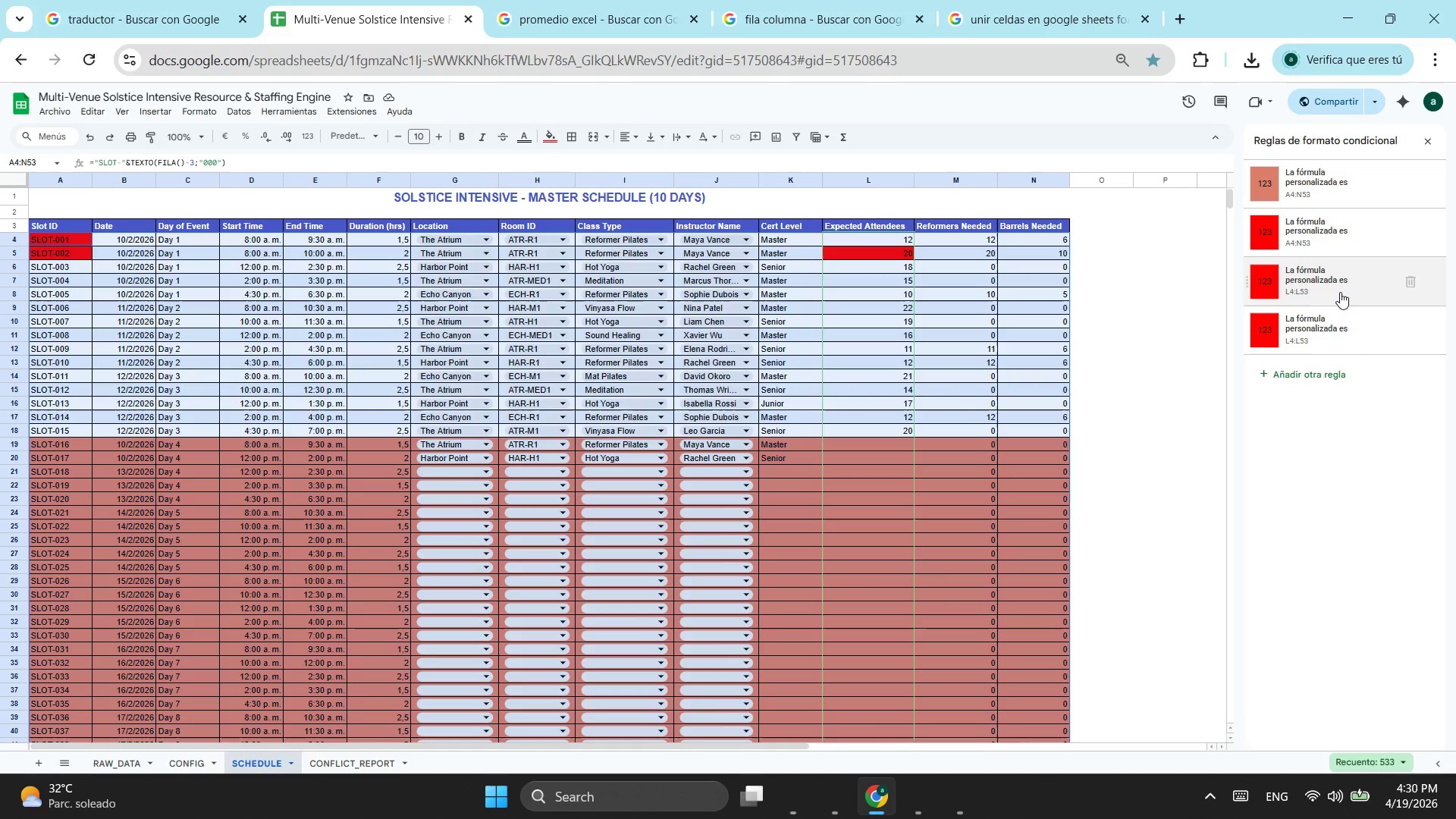 
wait(13.72)
 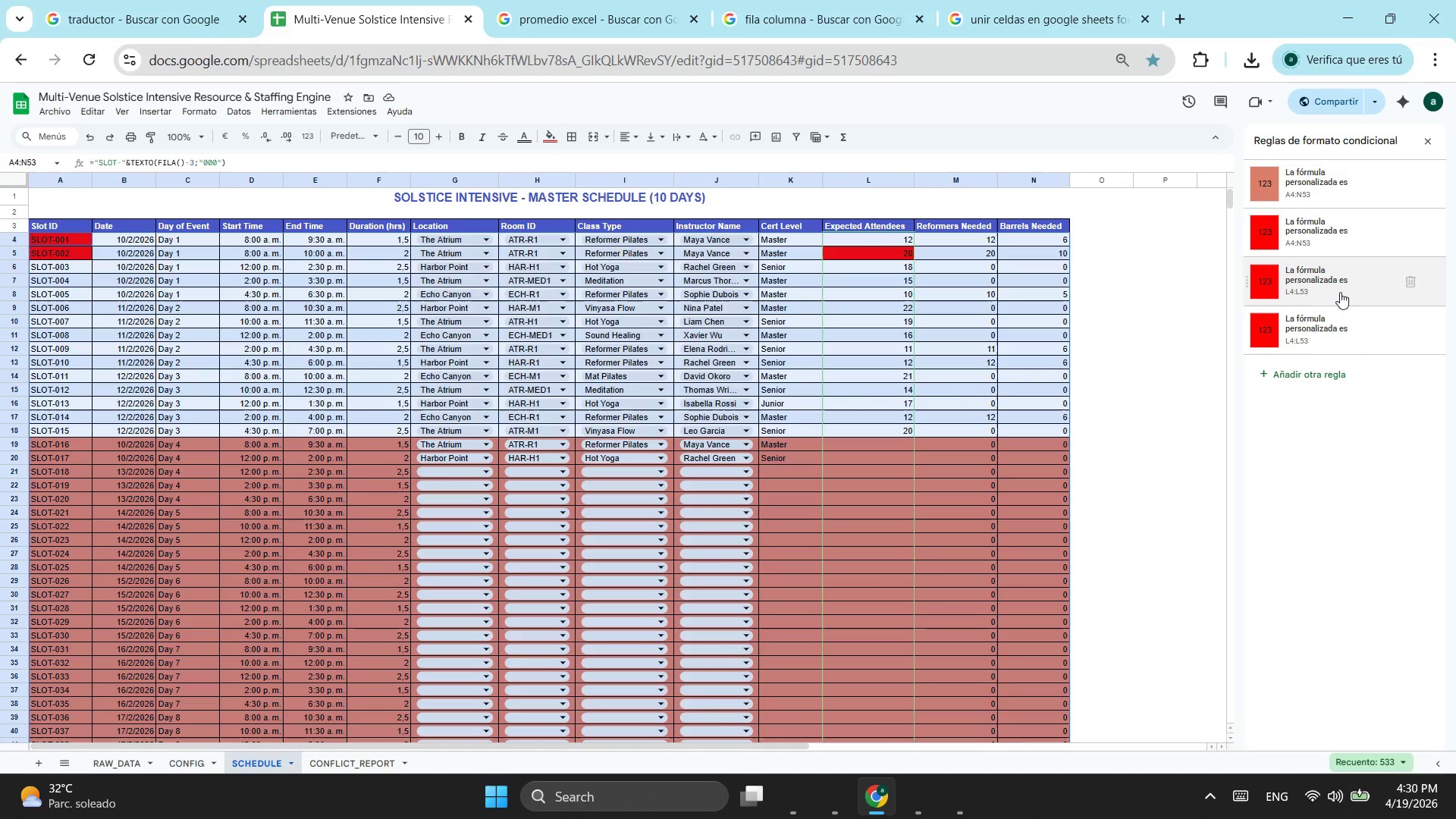 
left_click([1340, 292])
 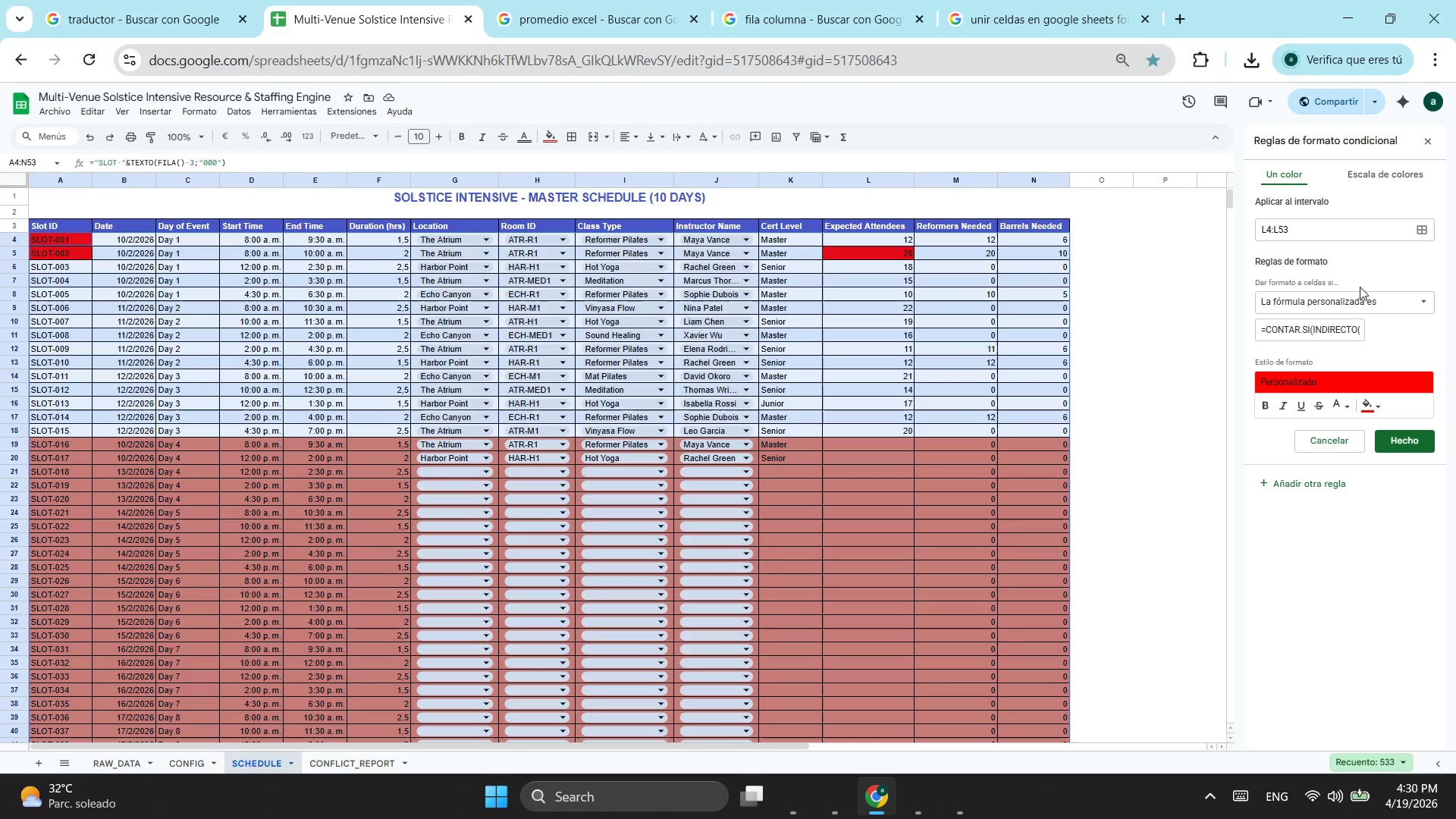 
left_click([1352, 324])
 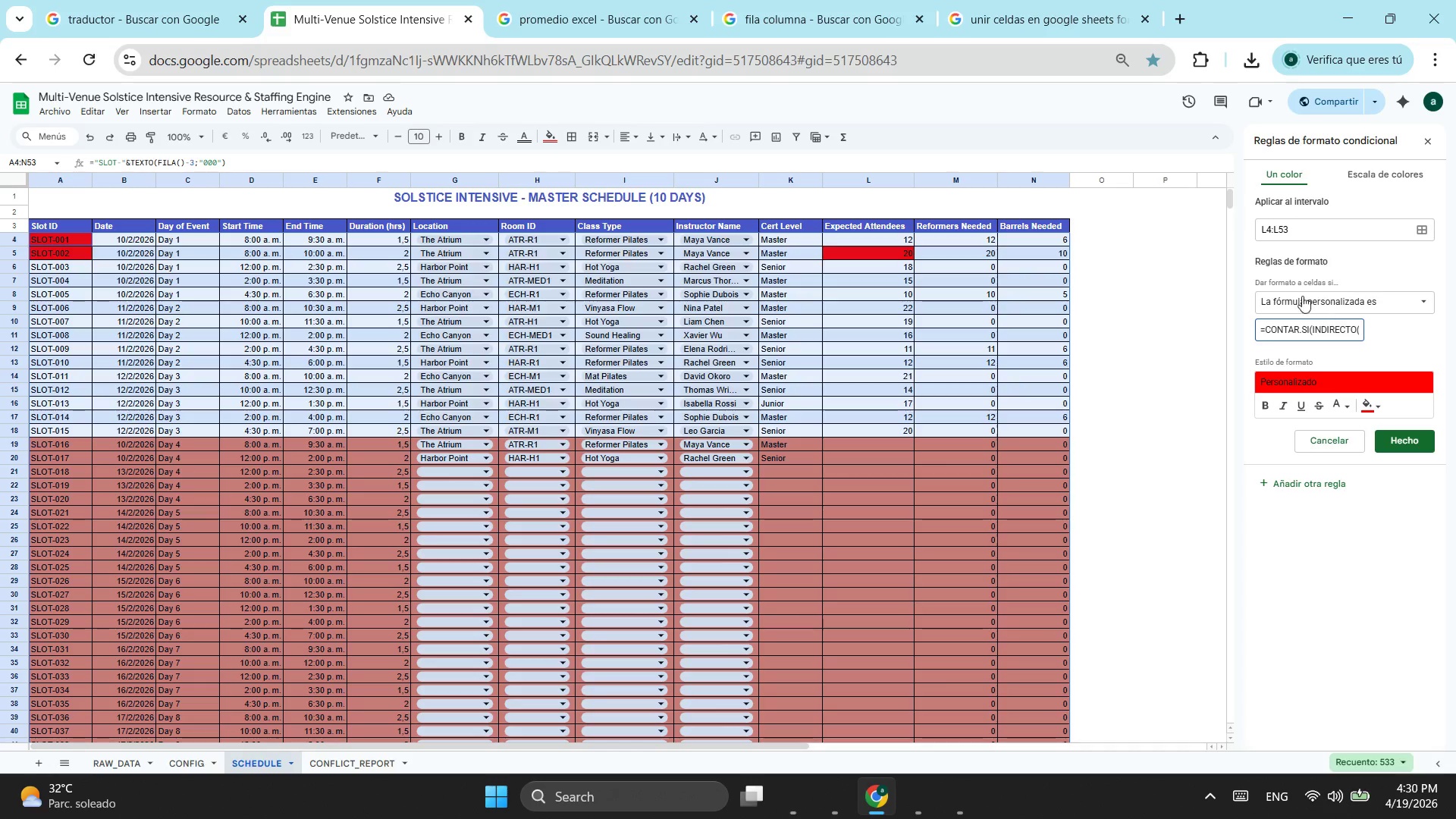 
left_click([1265, 234])
 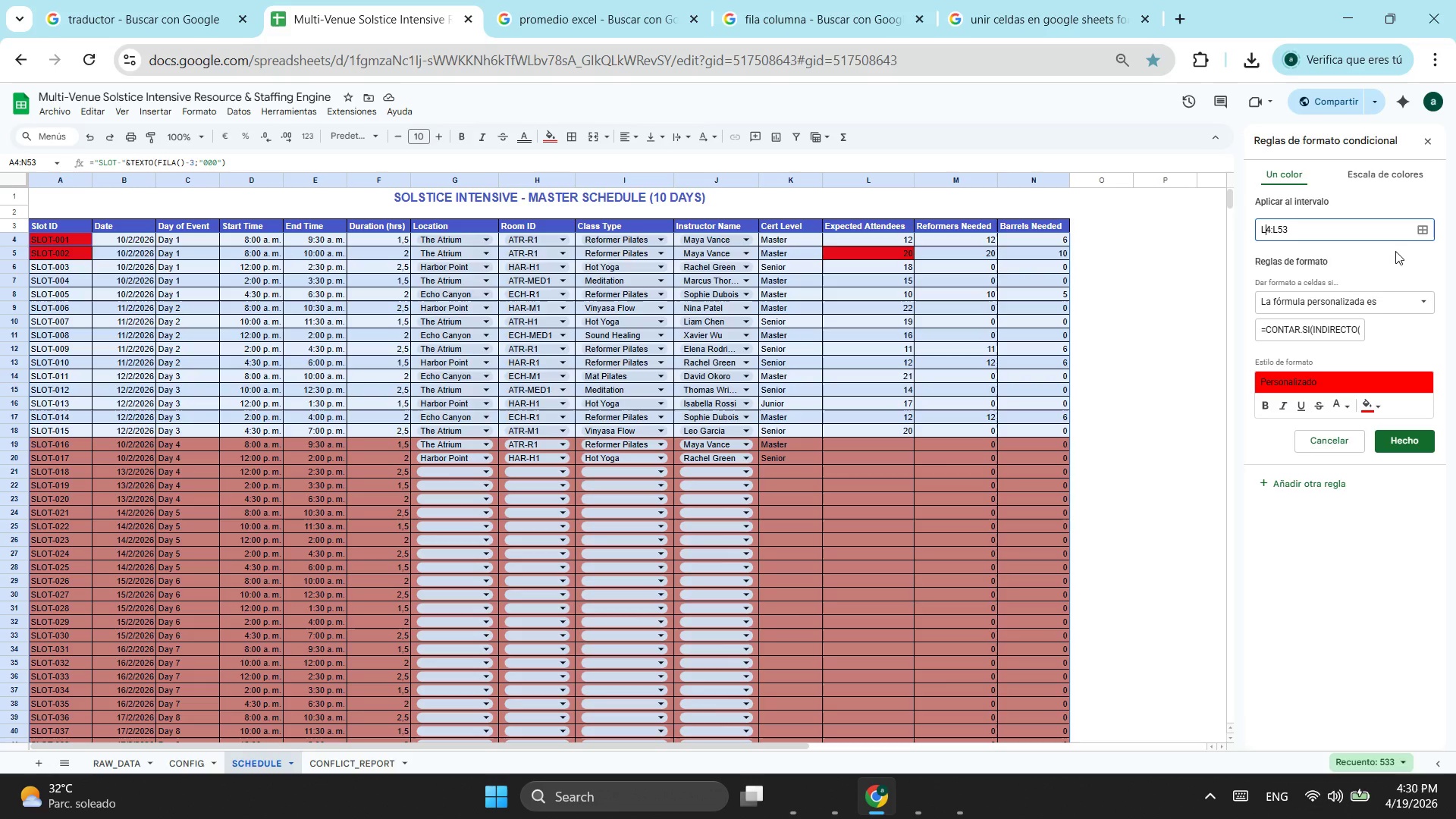 
key(Backspace)
 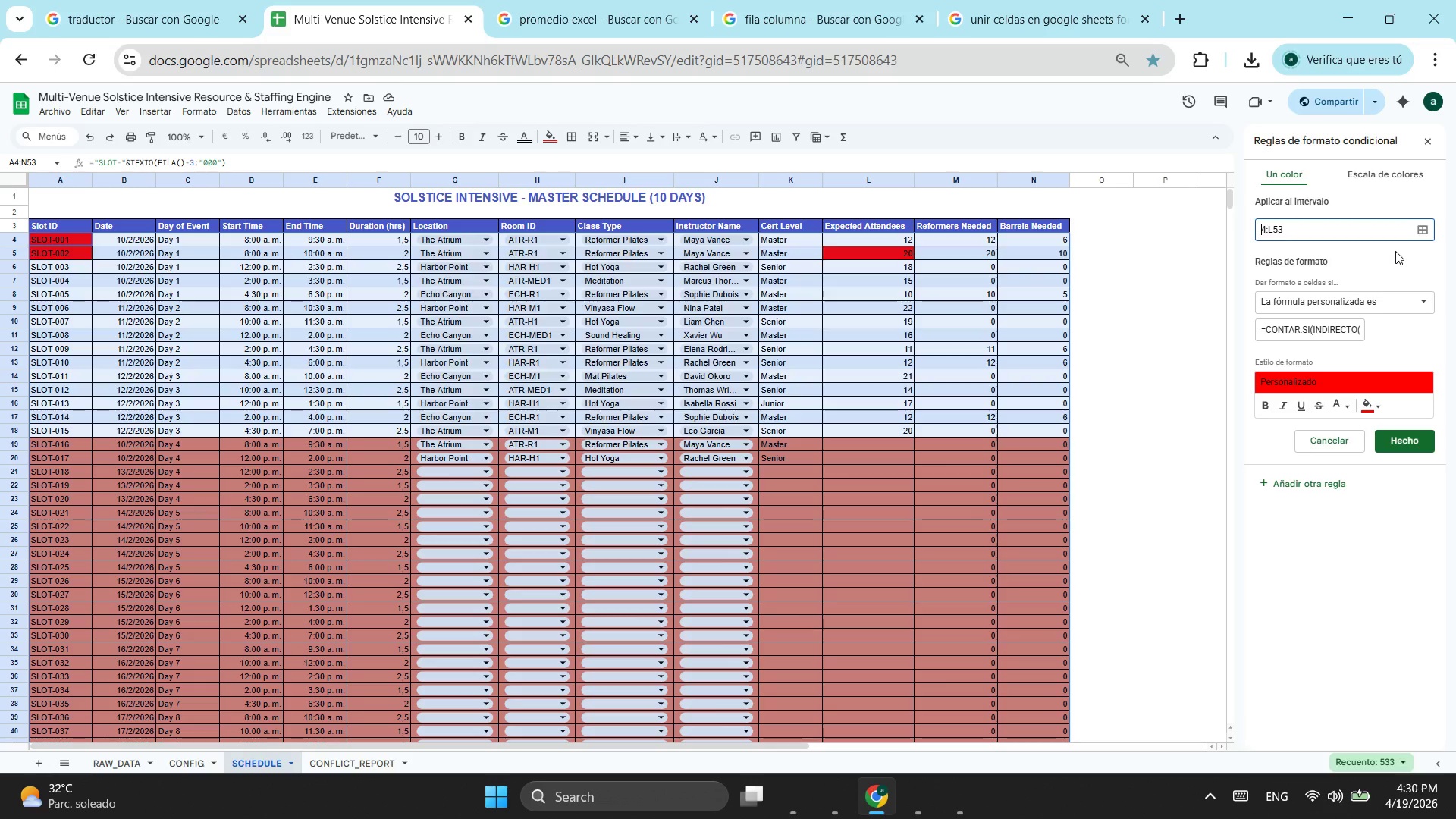 
key(Shift+ShiftLeft)
 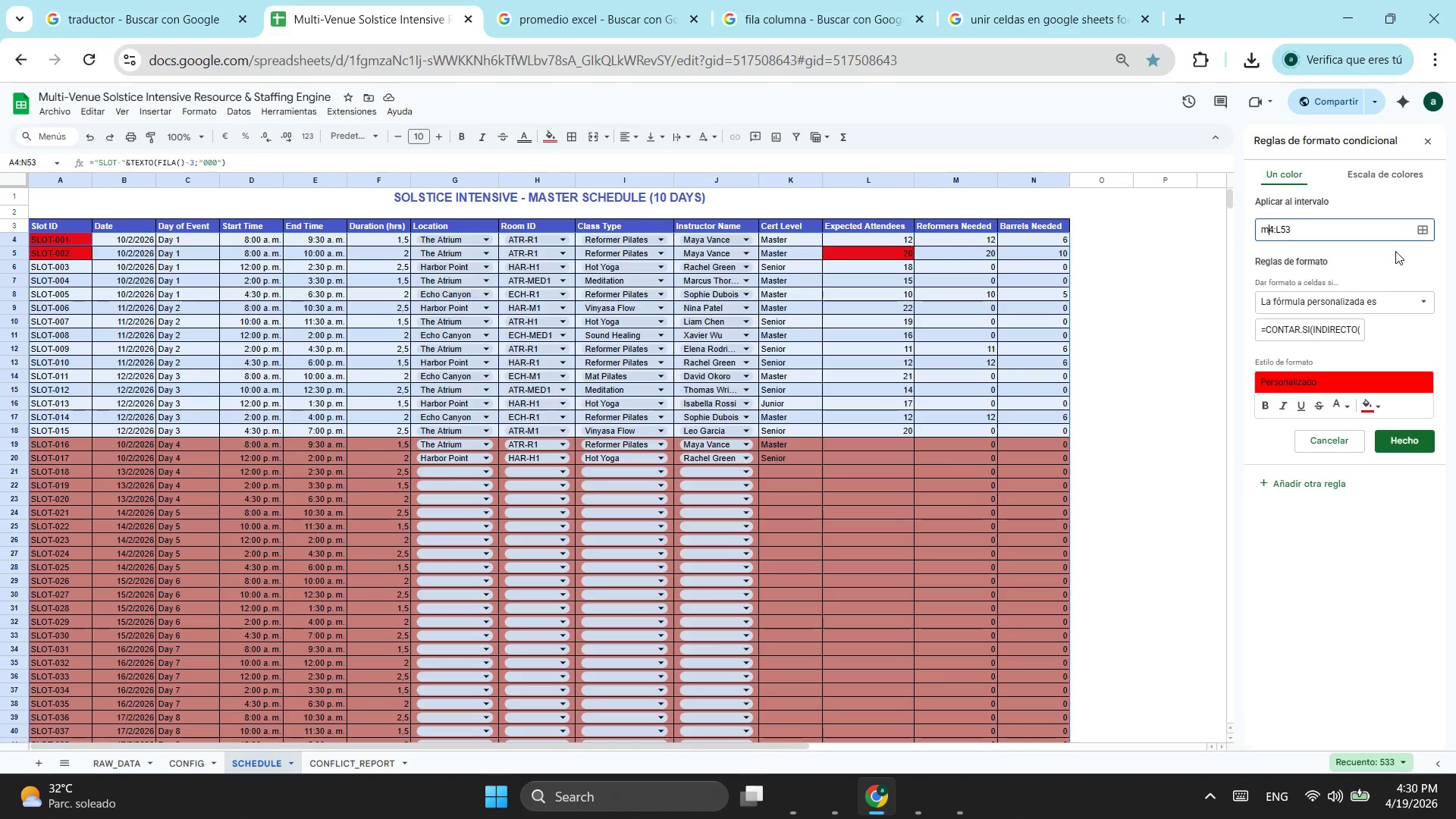 
key(Shift+M)
 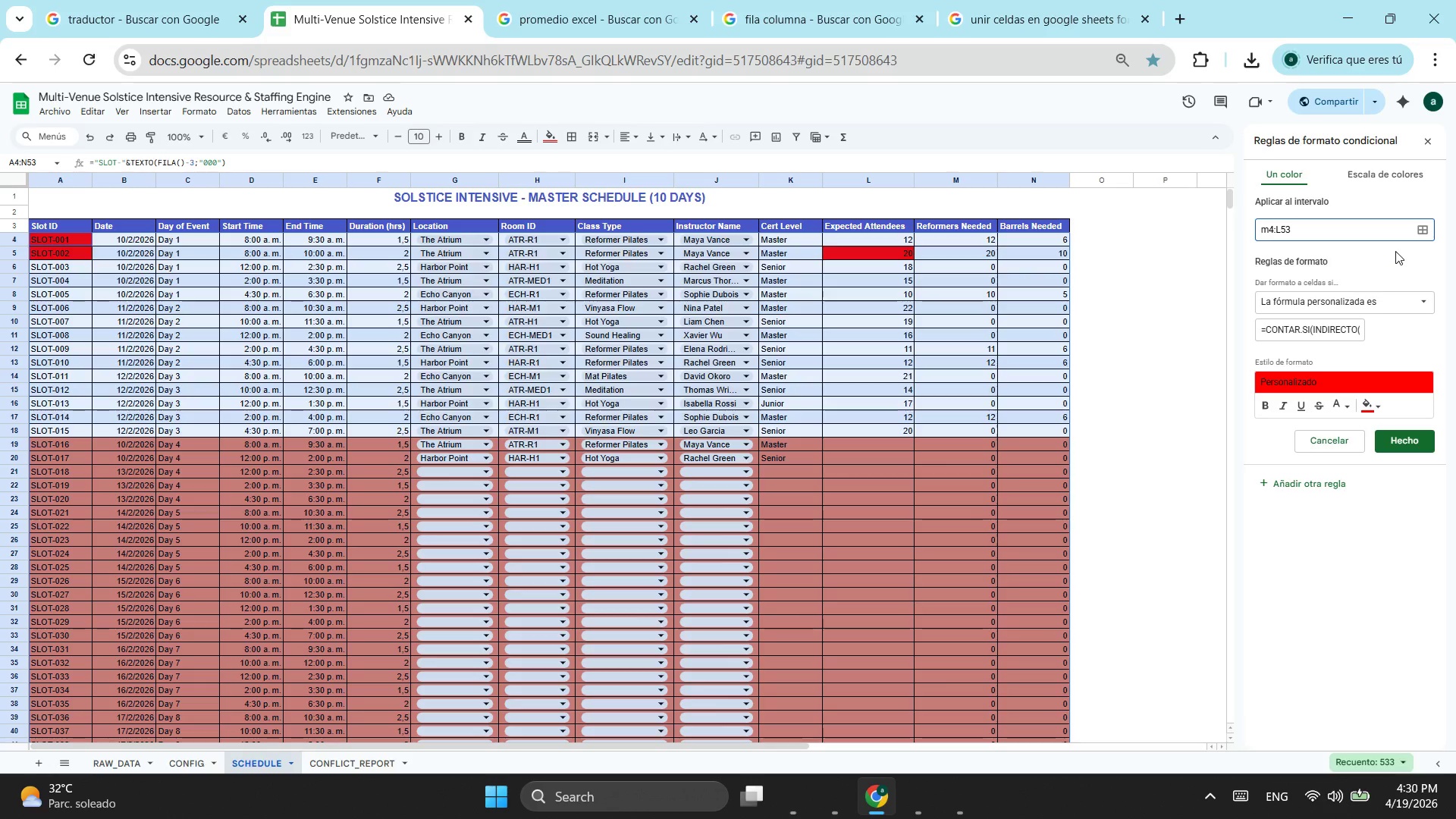 
key(ArrowRight)
 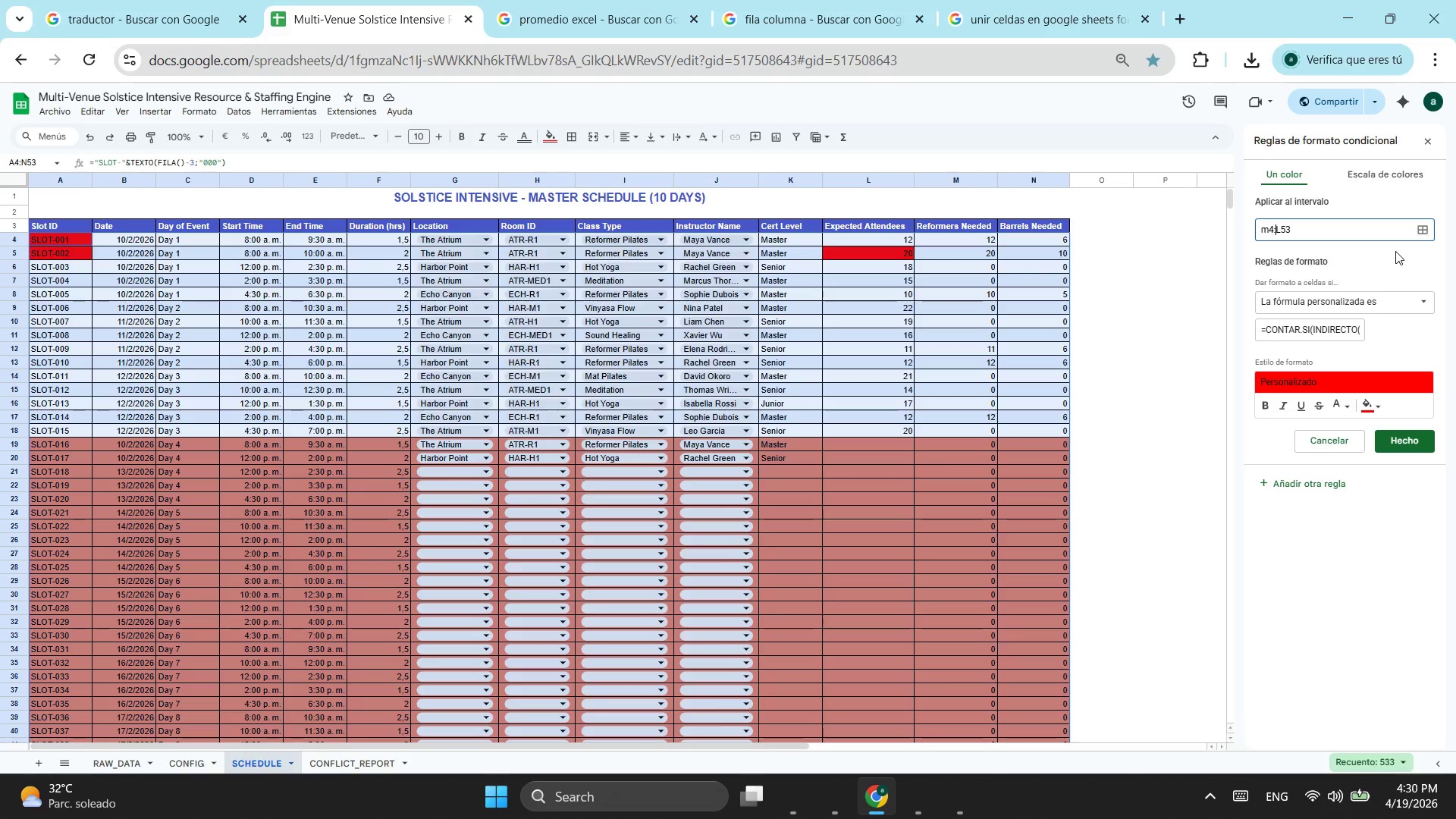 
key(ArrowRight)
 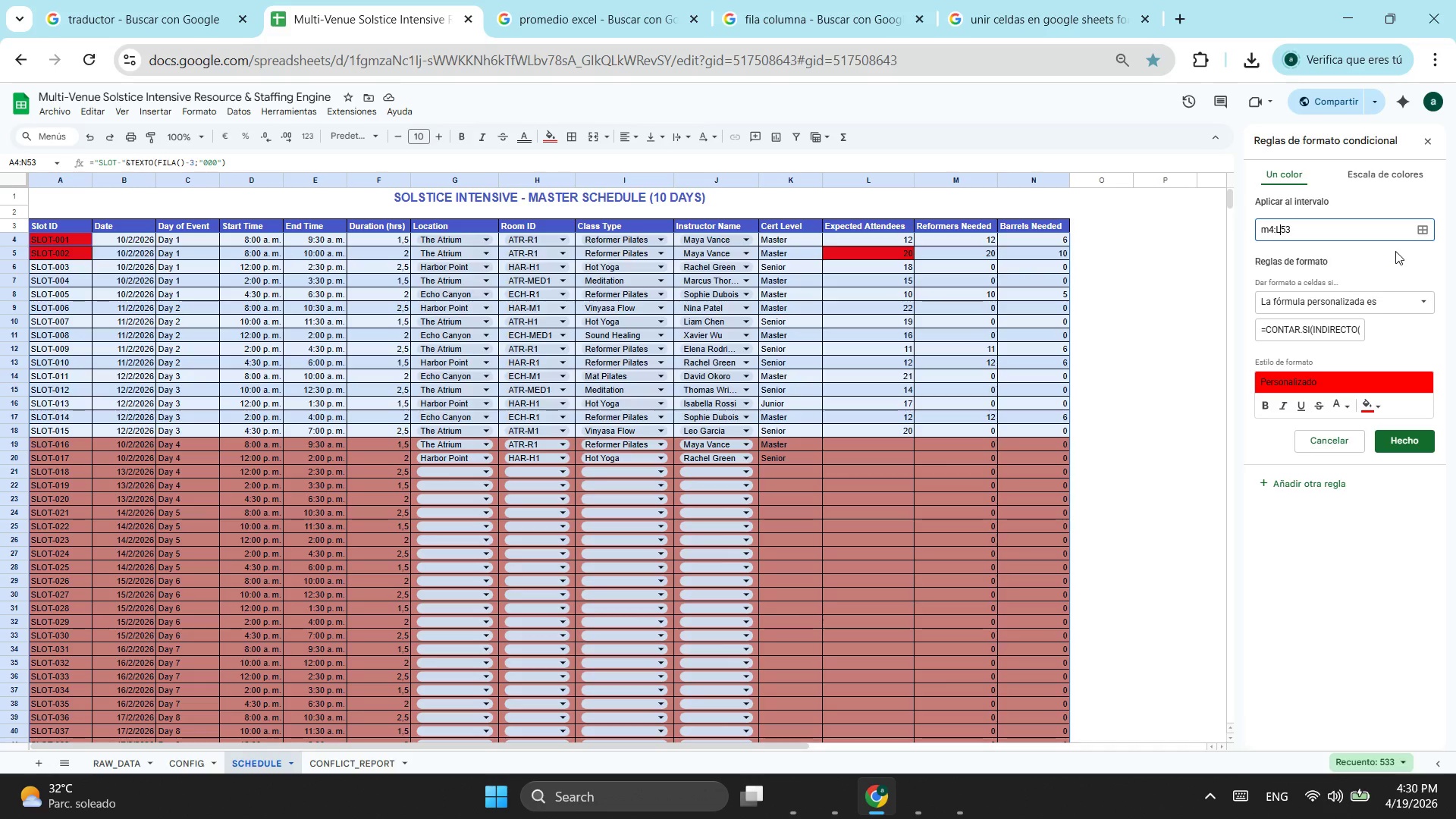 
key(ArrowRight)
 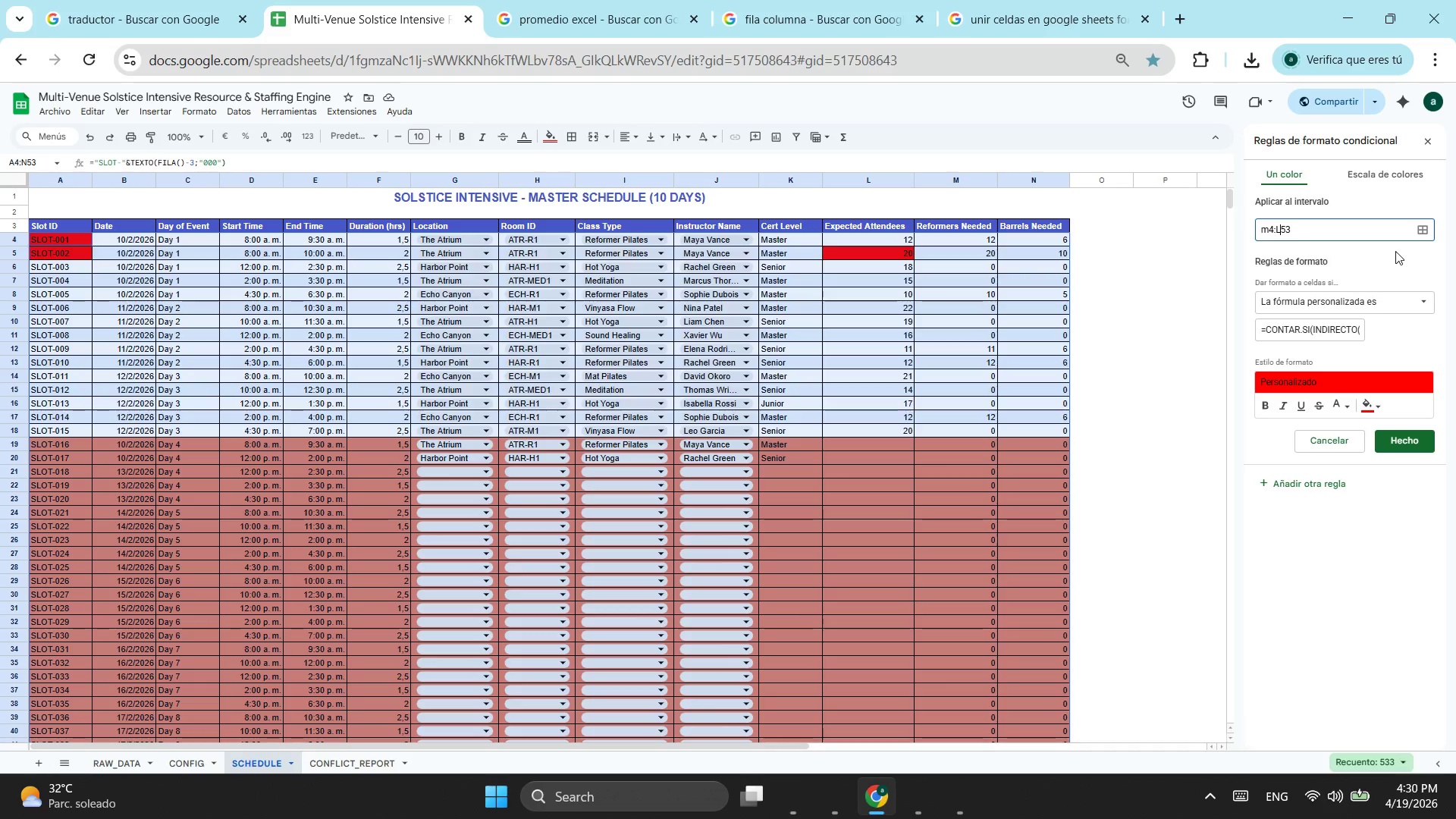 
key(Backspace)
 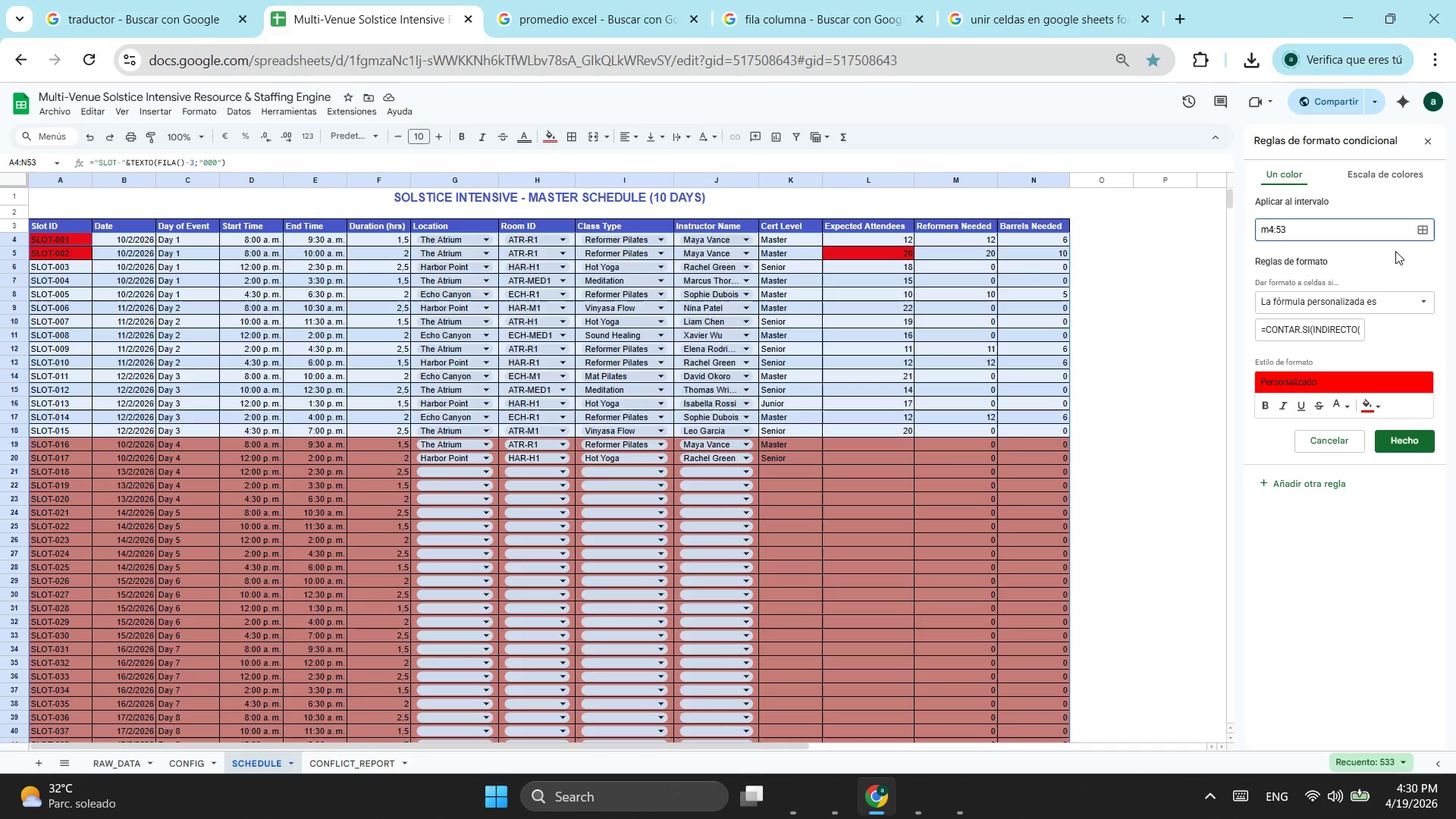 
key(Shift+ShiftLeft)
 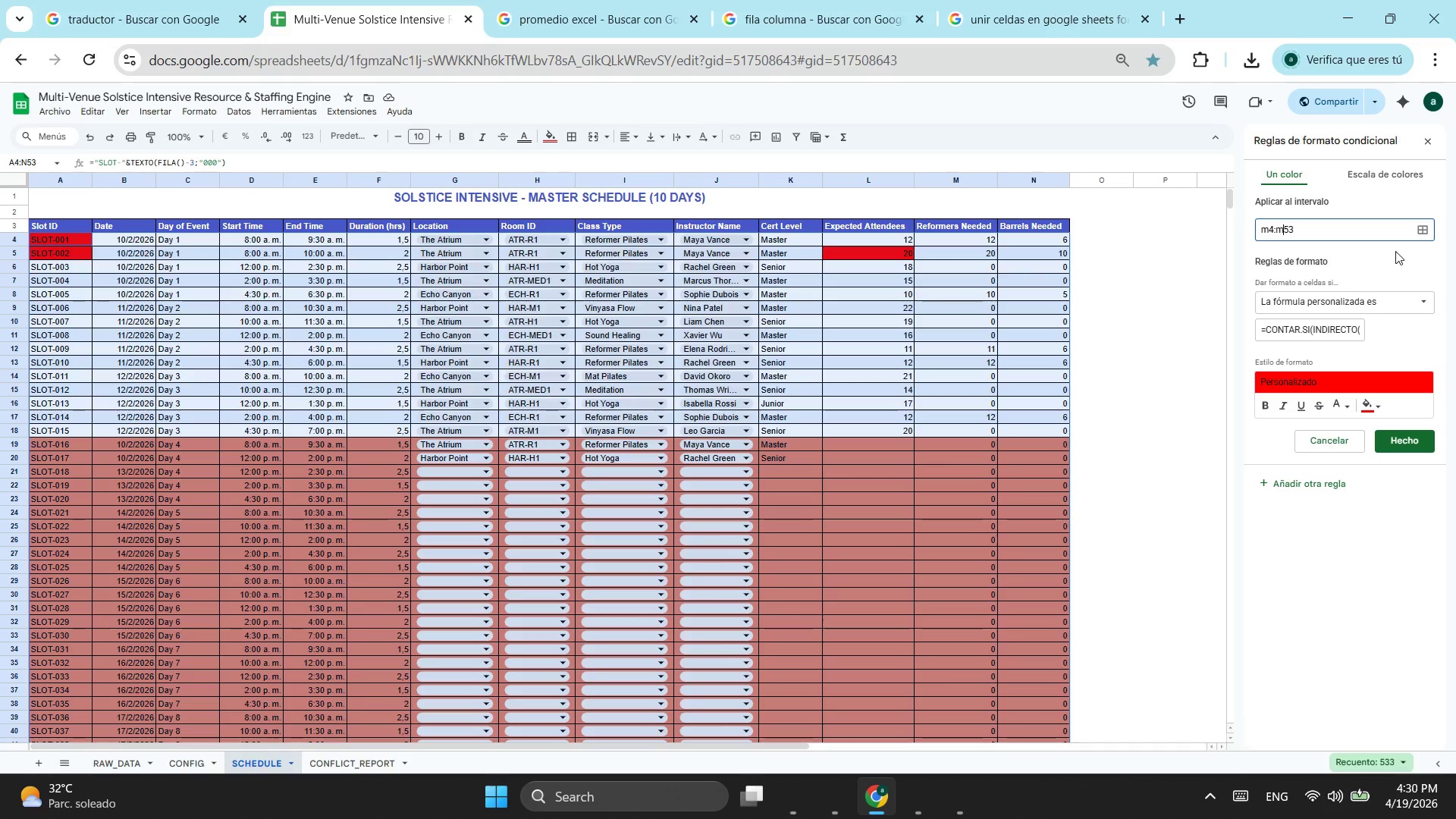 
key(Shift+M)
 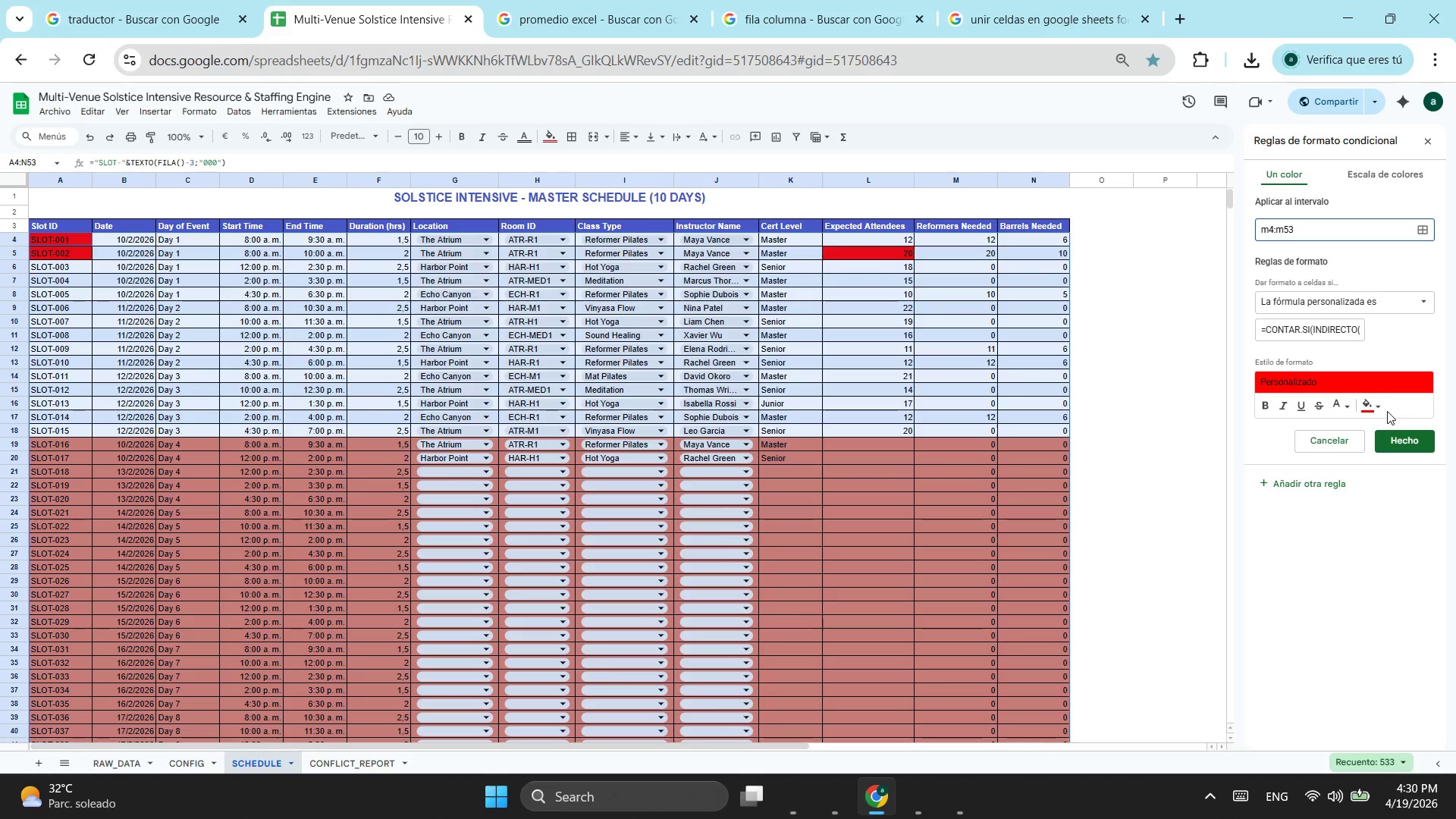 
left_click([1376, 410])
 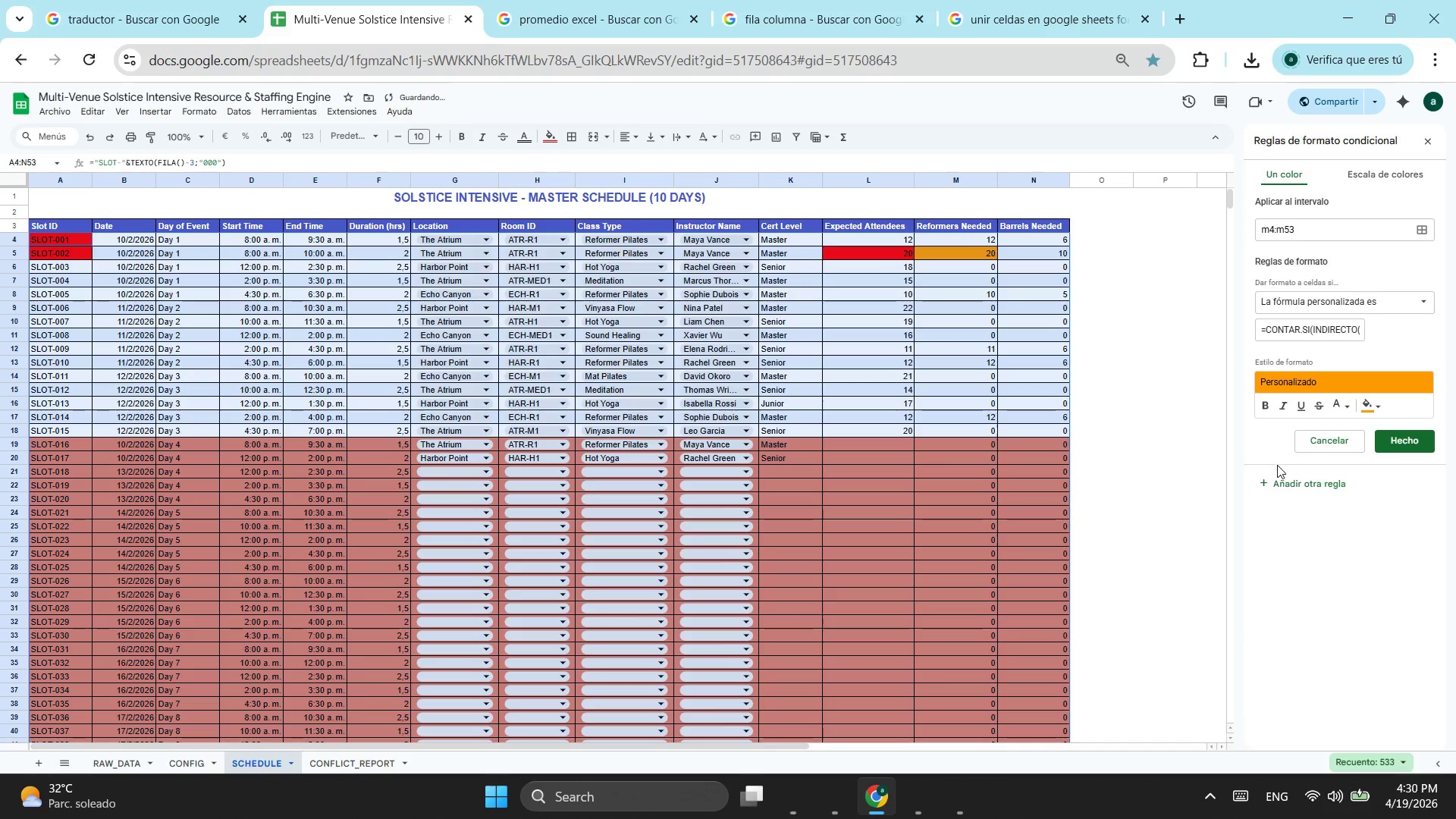 
left_click([1406, 444])
 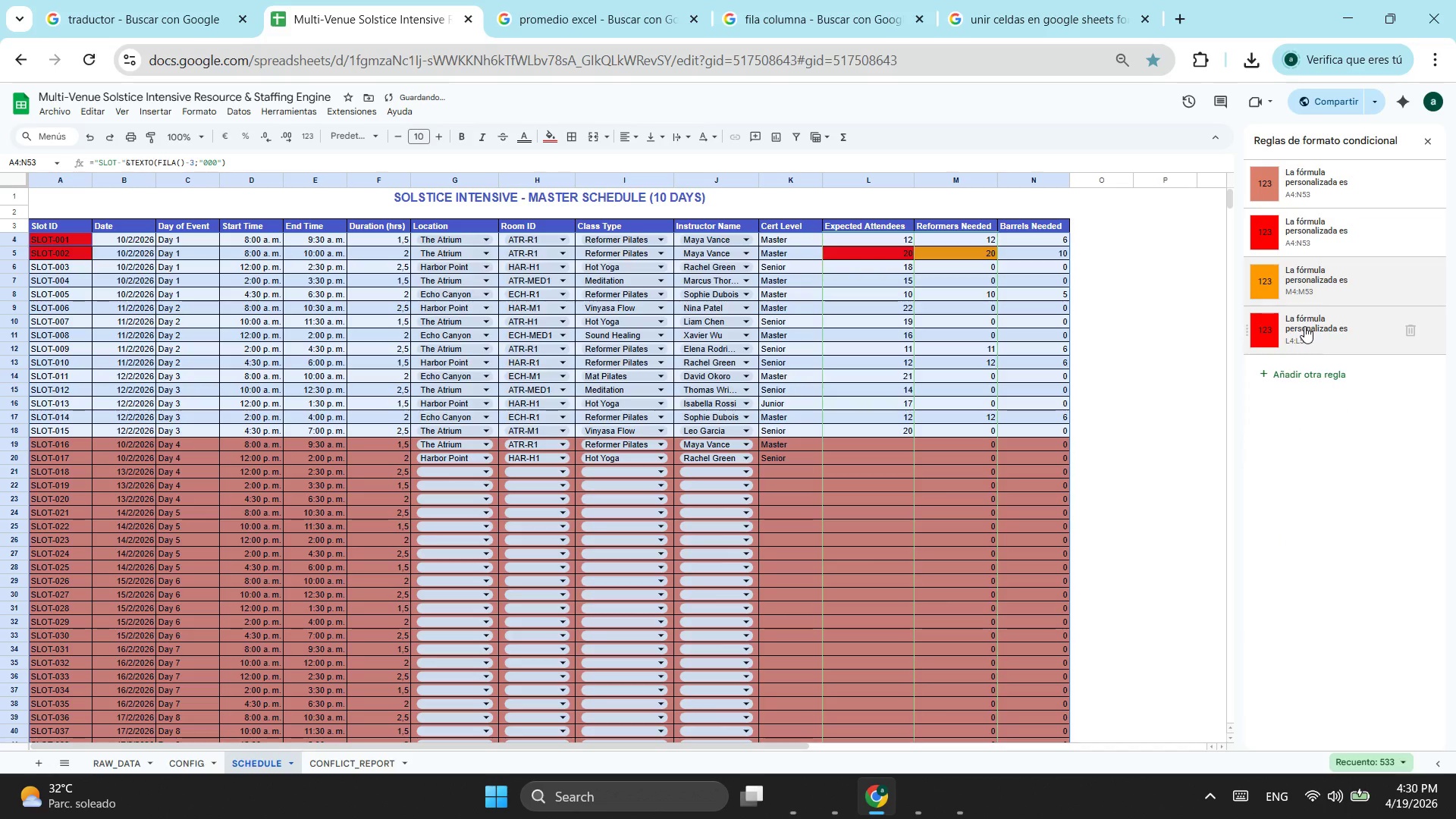 
left_click([1304, 326])
 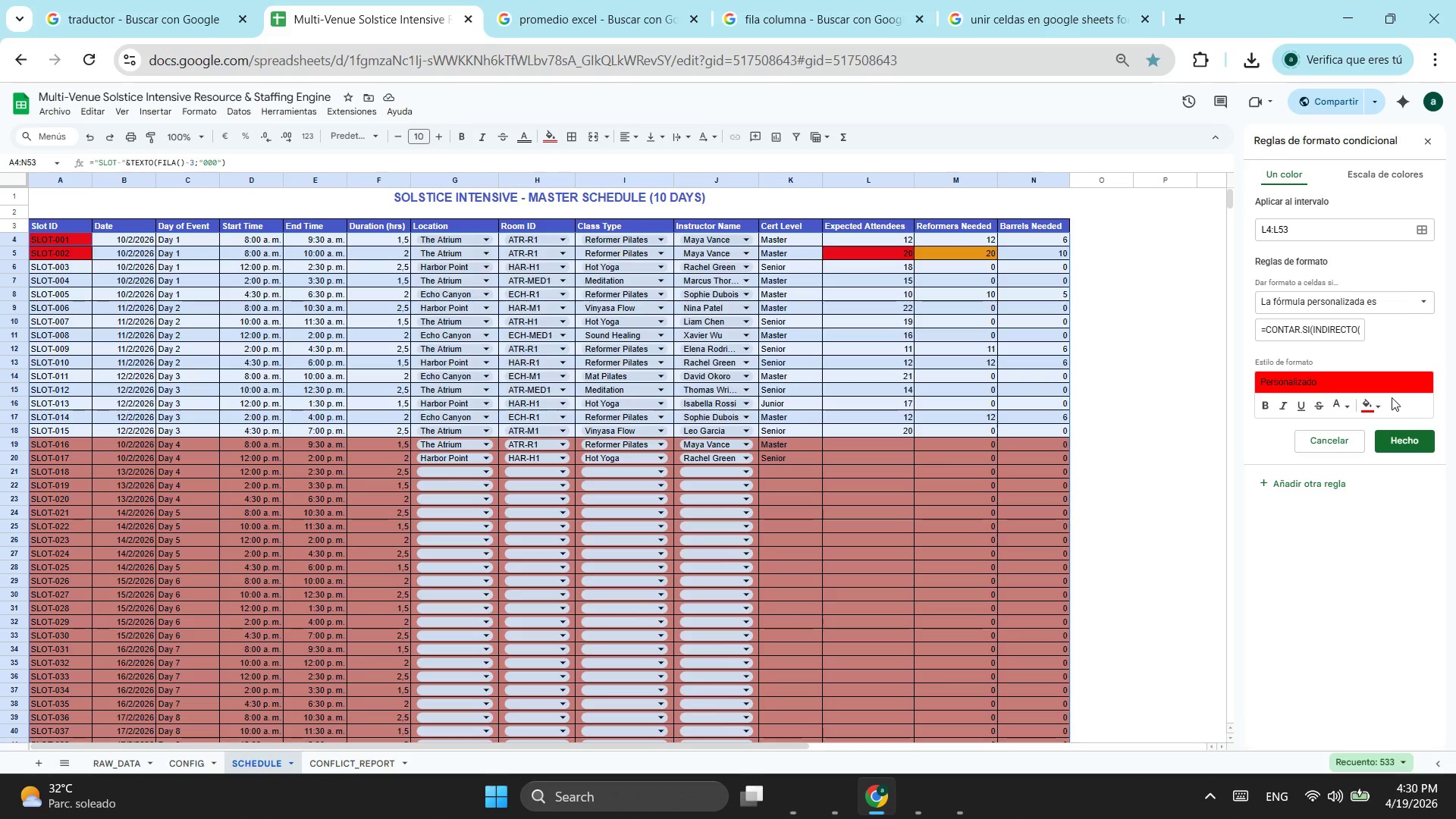 
wait(5.44)
 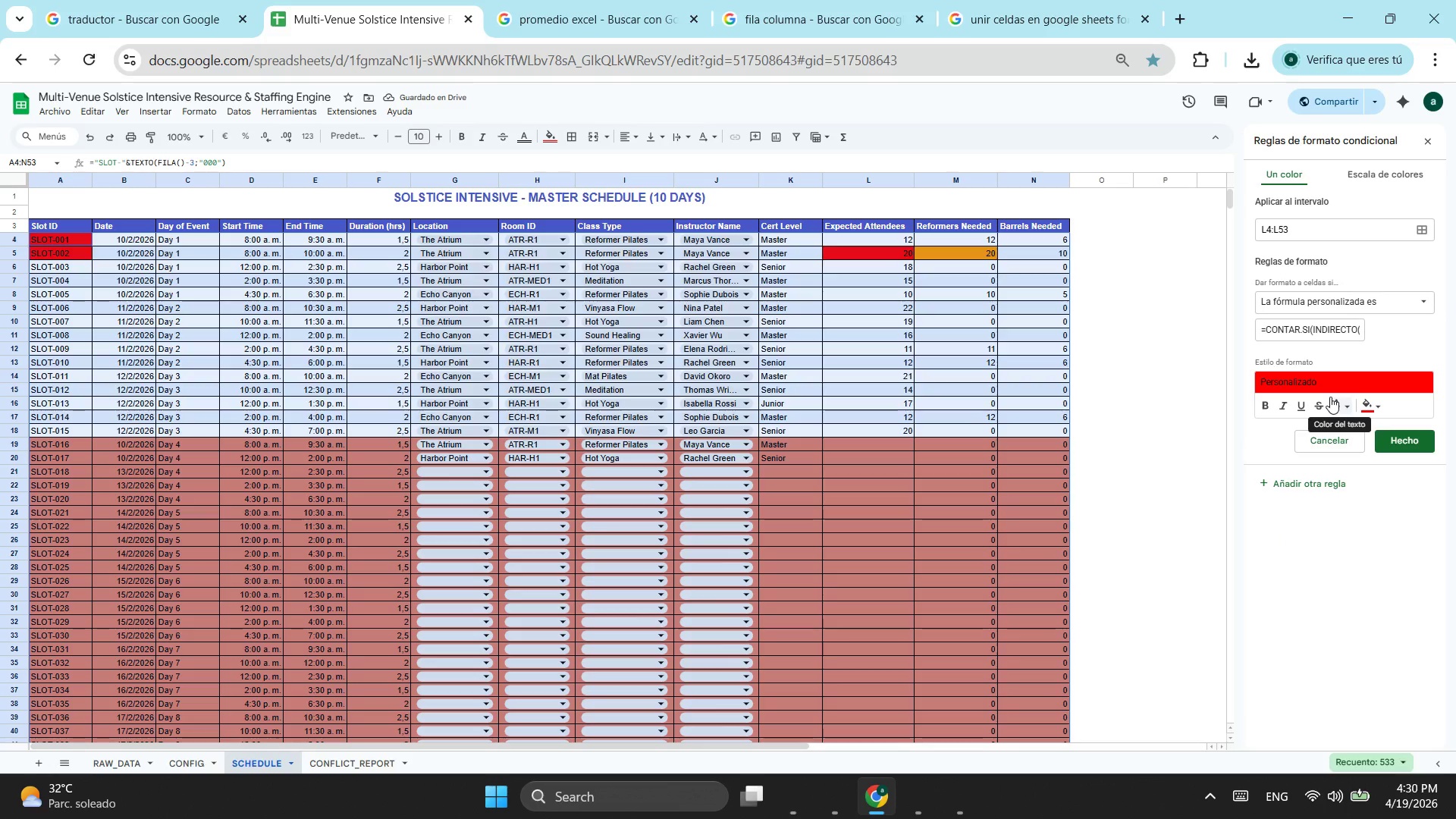 
left_click([1375, 403])
 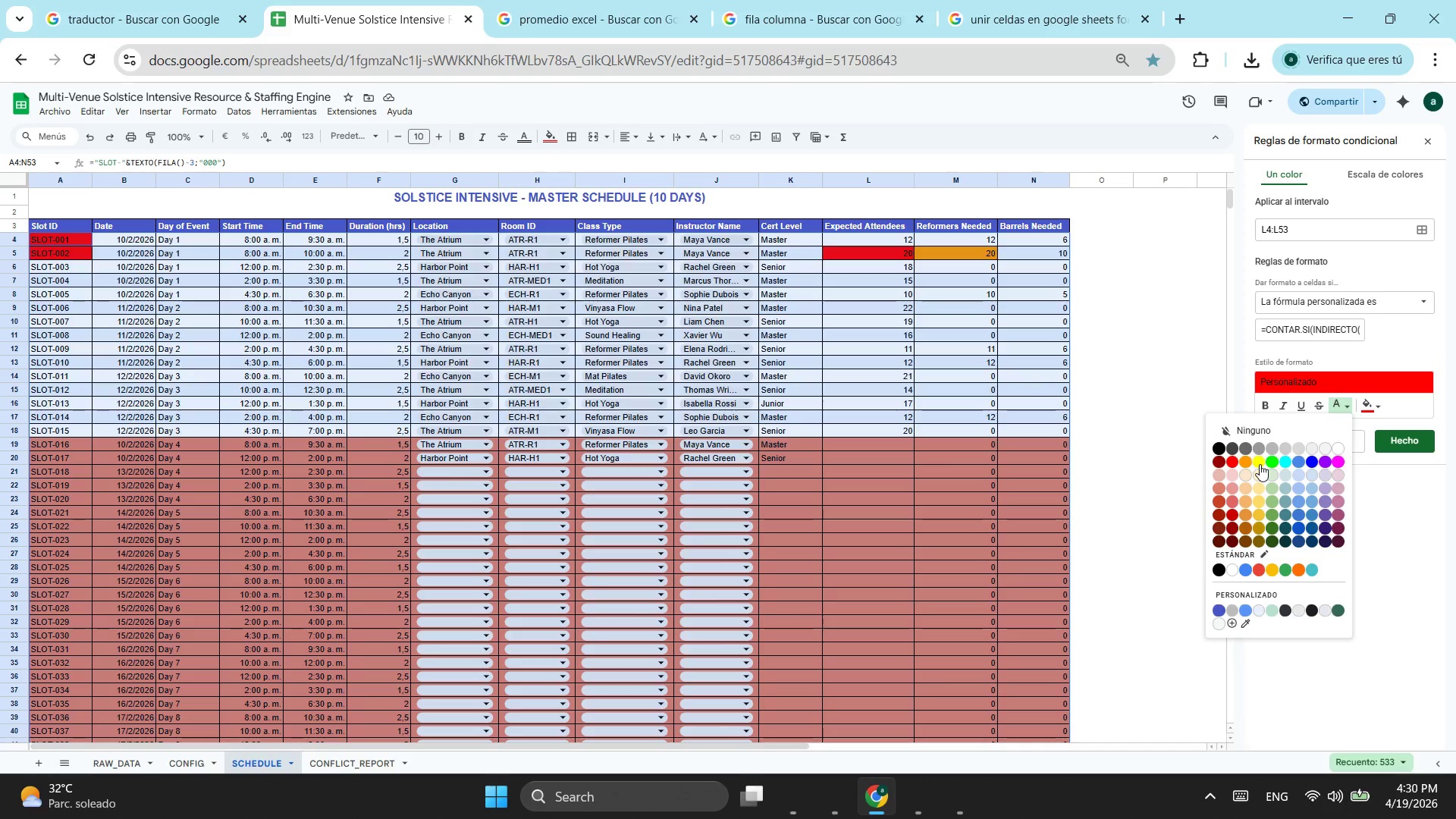 
left_click([1258, 463])
 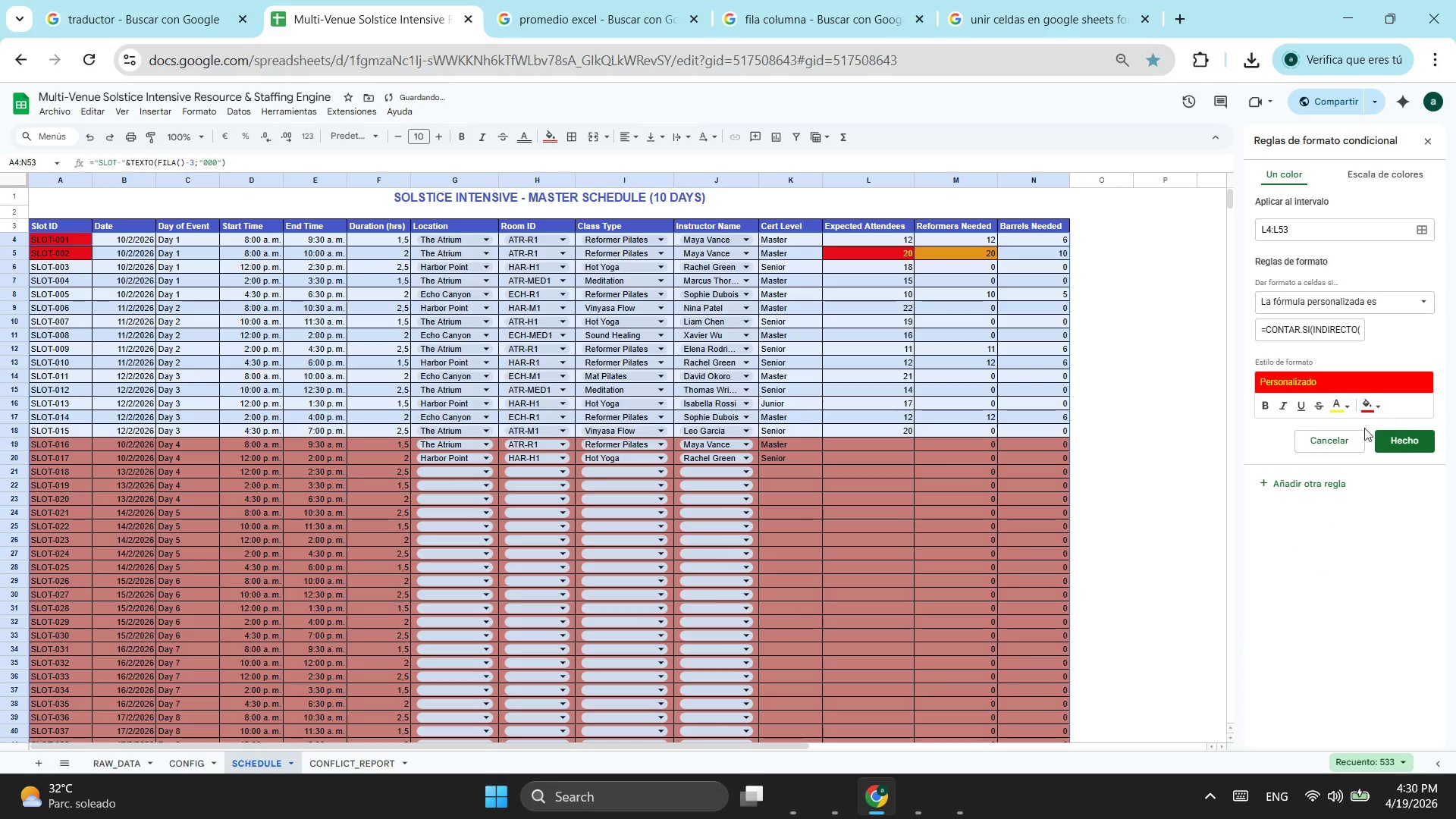 
left_click([1346, 406])
 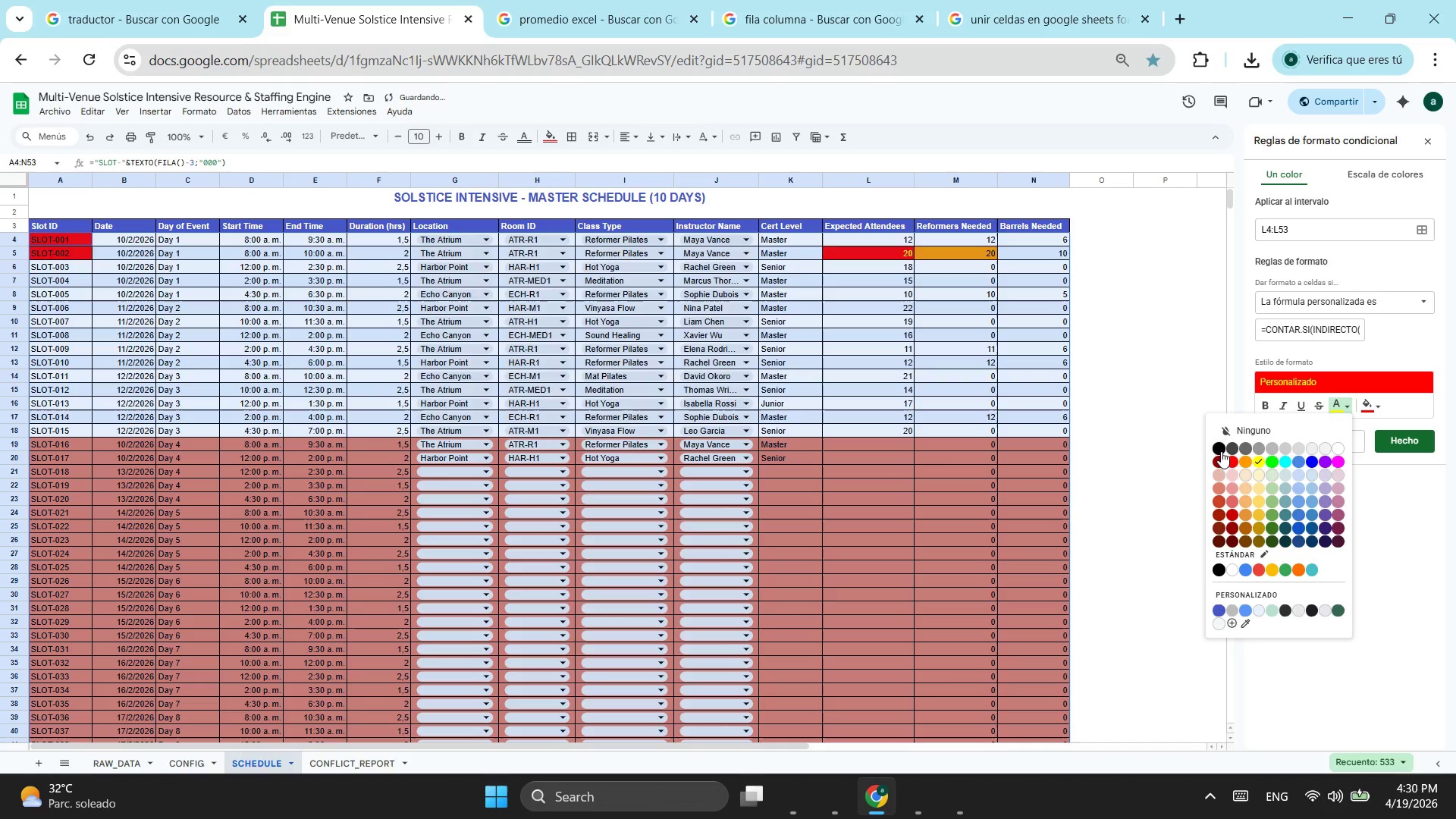 
left_click([1223, 443])
 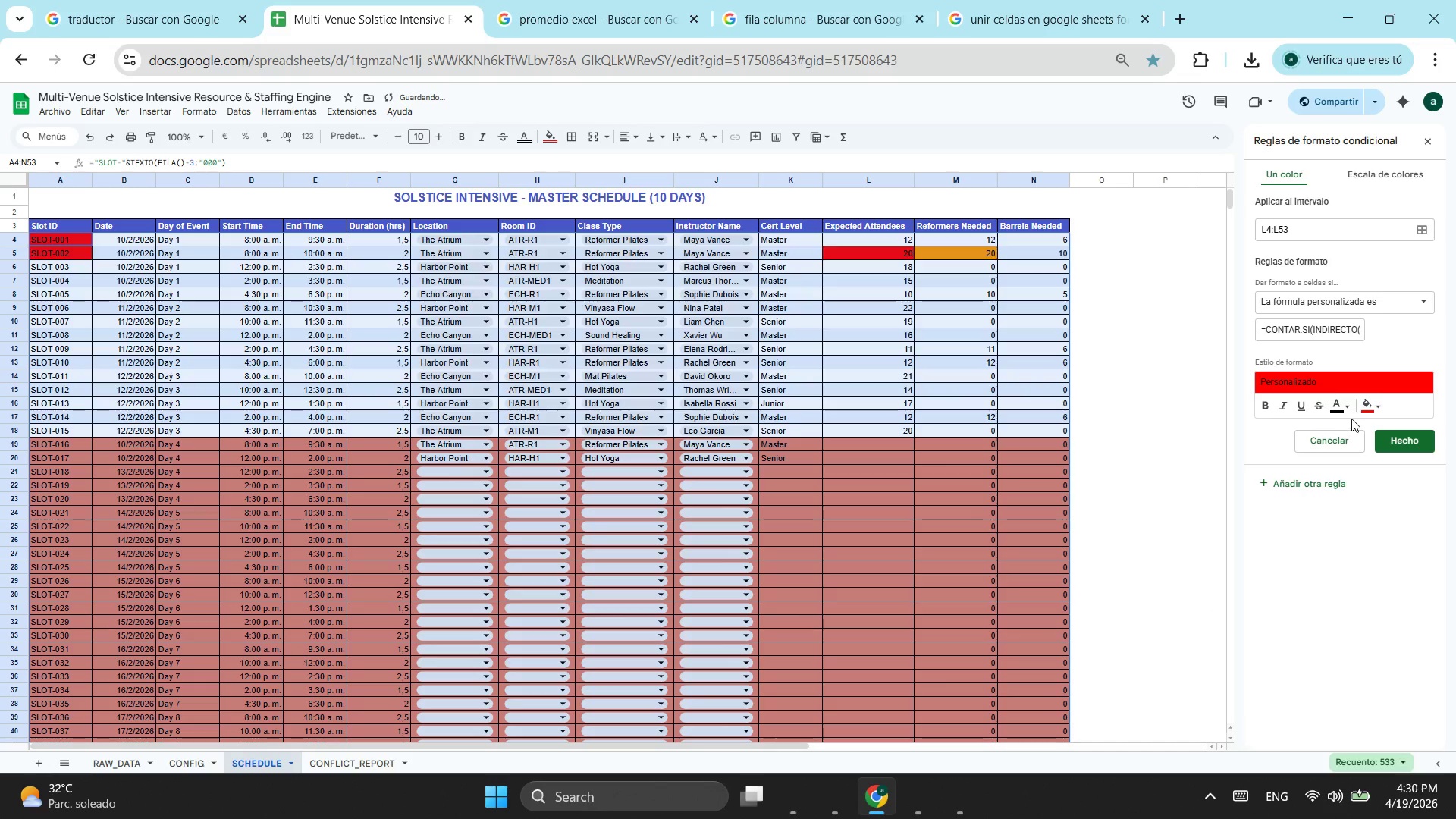 
left_click([1376, 410])
 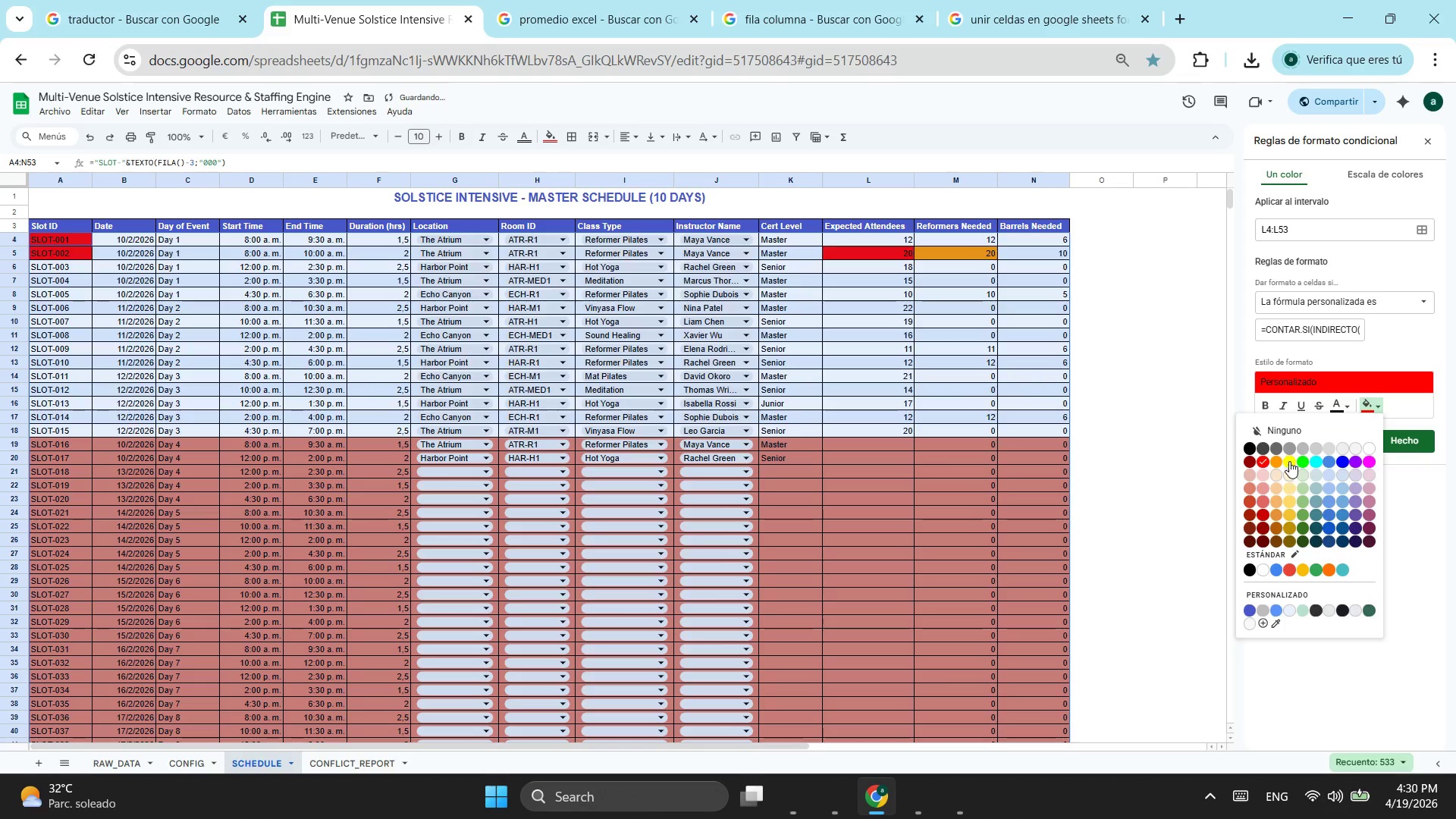 
left_click([1293, 457])
 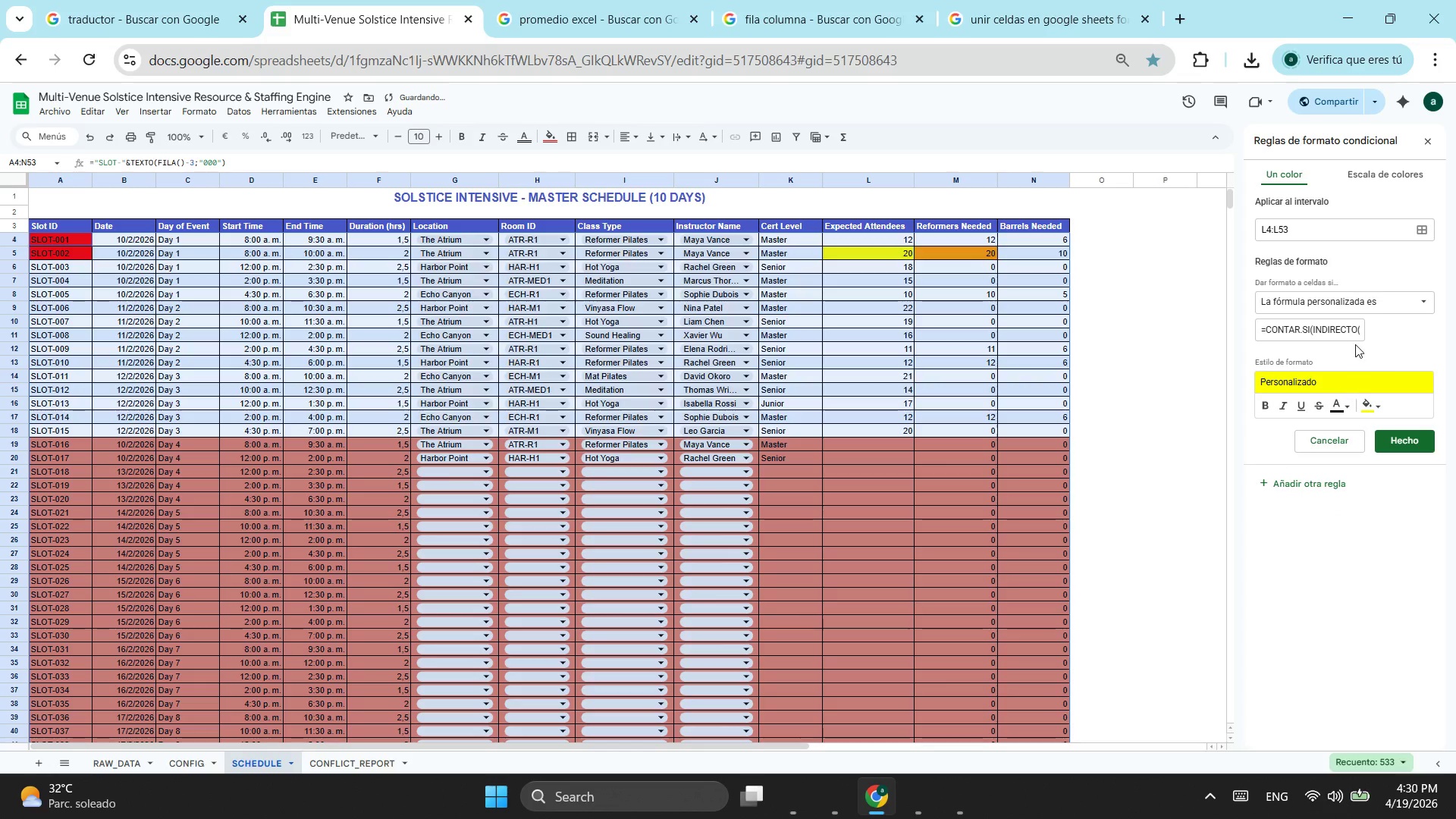 
left_click([1349, 327])
 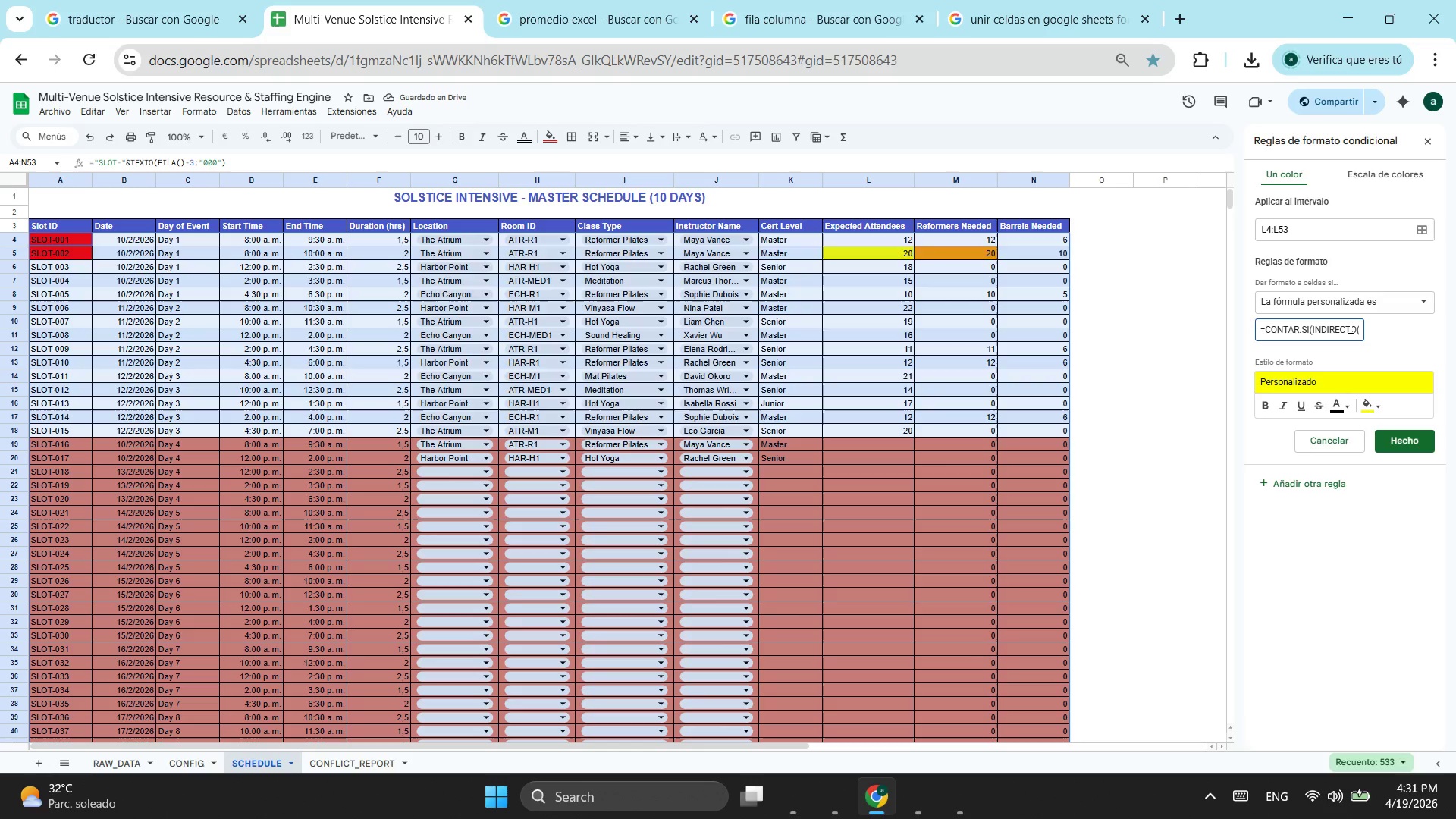 
hold_key(key=ArrowRight, duration=0.88)
 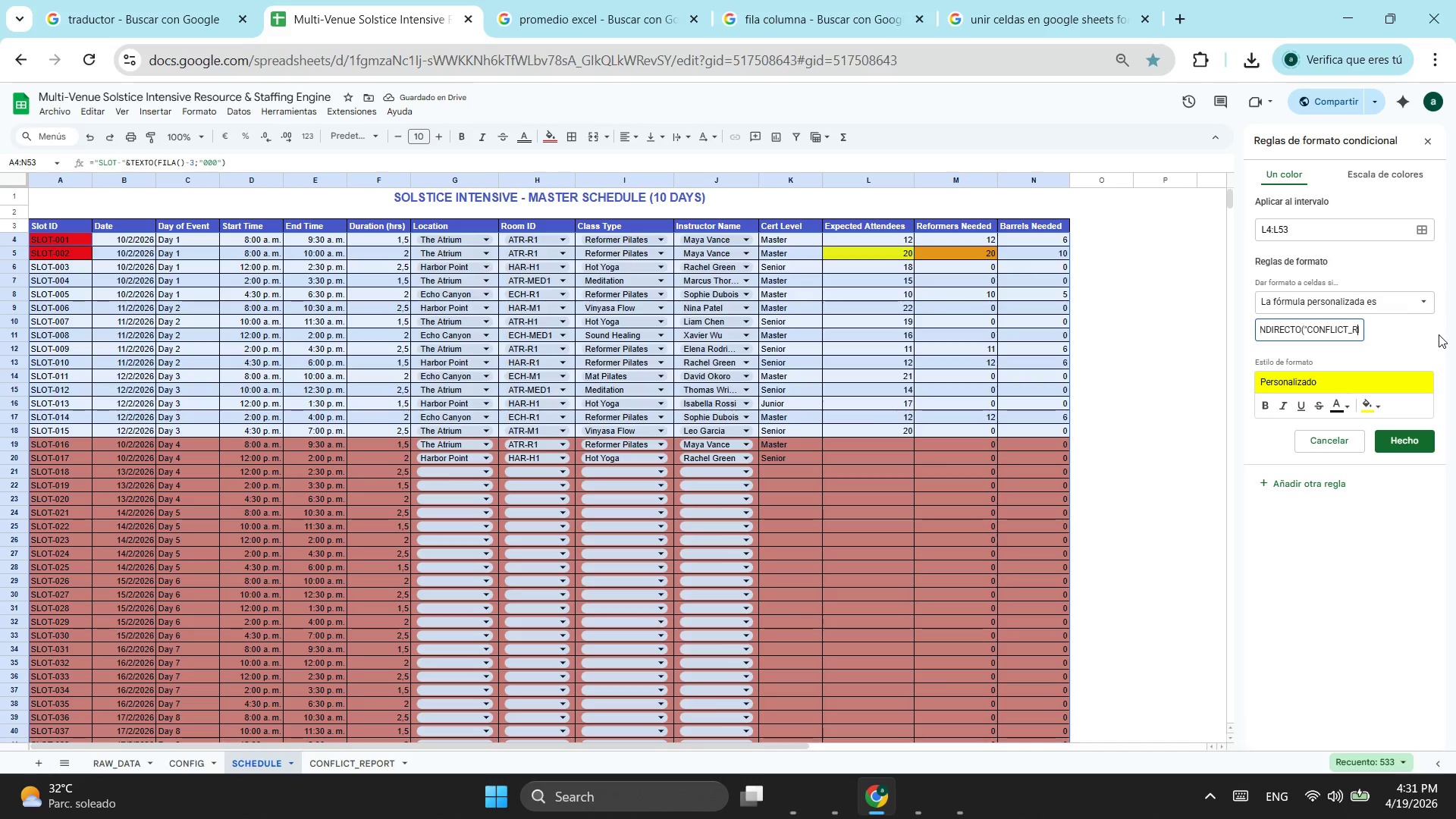 
key(ArrowRight)
 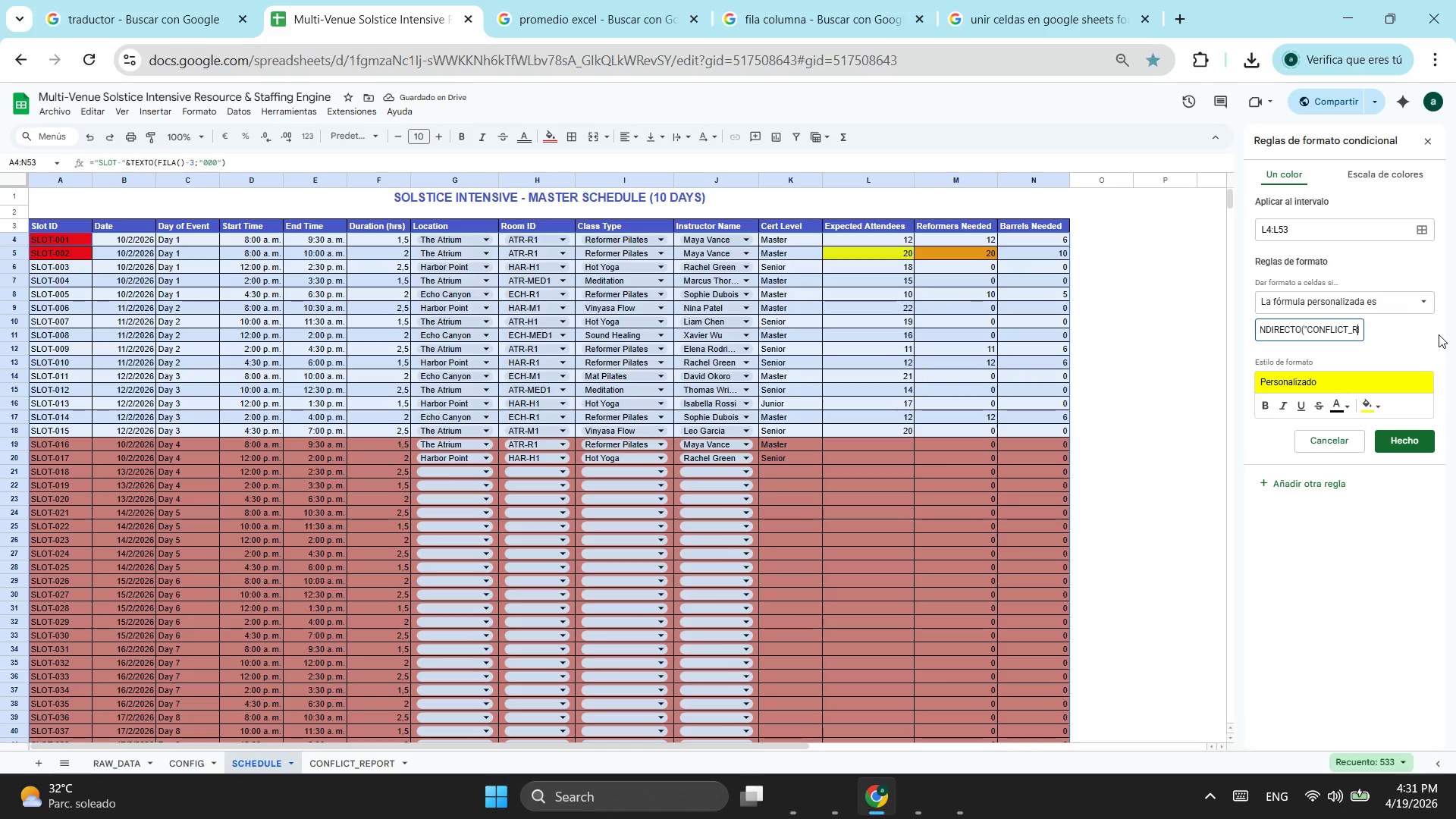 
key(ArrowRight)
 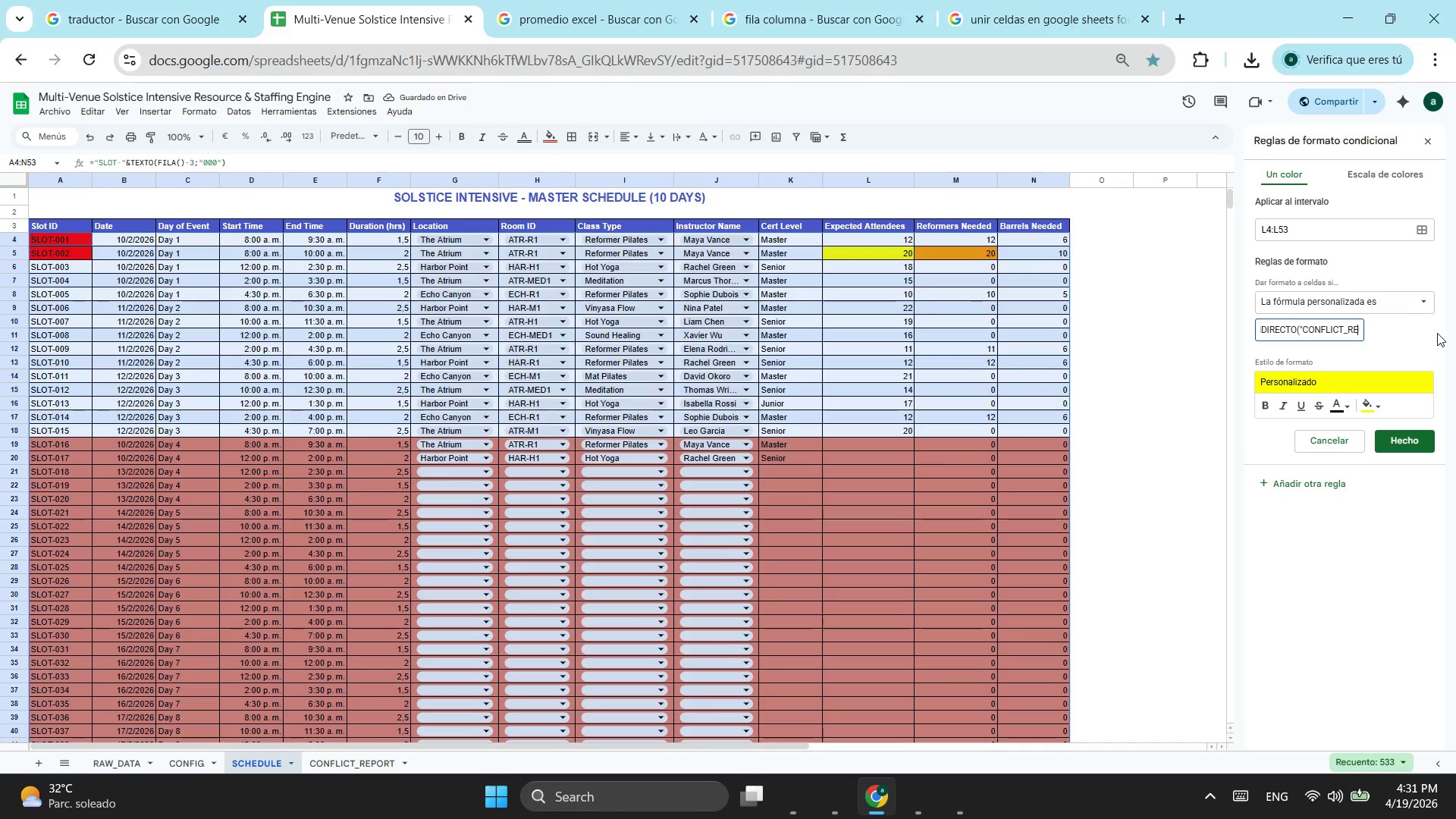 
hold_key(key=ArrowRight, duration=1.36)
 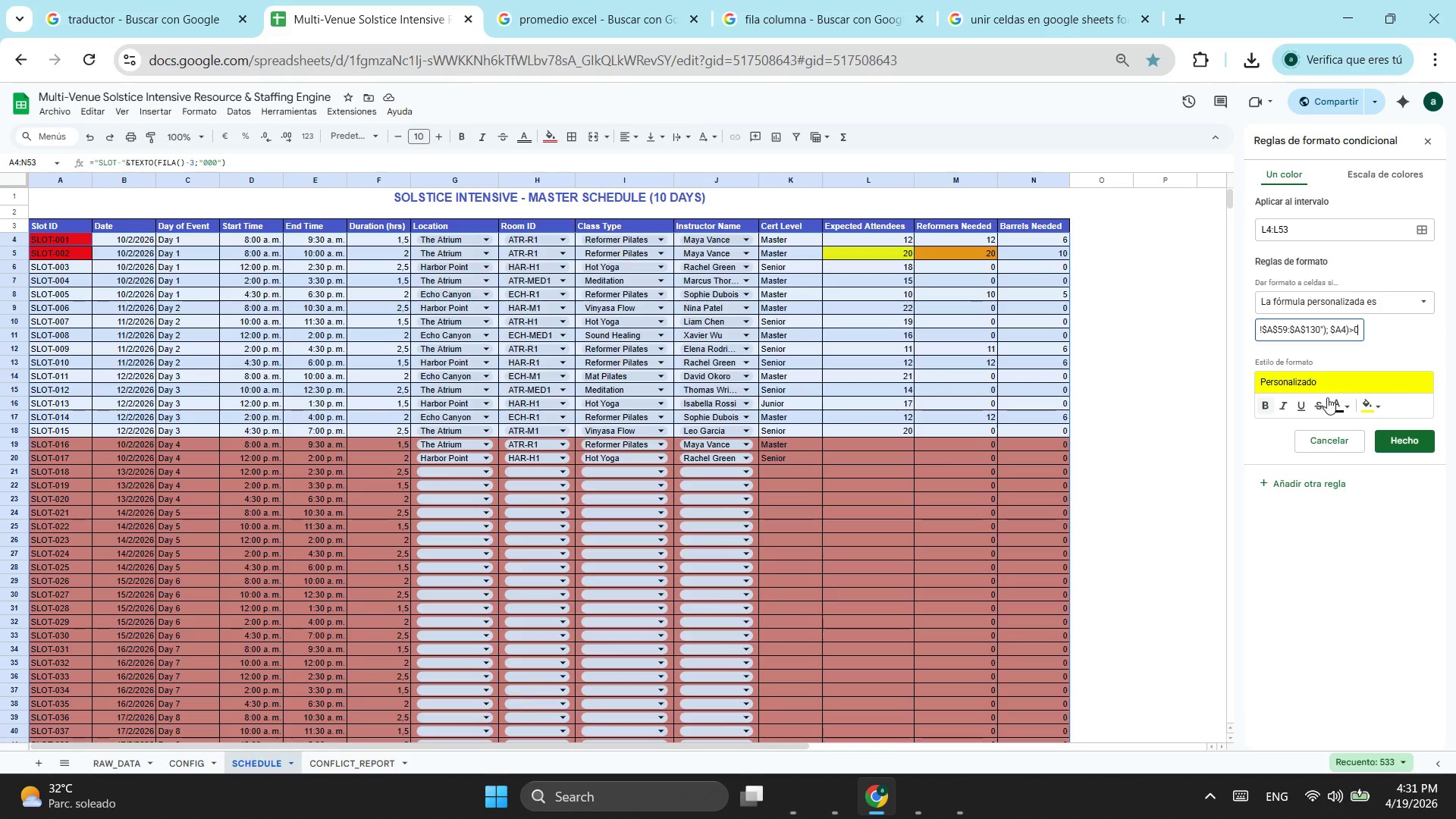 
left_click([1407, 433])
 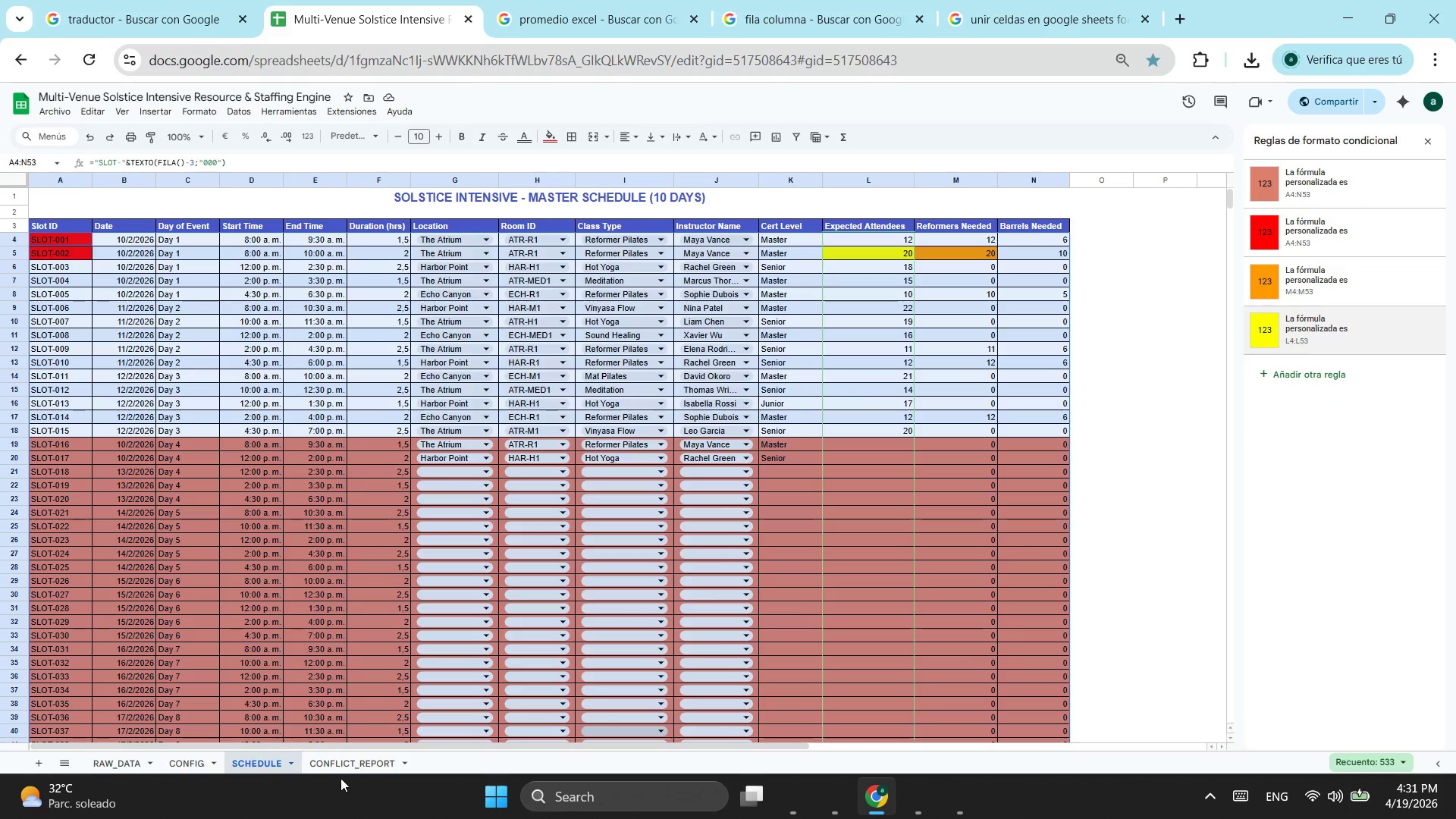 
left_click([346, 770])
 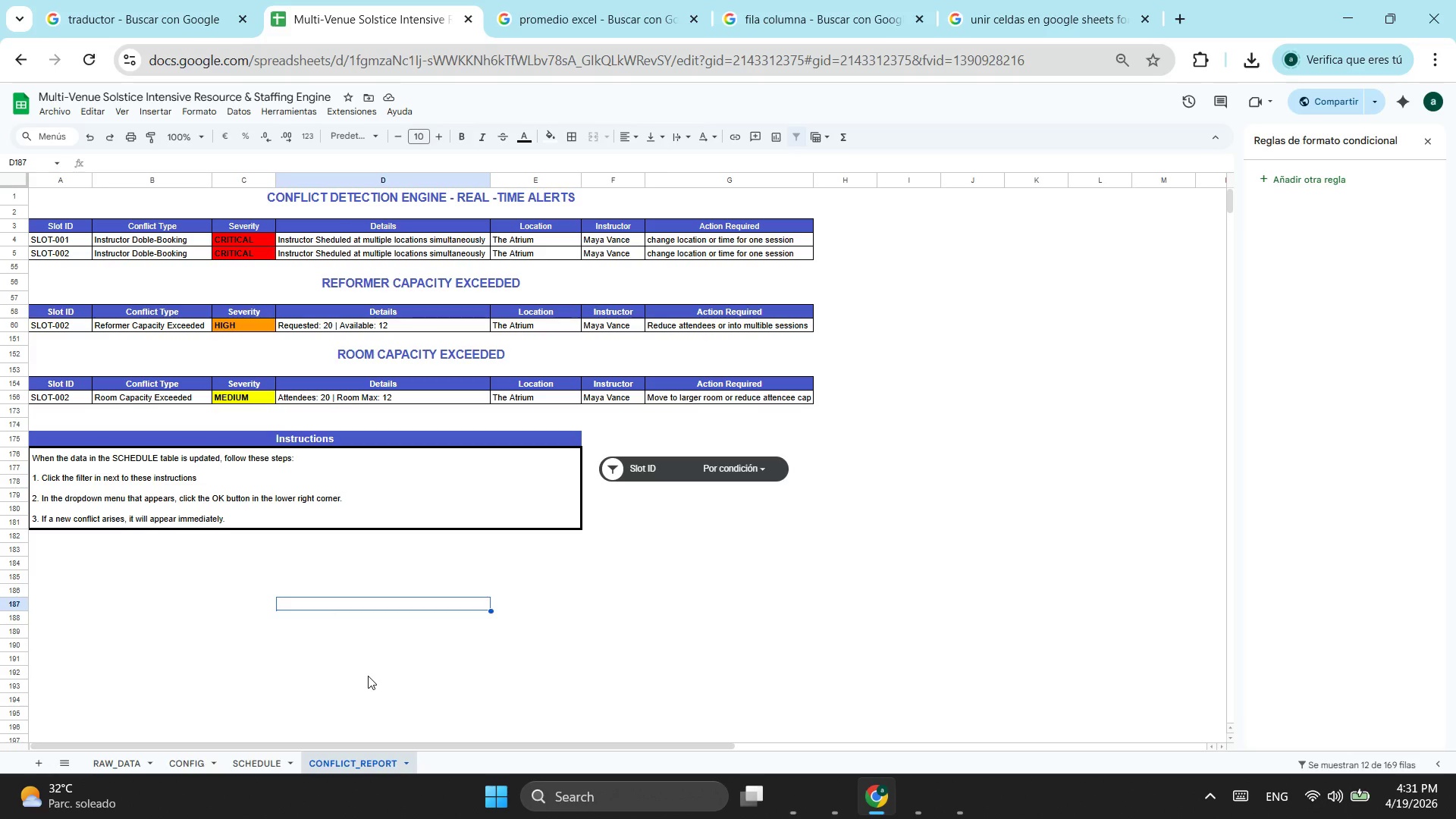 
wait(14.56)
 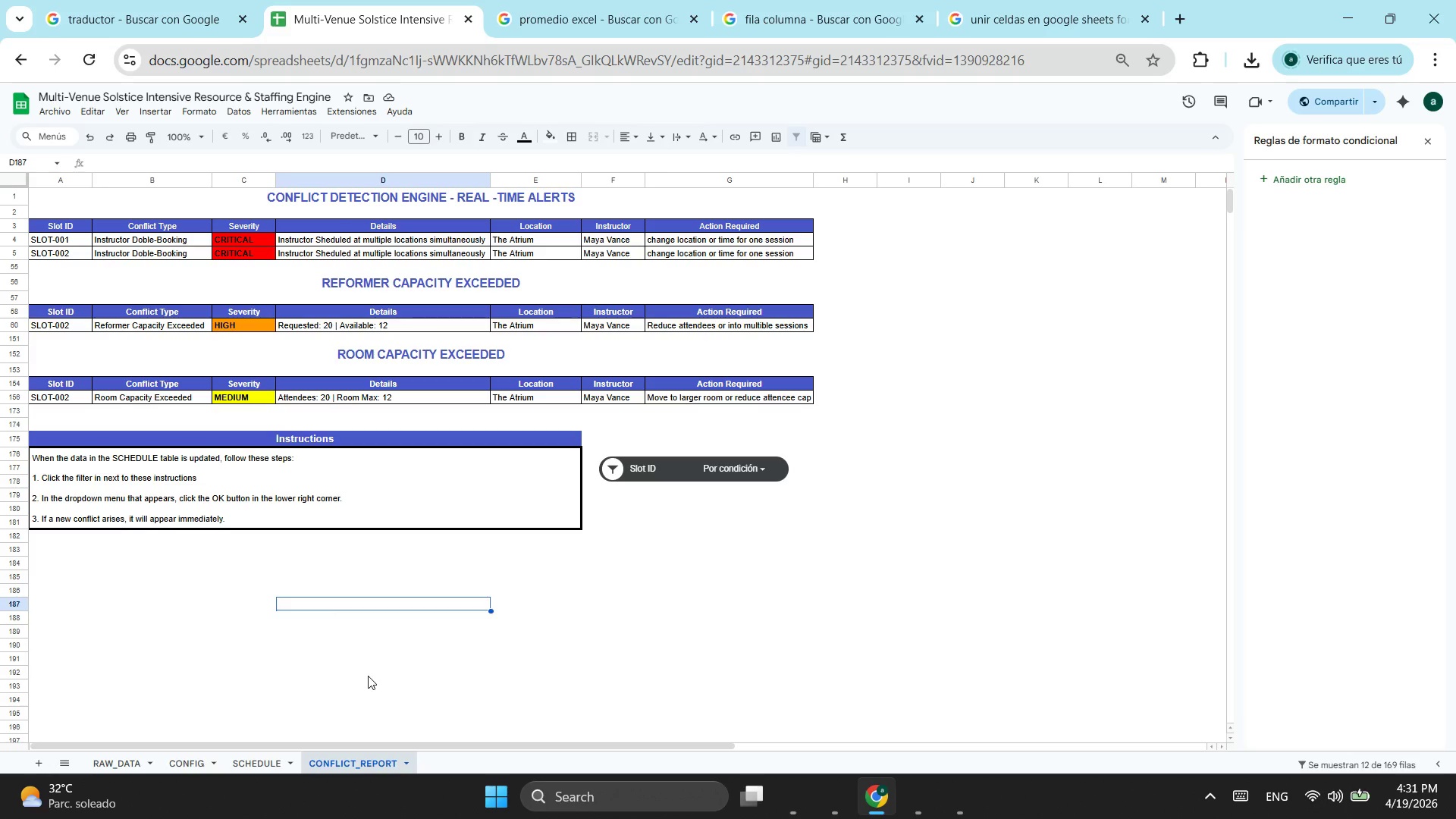 
left_click([246, 765])
 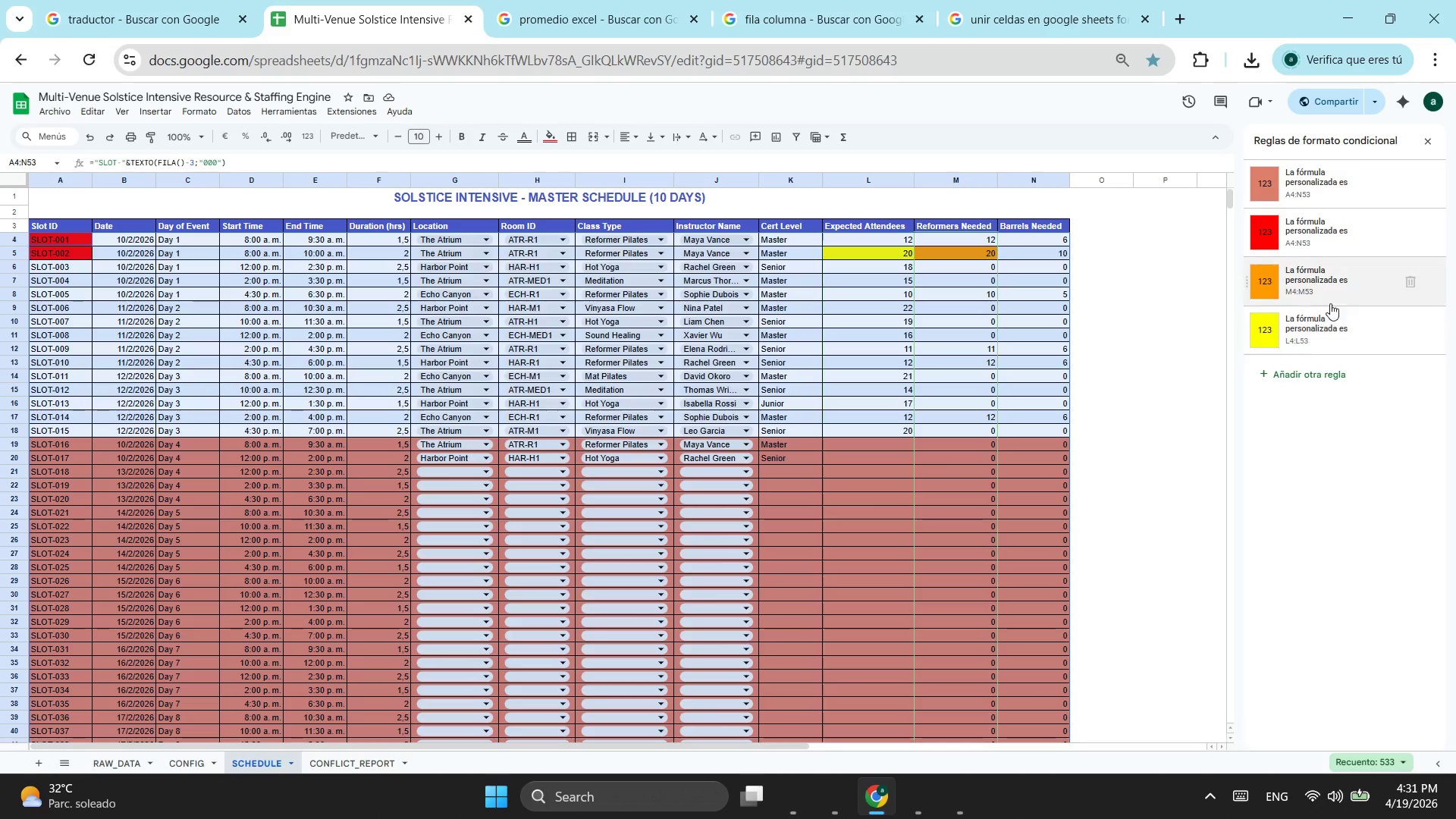 
left_click([1329, 315])
 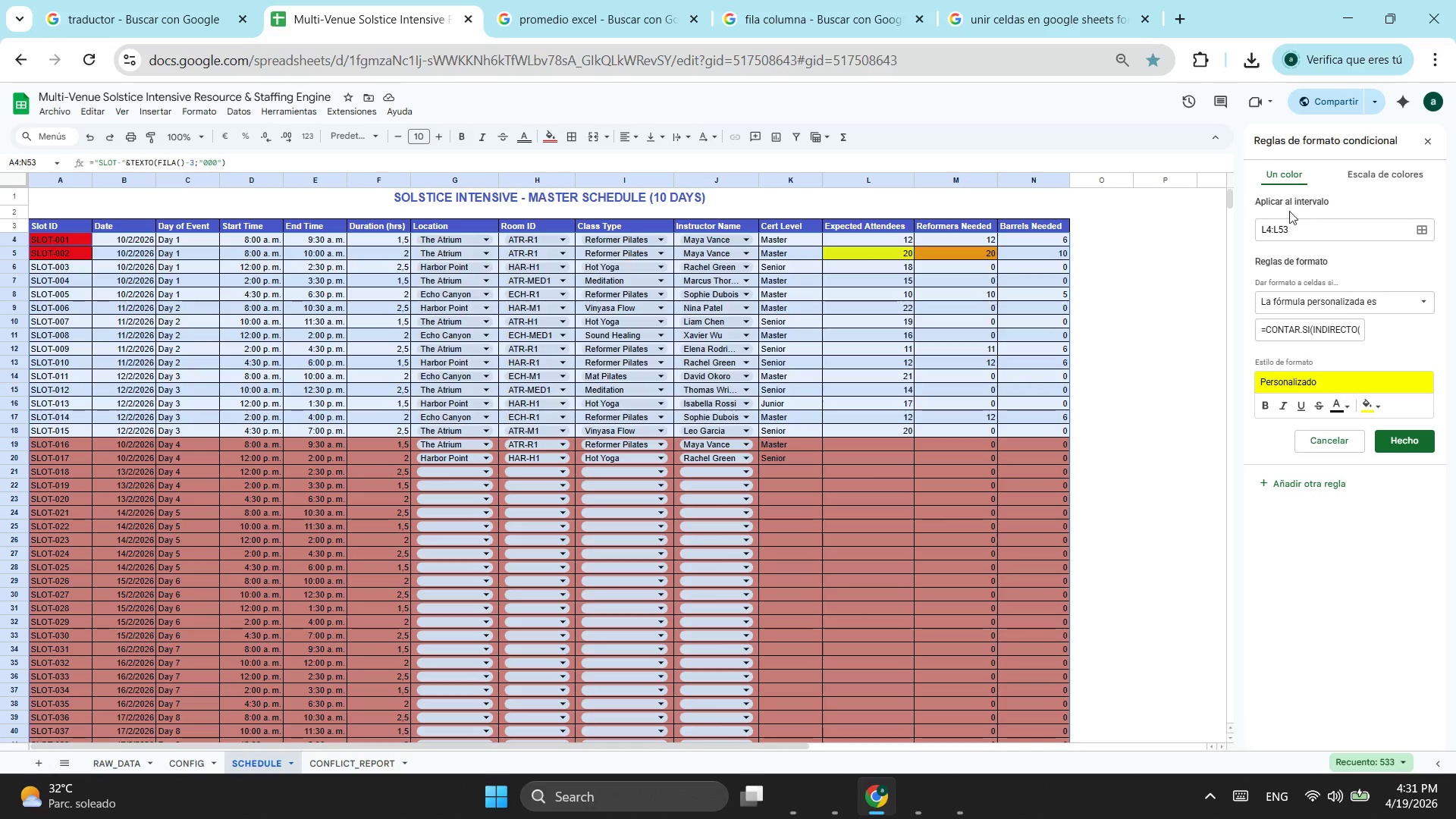 
left_click_drag(start_coordinate=[1263, 232], to_coordinate=[1267, 232])
 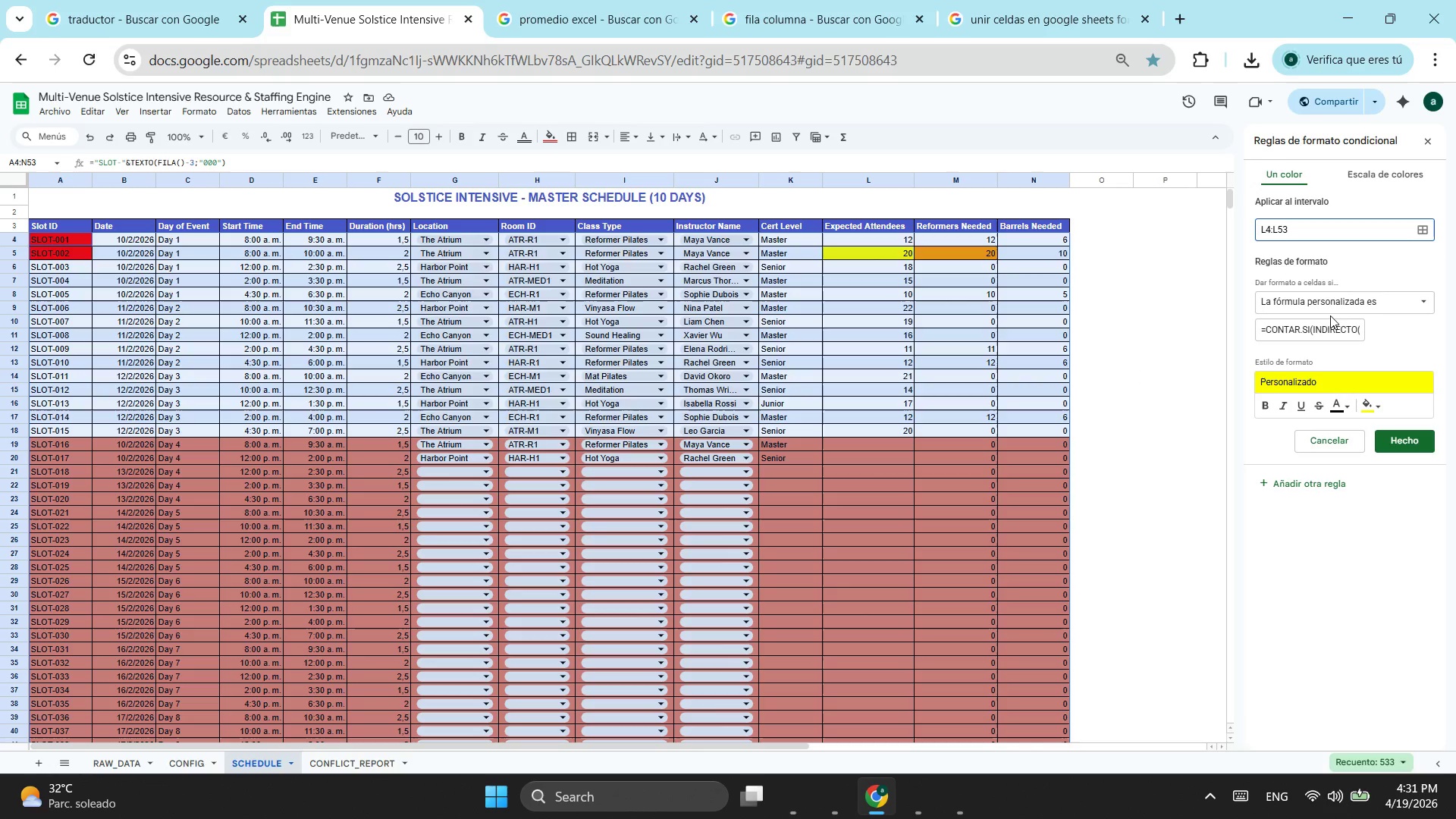 
left_click([1341, 324])
 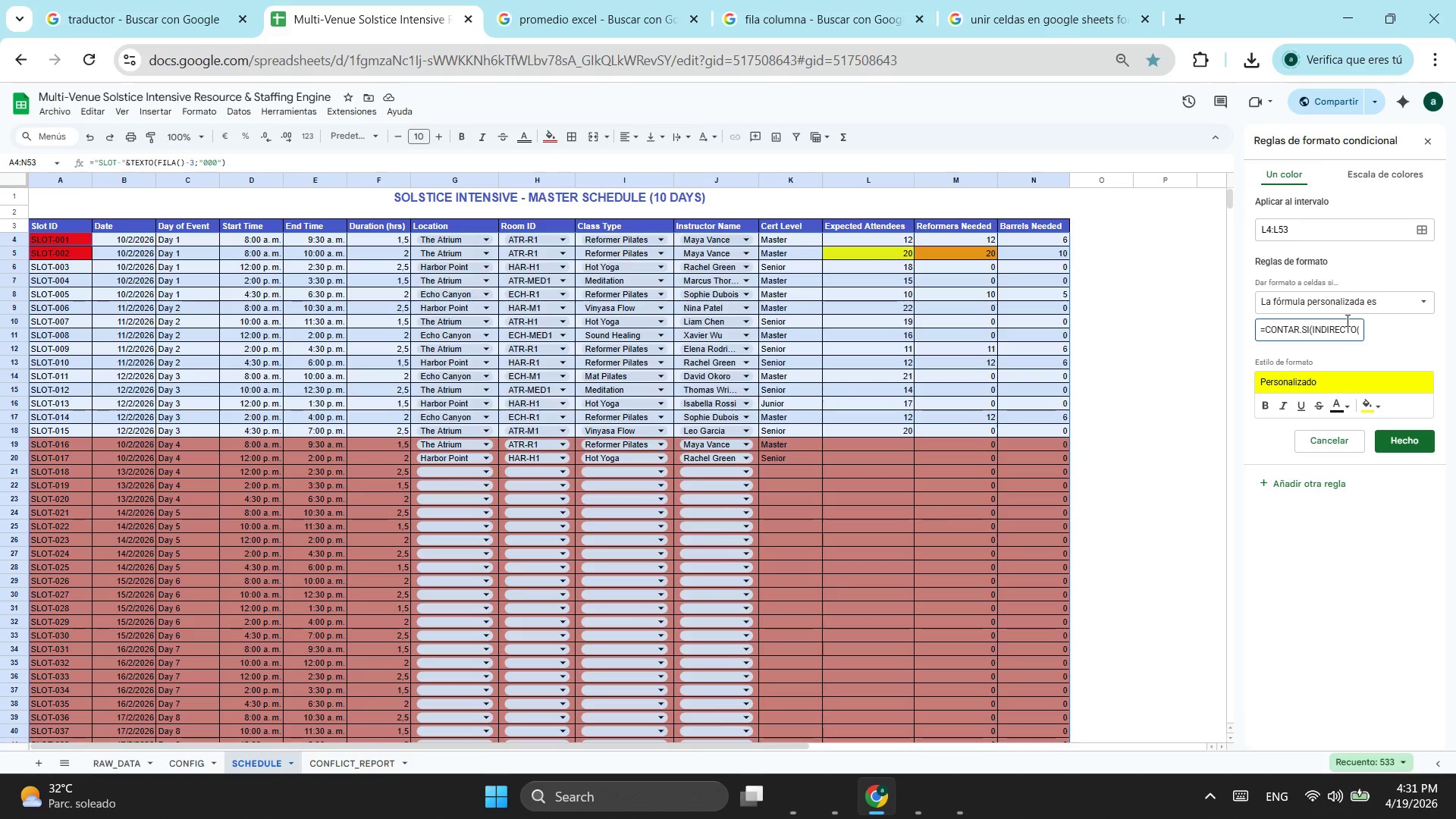 
hold_key(key=ArrowRight, duration=1.0)
 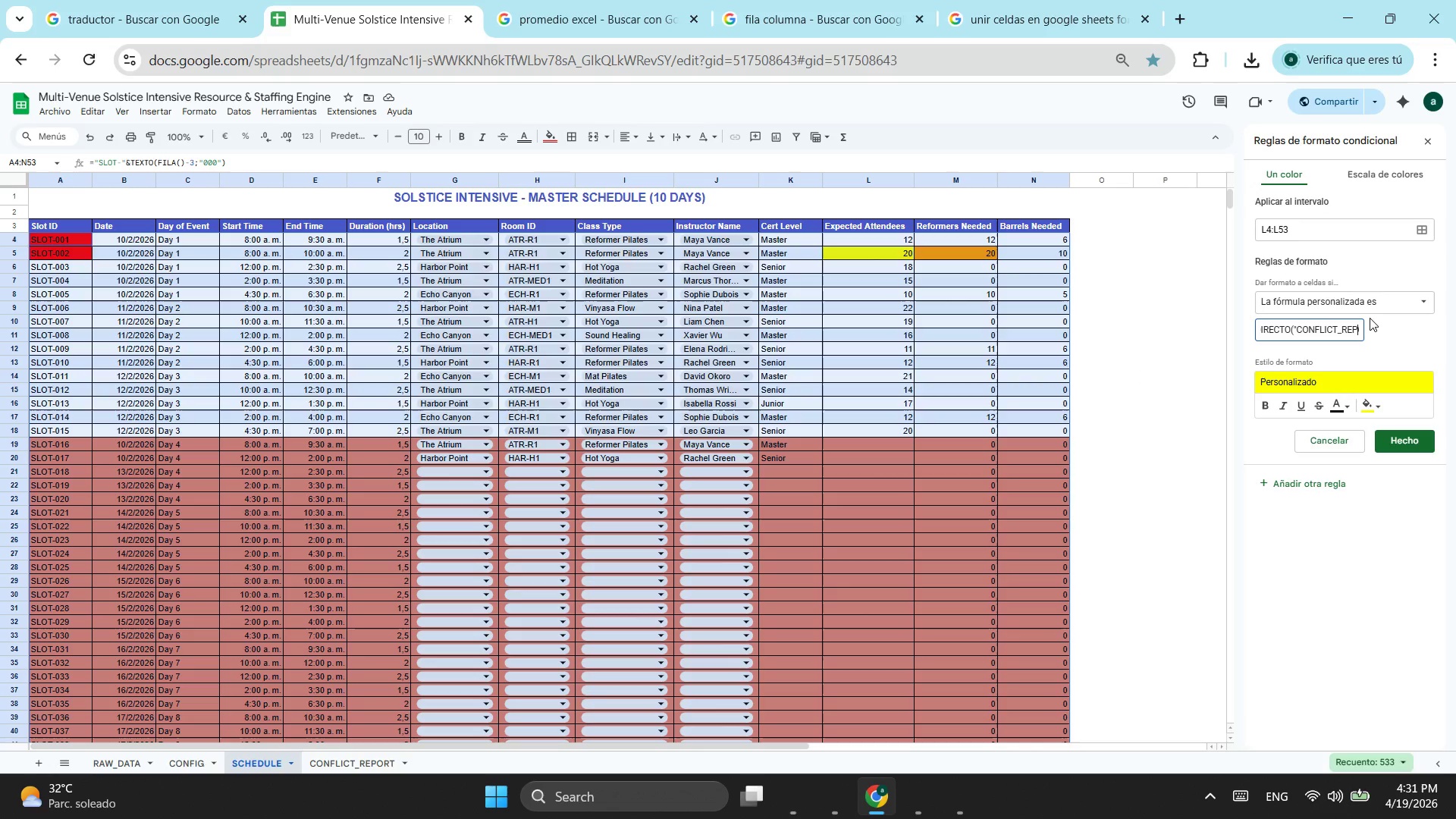 
key(ArrowRight)
 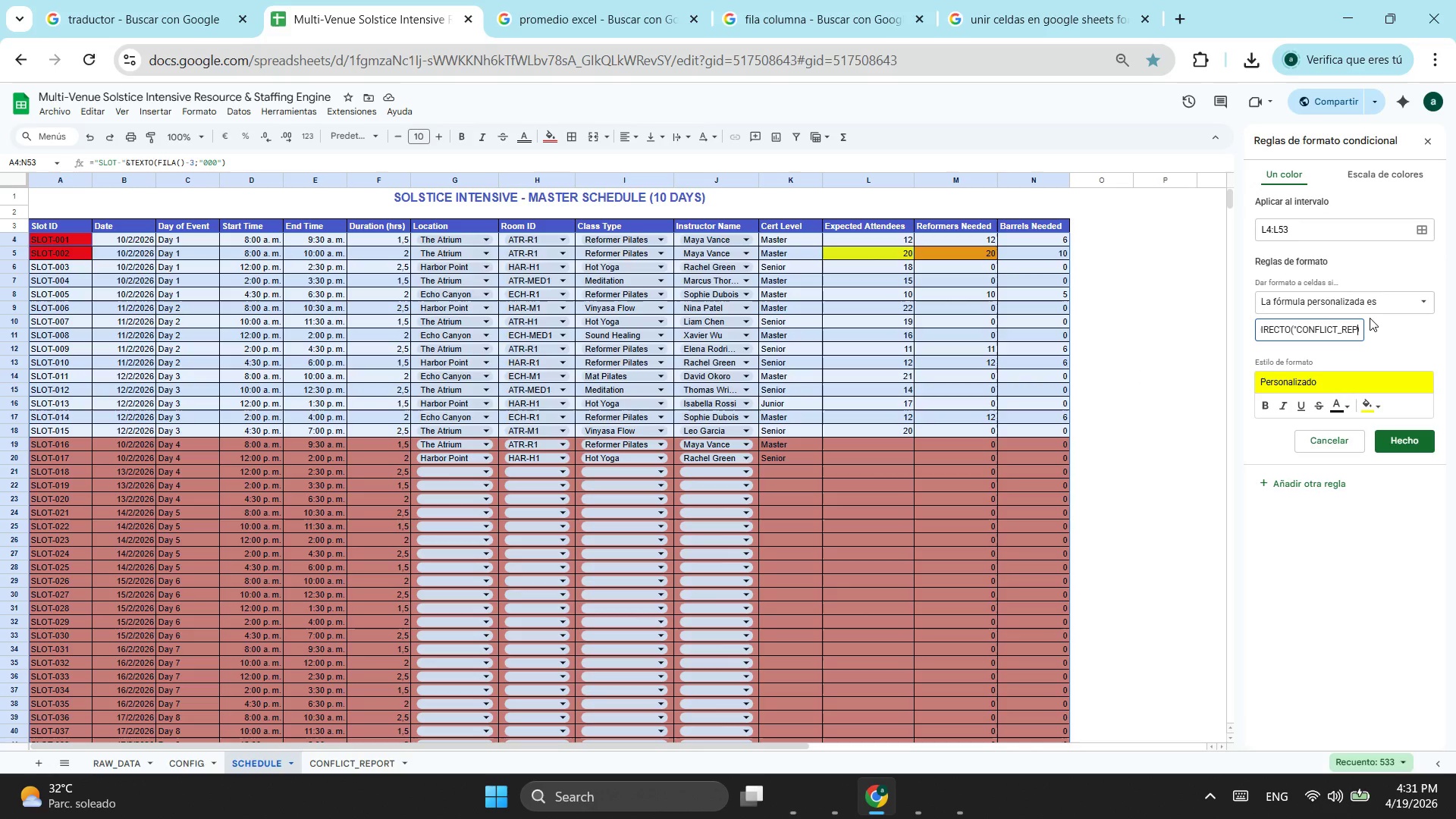 
hold_key(key=ArrowRight, duration=0.81)
 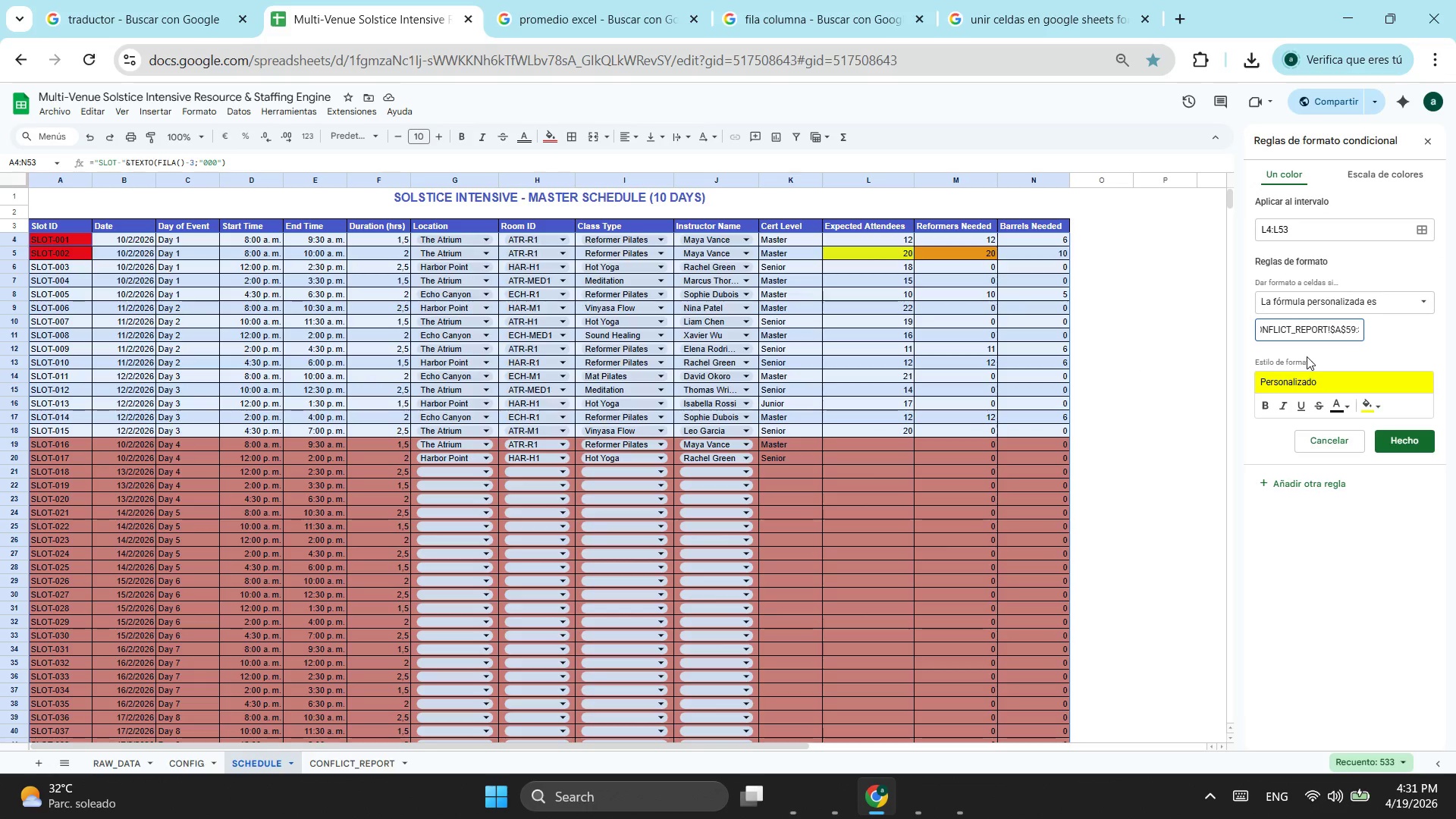 
hold_key(key=ArrowRight, duration=0.66)
 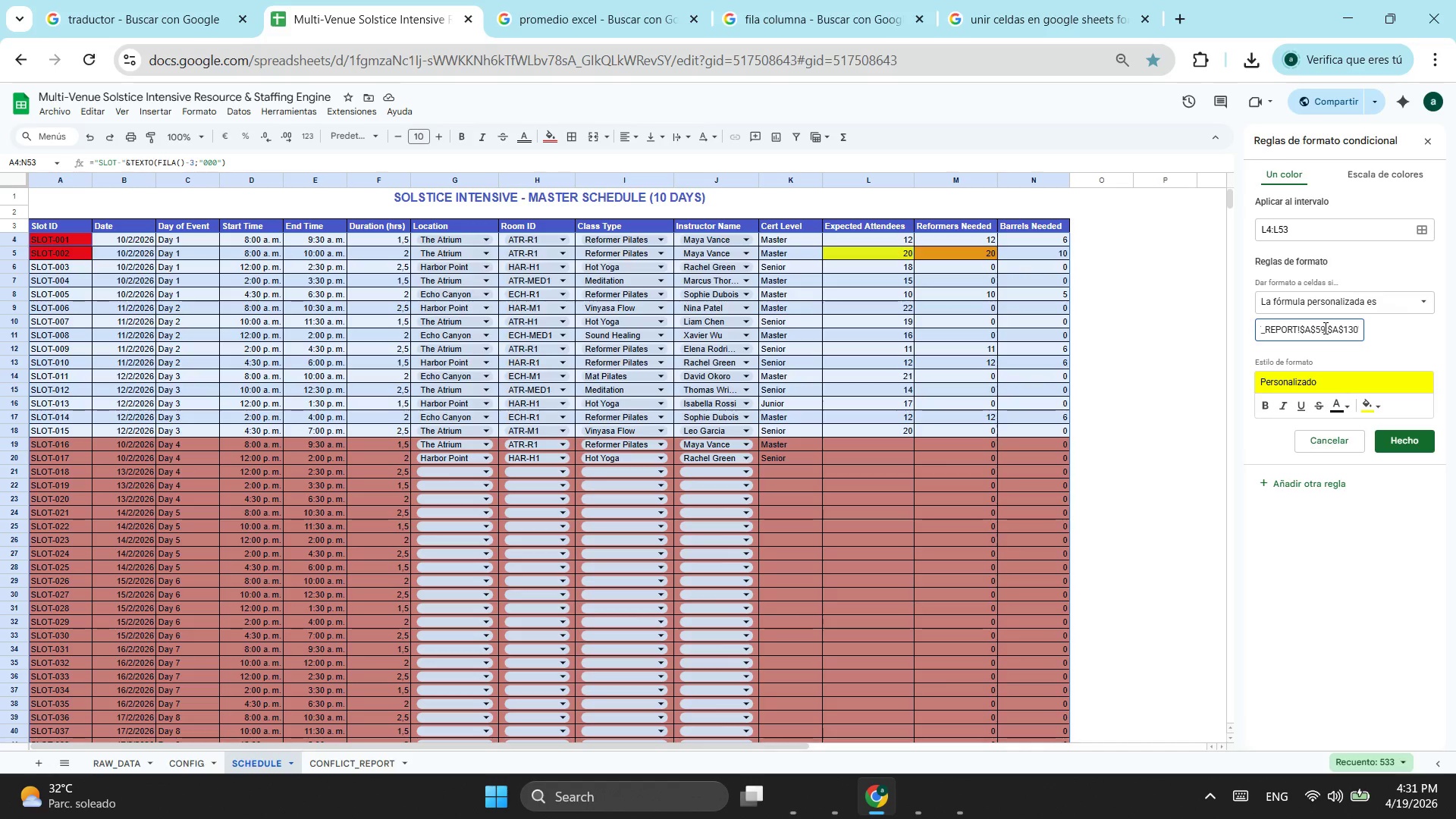 
left_click([1318, 328])
 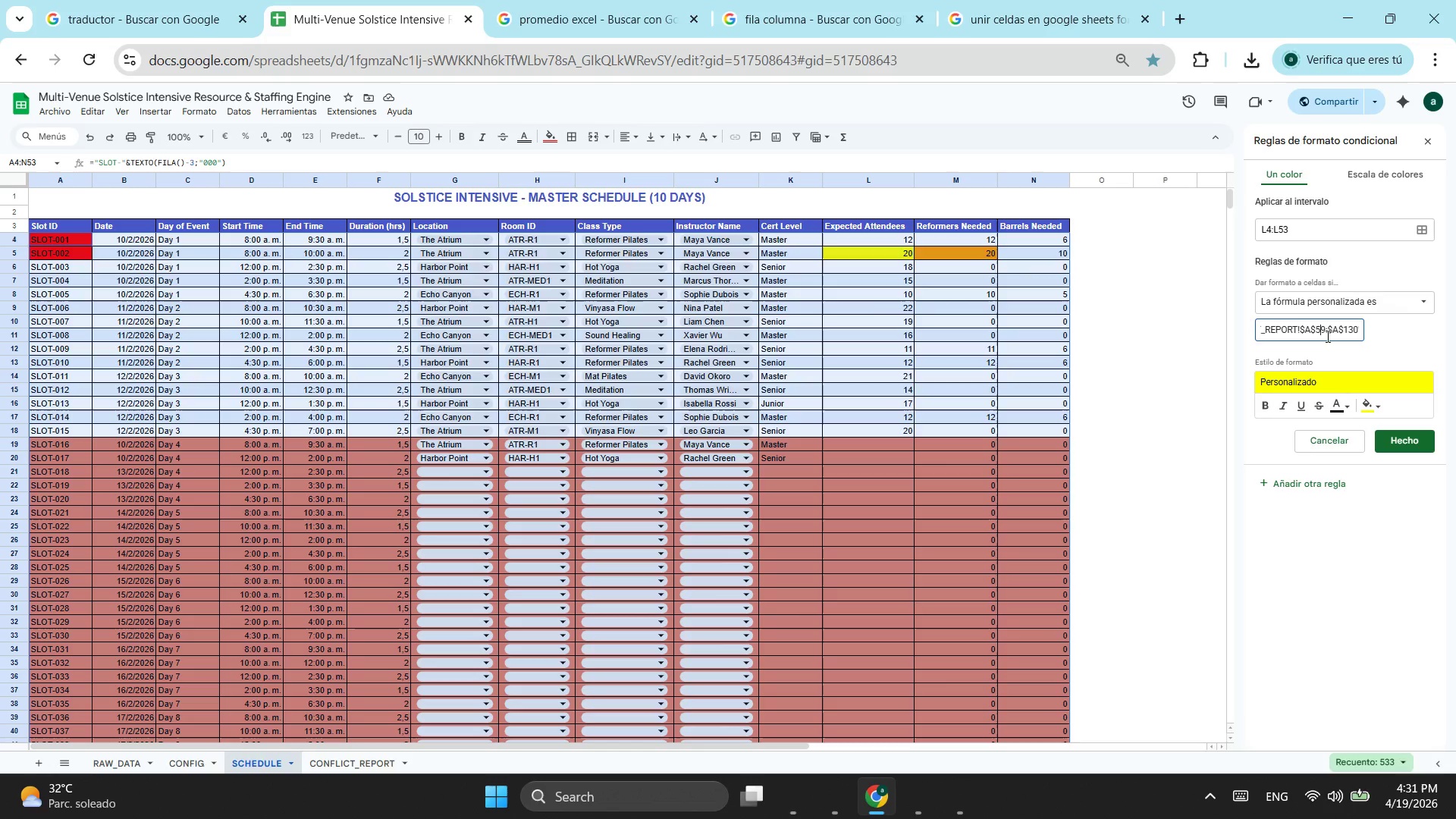 
key(ArrowRight)
 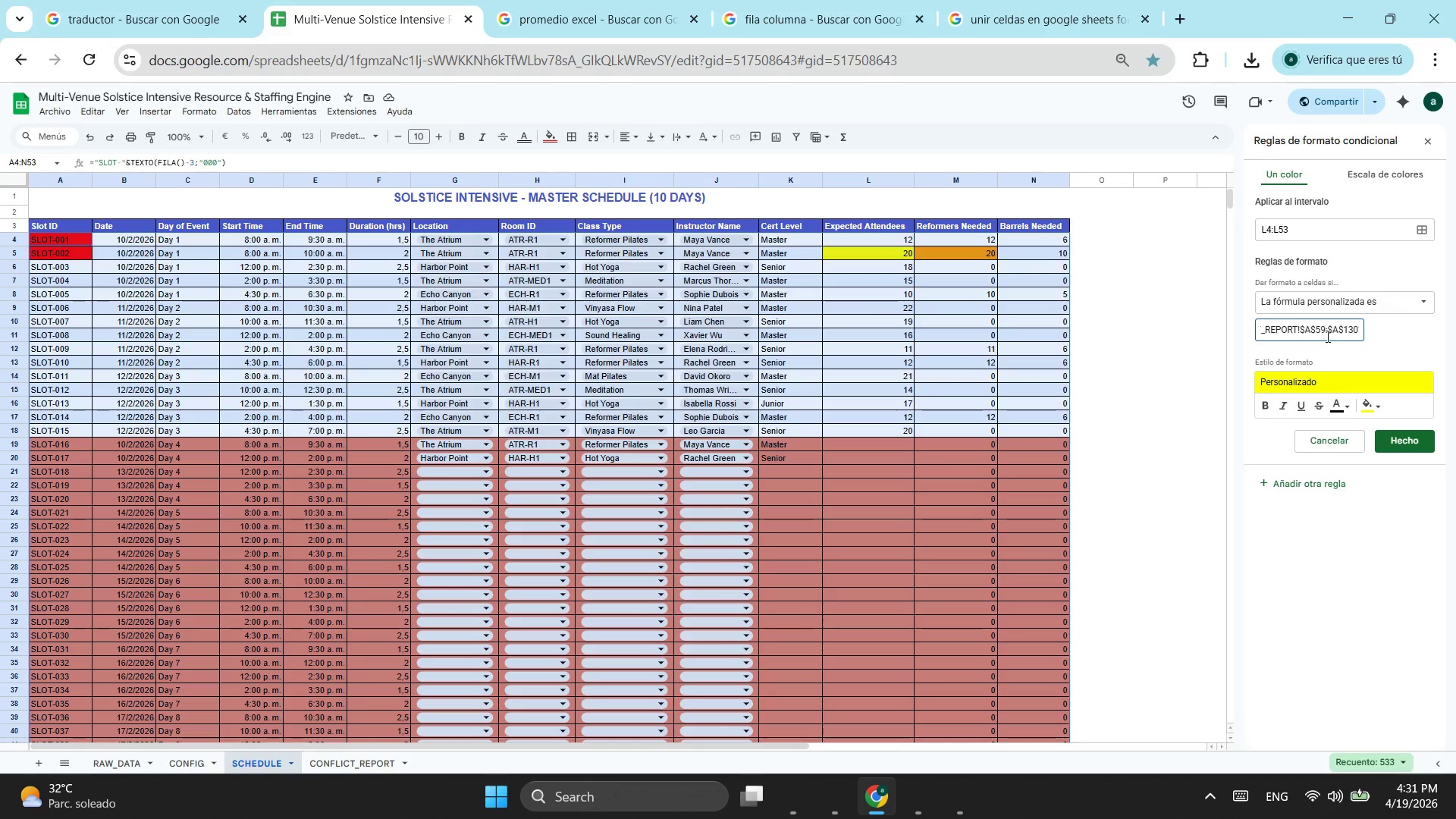 
key(Backspace)
key(Backspace)
type(155)
 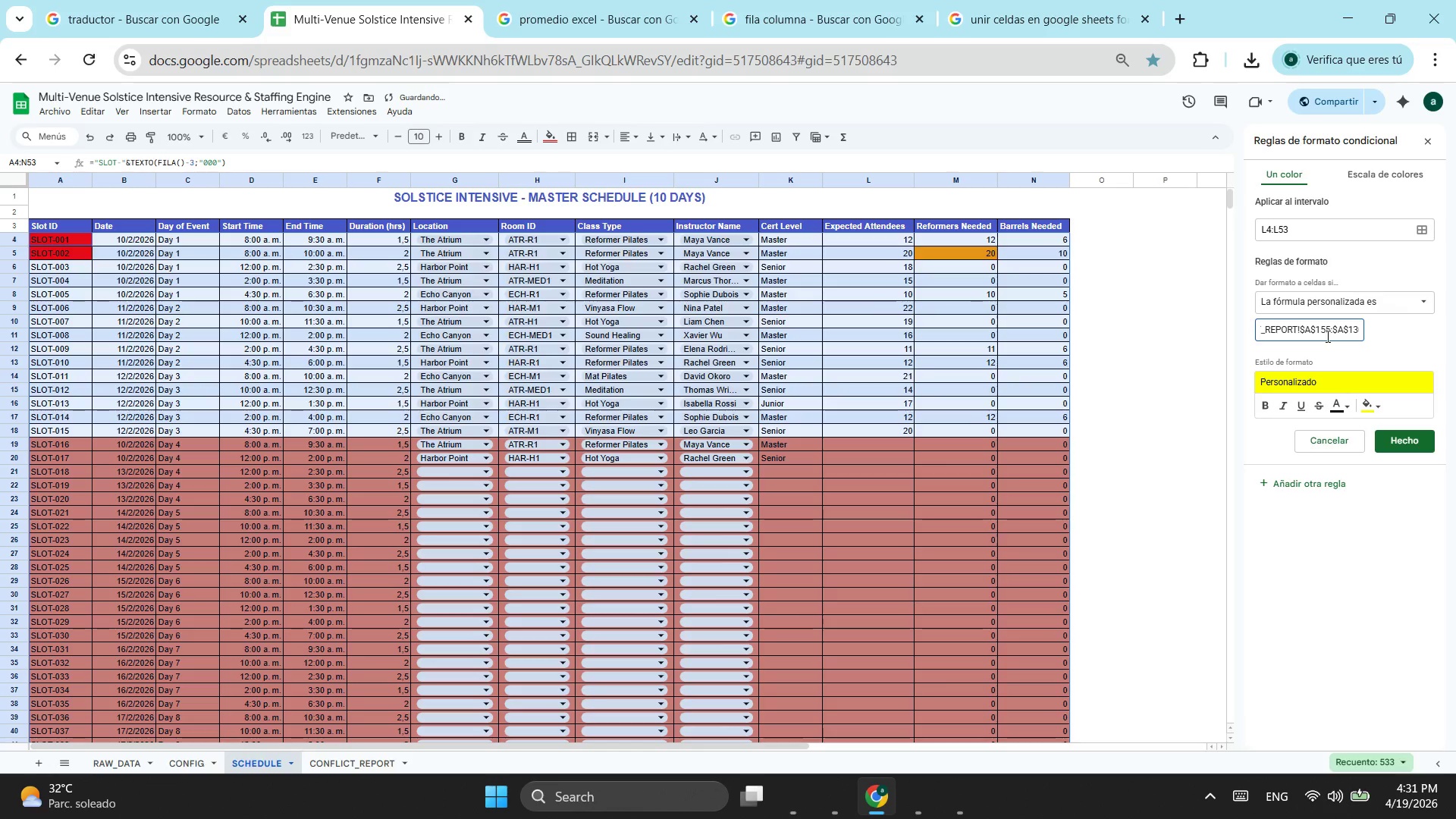 
key(ArrowRight)
 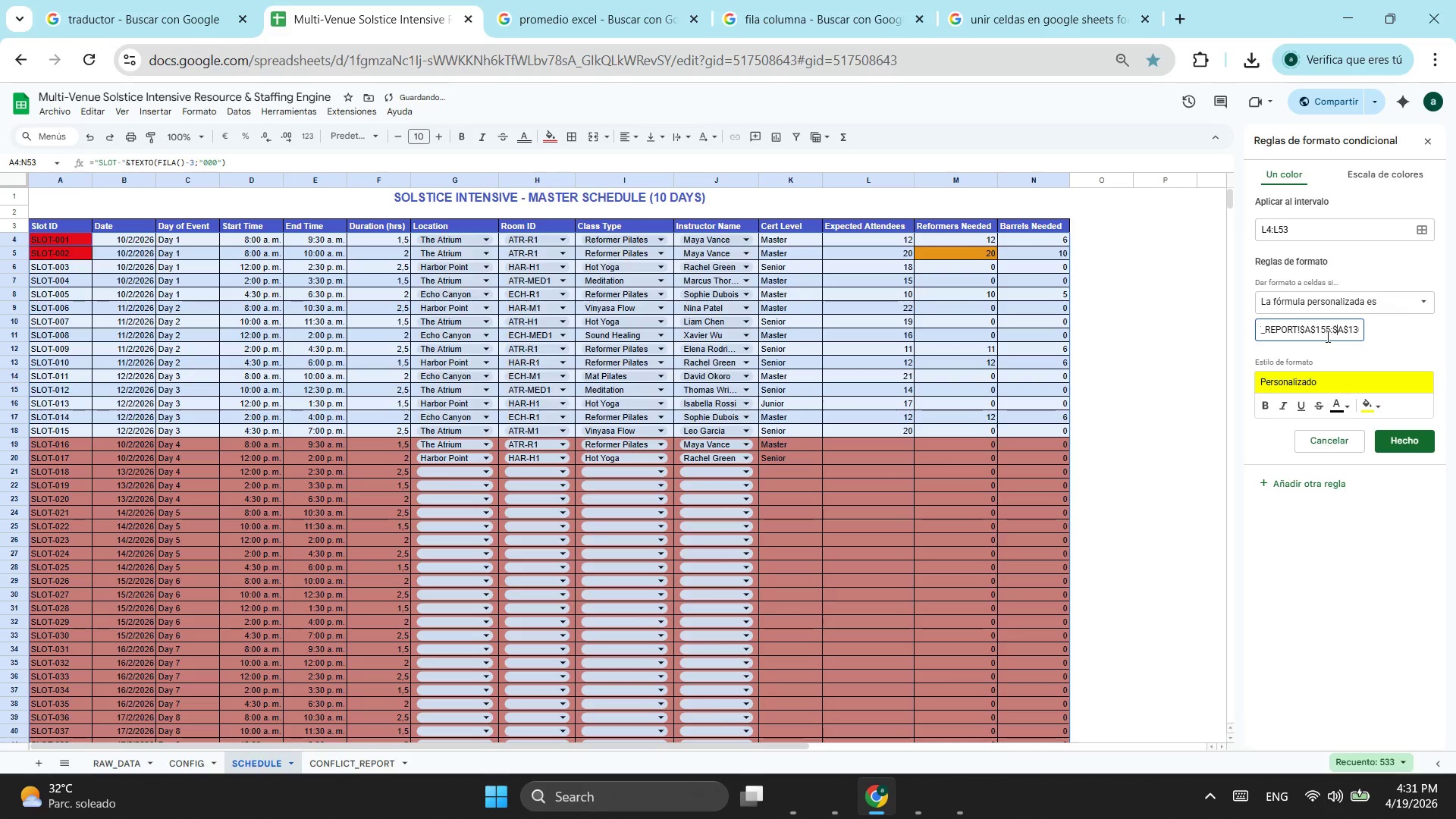 
key(ArrowRight)
 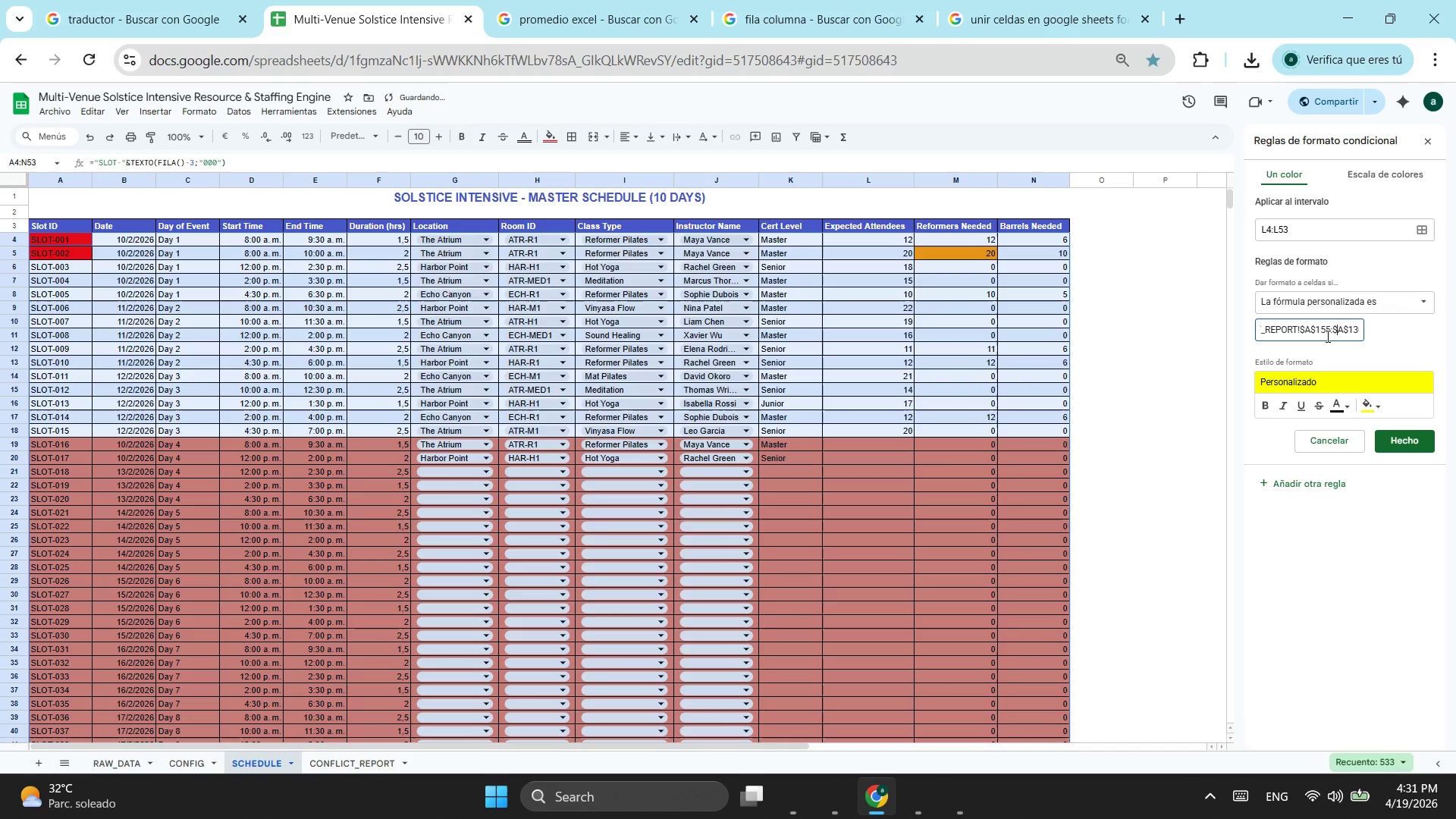 
key(ArrowRight)
 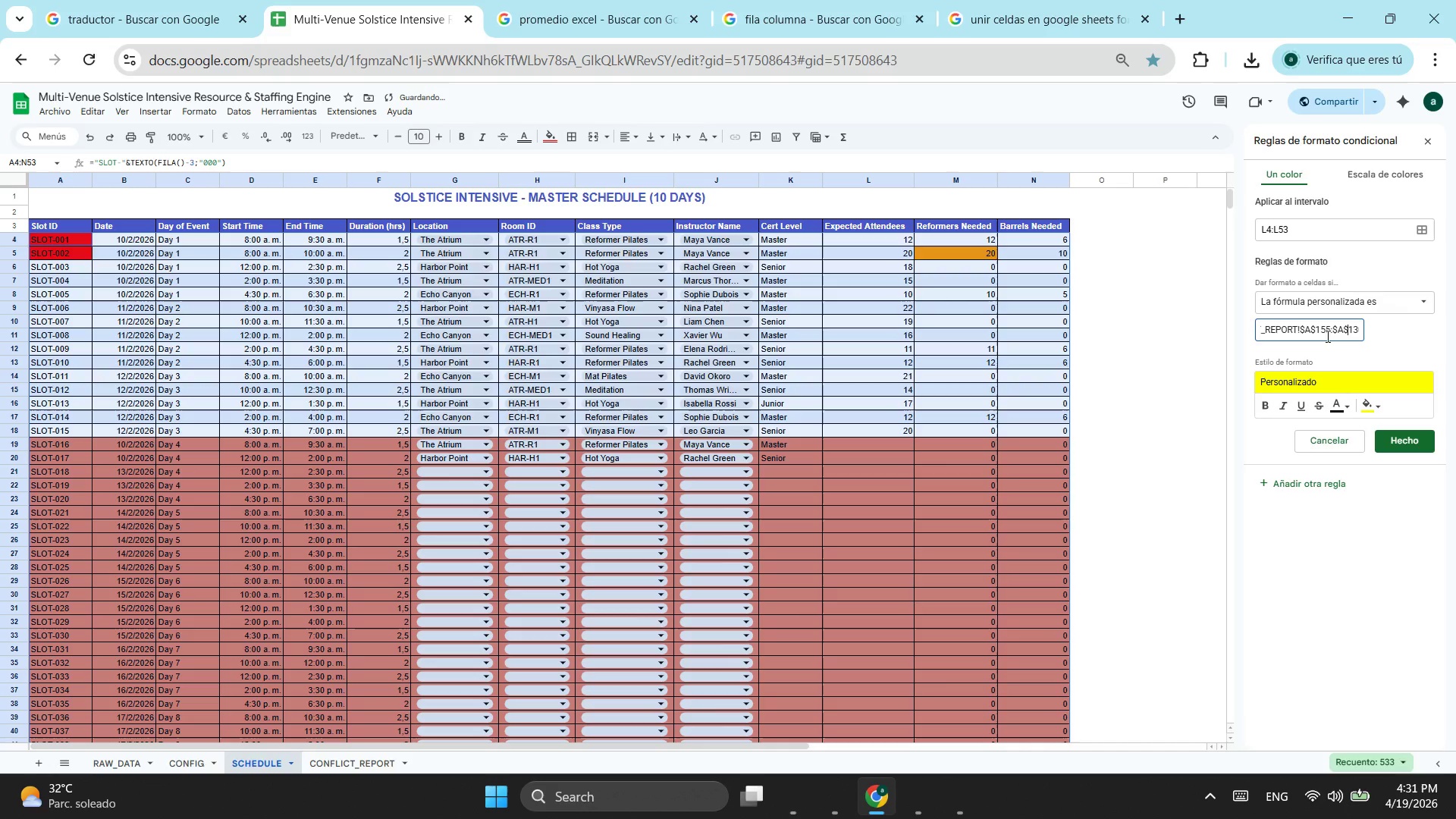 
key(ArrowRight)
 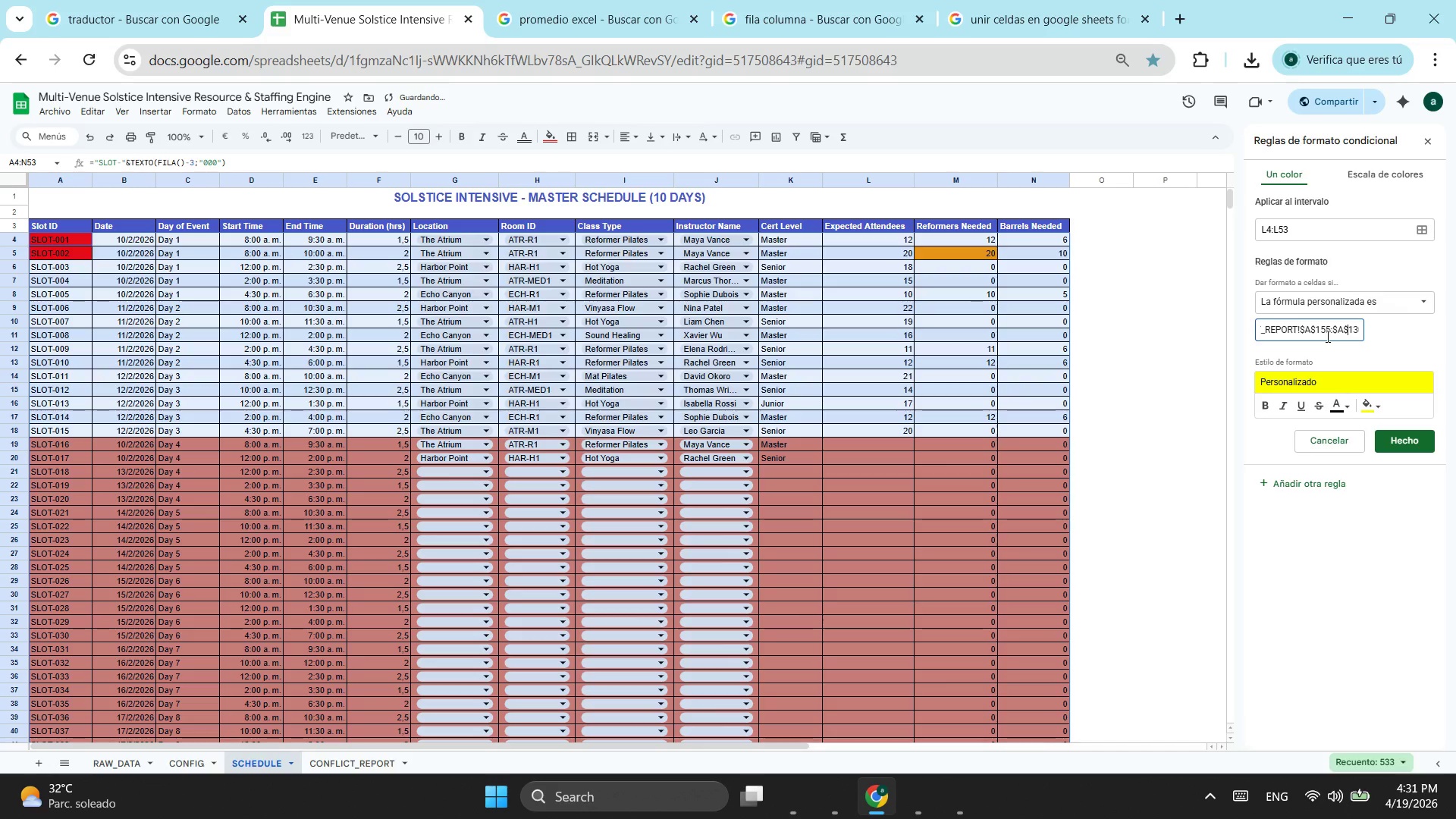 
key(ArrowRight)
 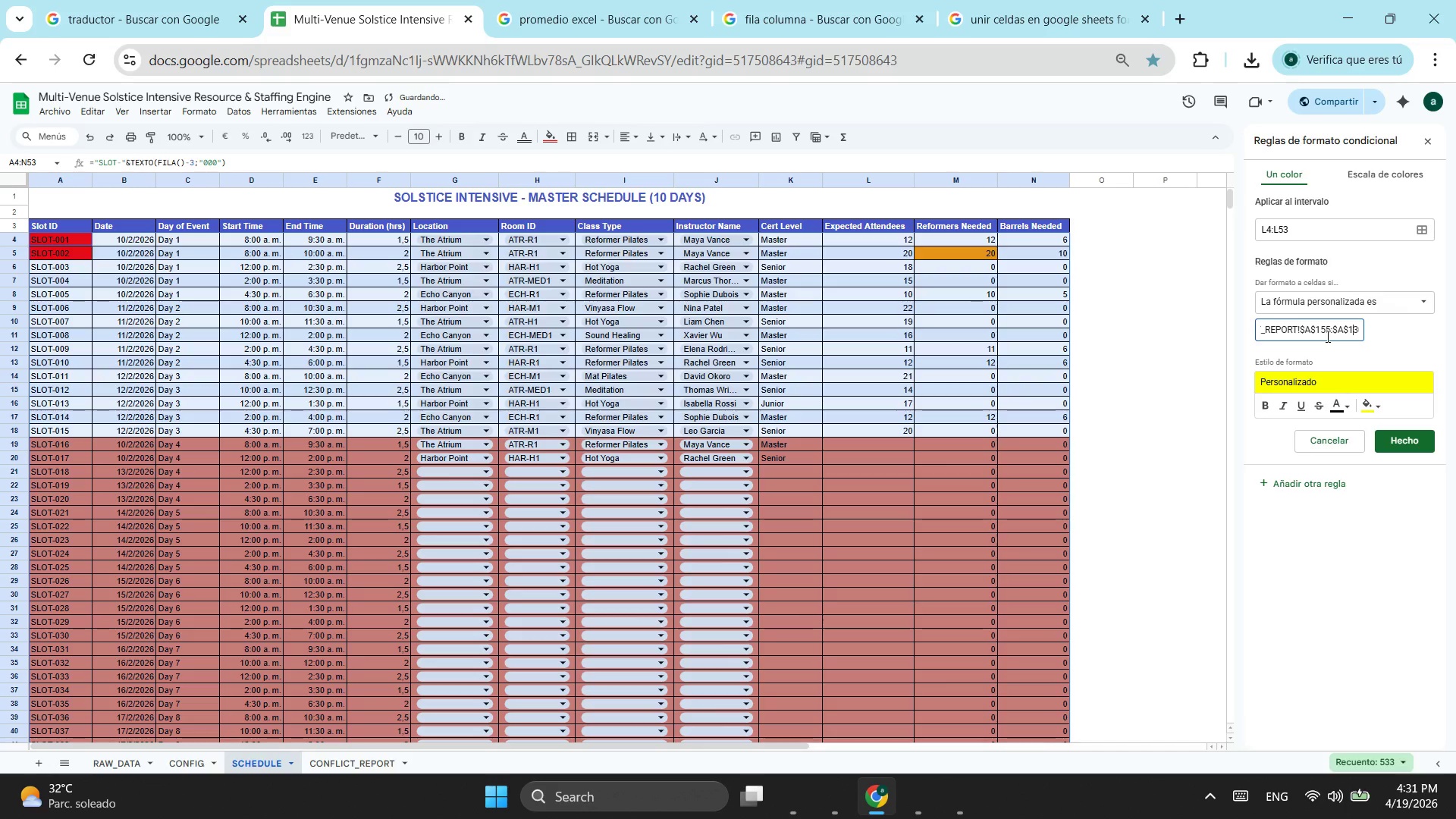 
key(ArrowRight)
 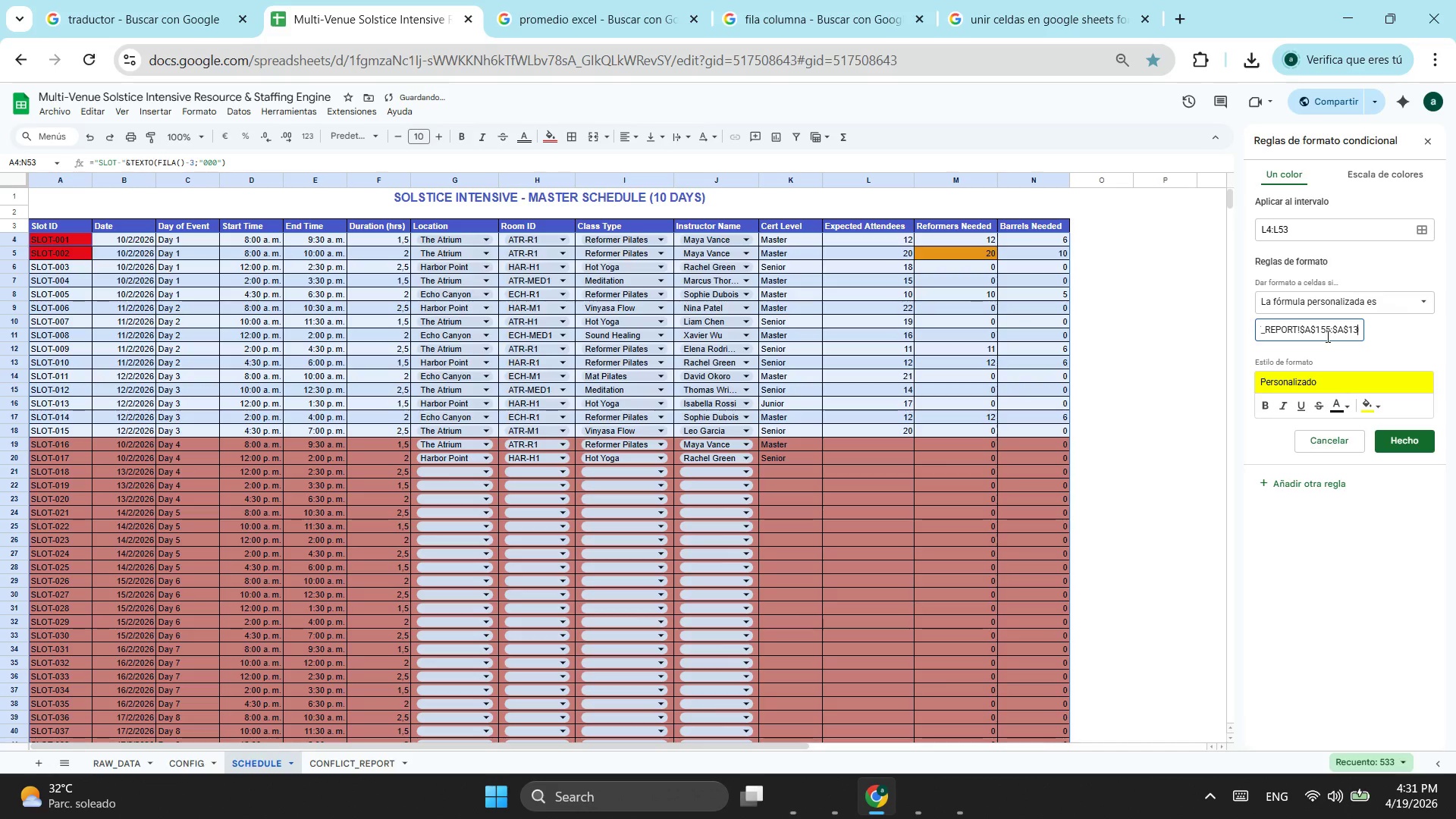 
key(ArrowRight)
 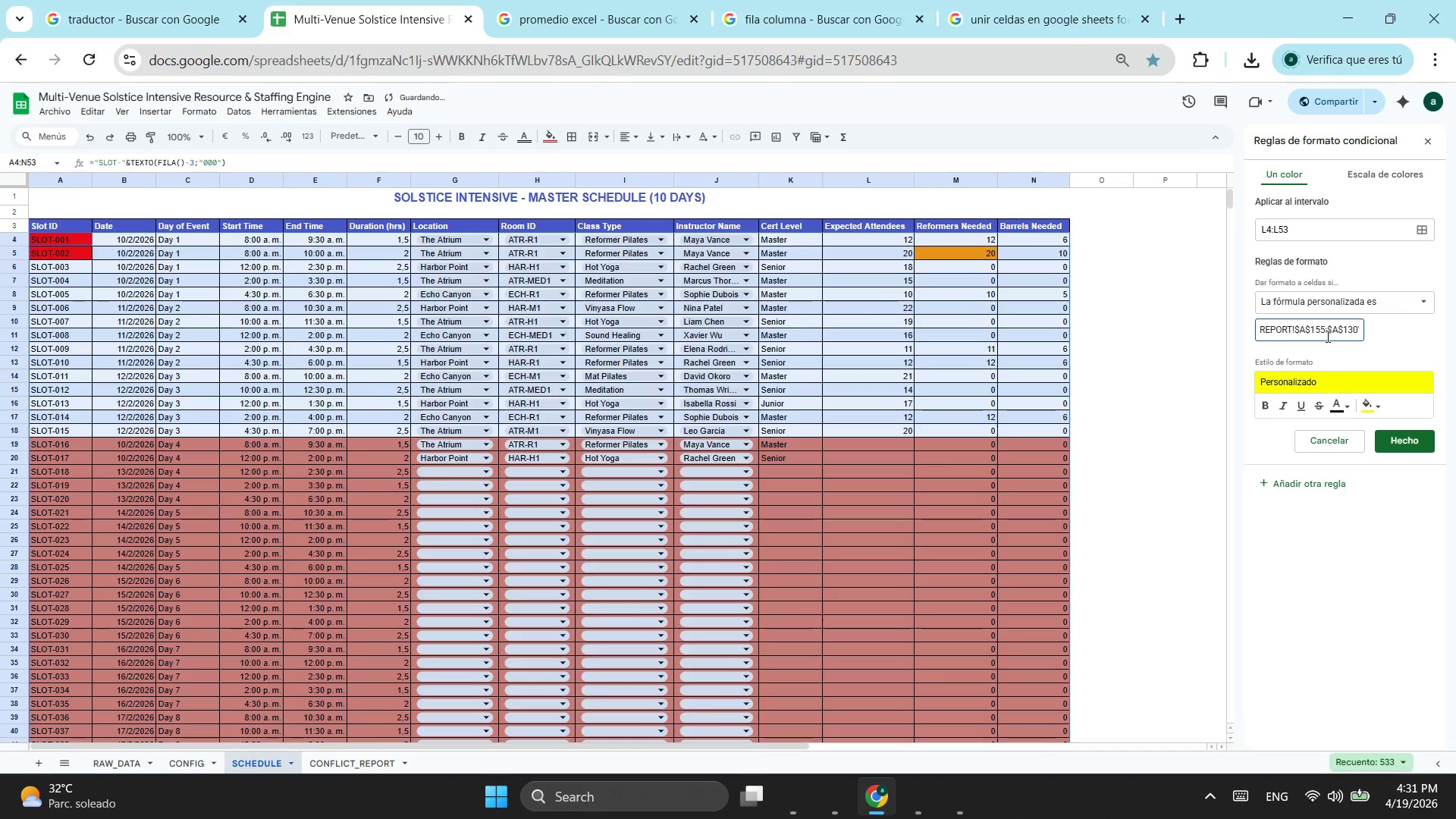 
key(Backspace)
key(Backspace)
key(Backspace)
type(175)
key(Backspace)
type(3)
 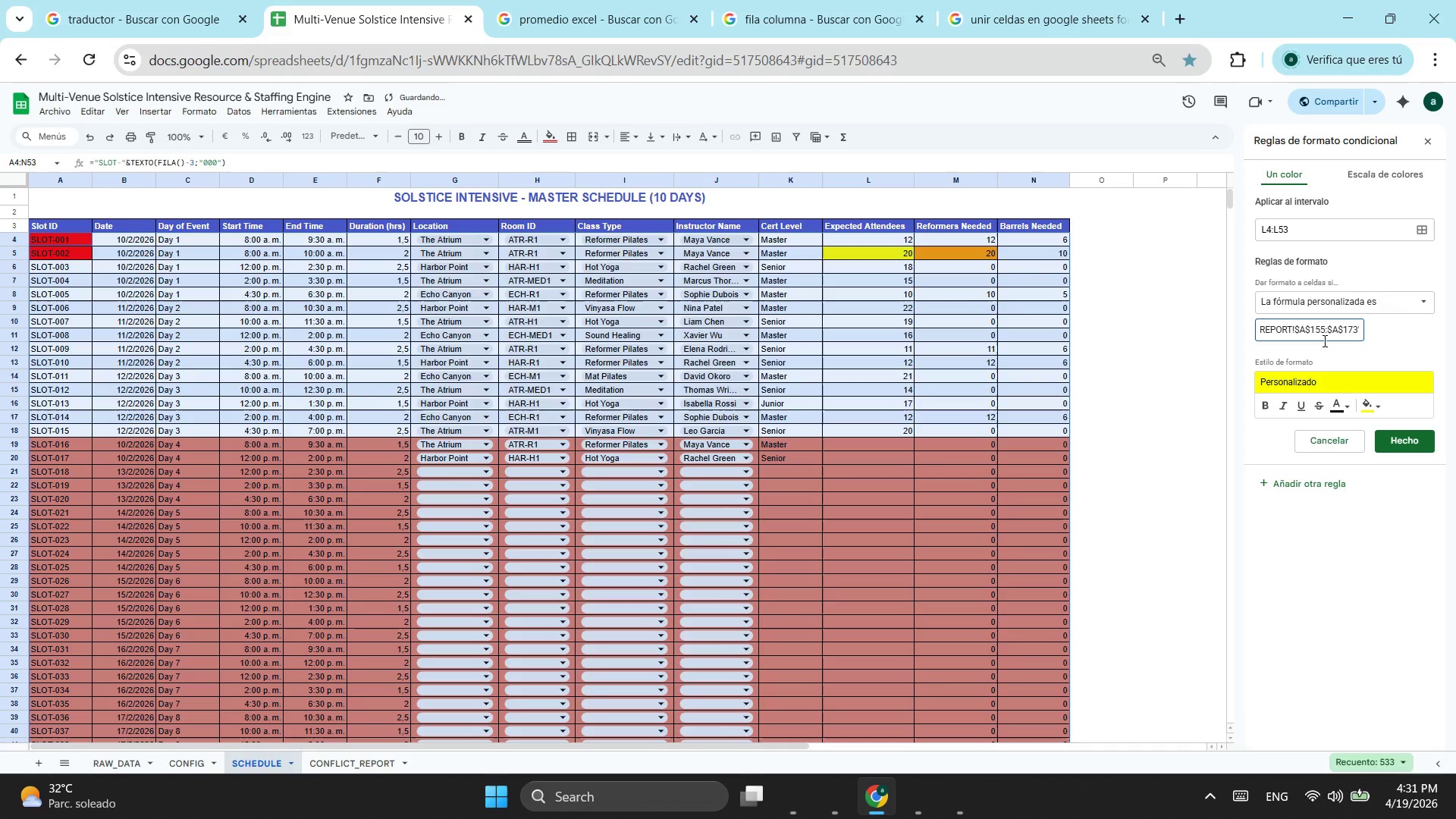 
left_click([1329, 334])
 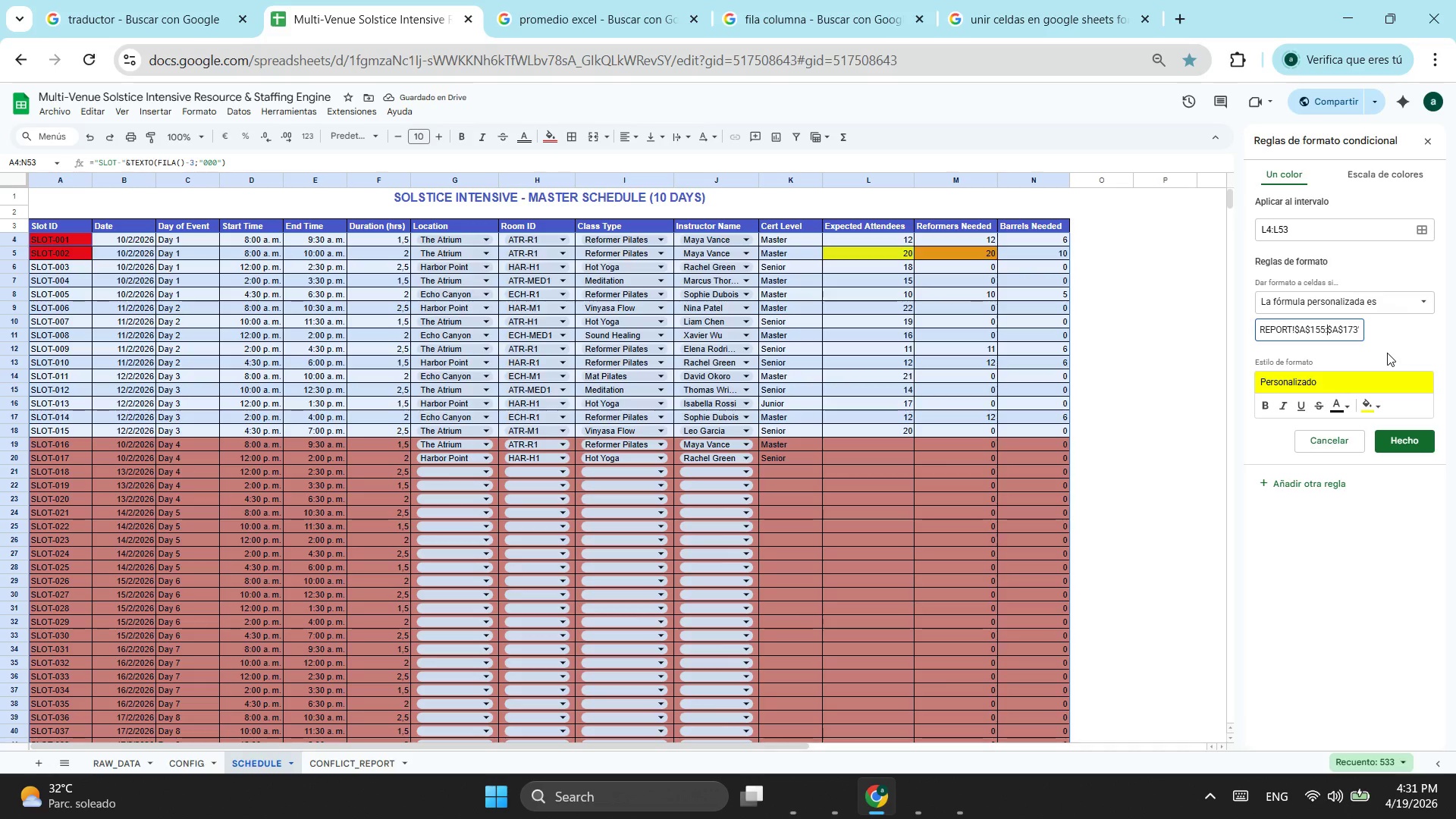 
hold_key(key=ArrowRight, duration=1.38)
 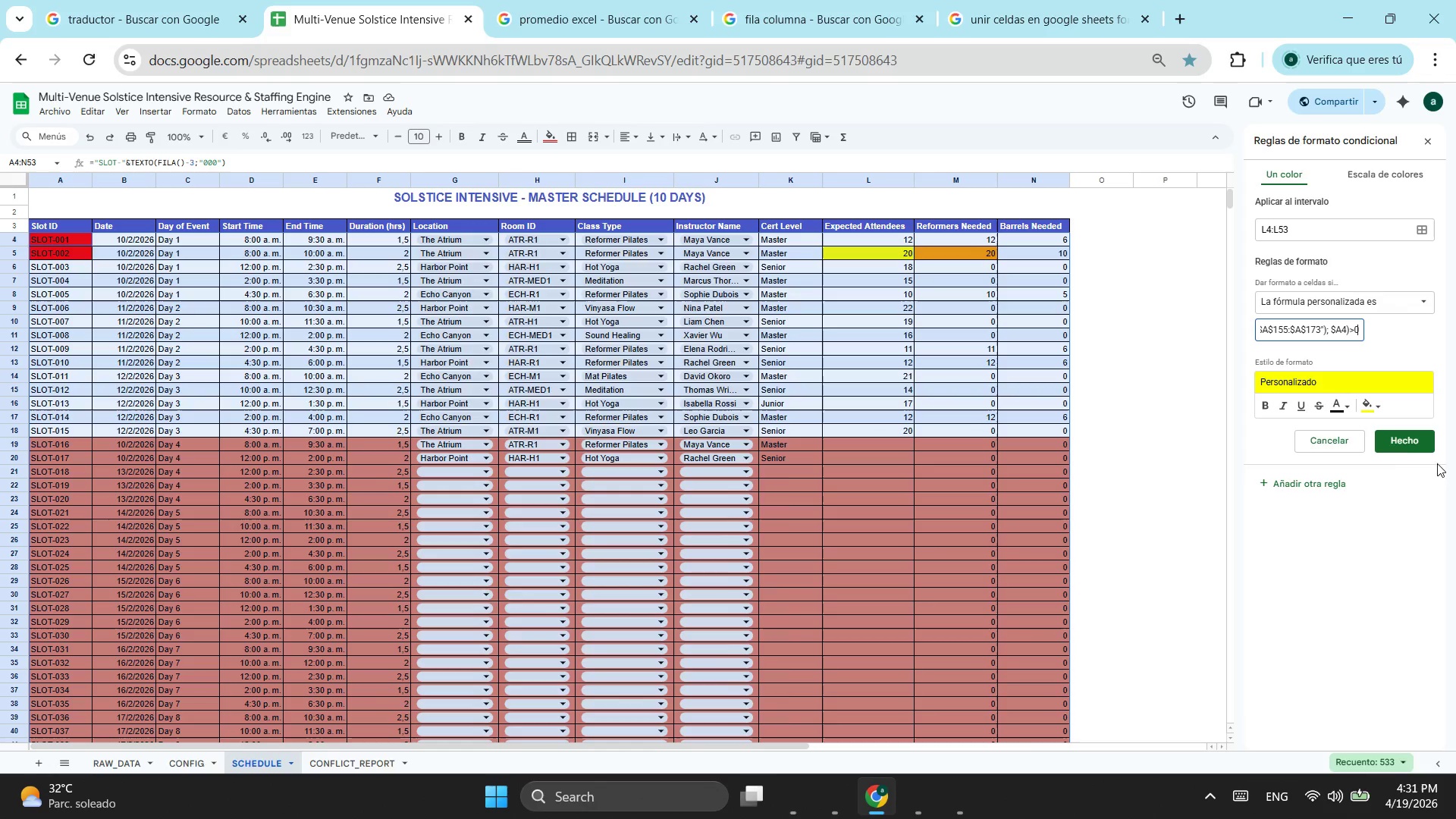 
left_click([1404, 445])
 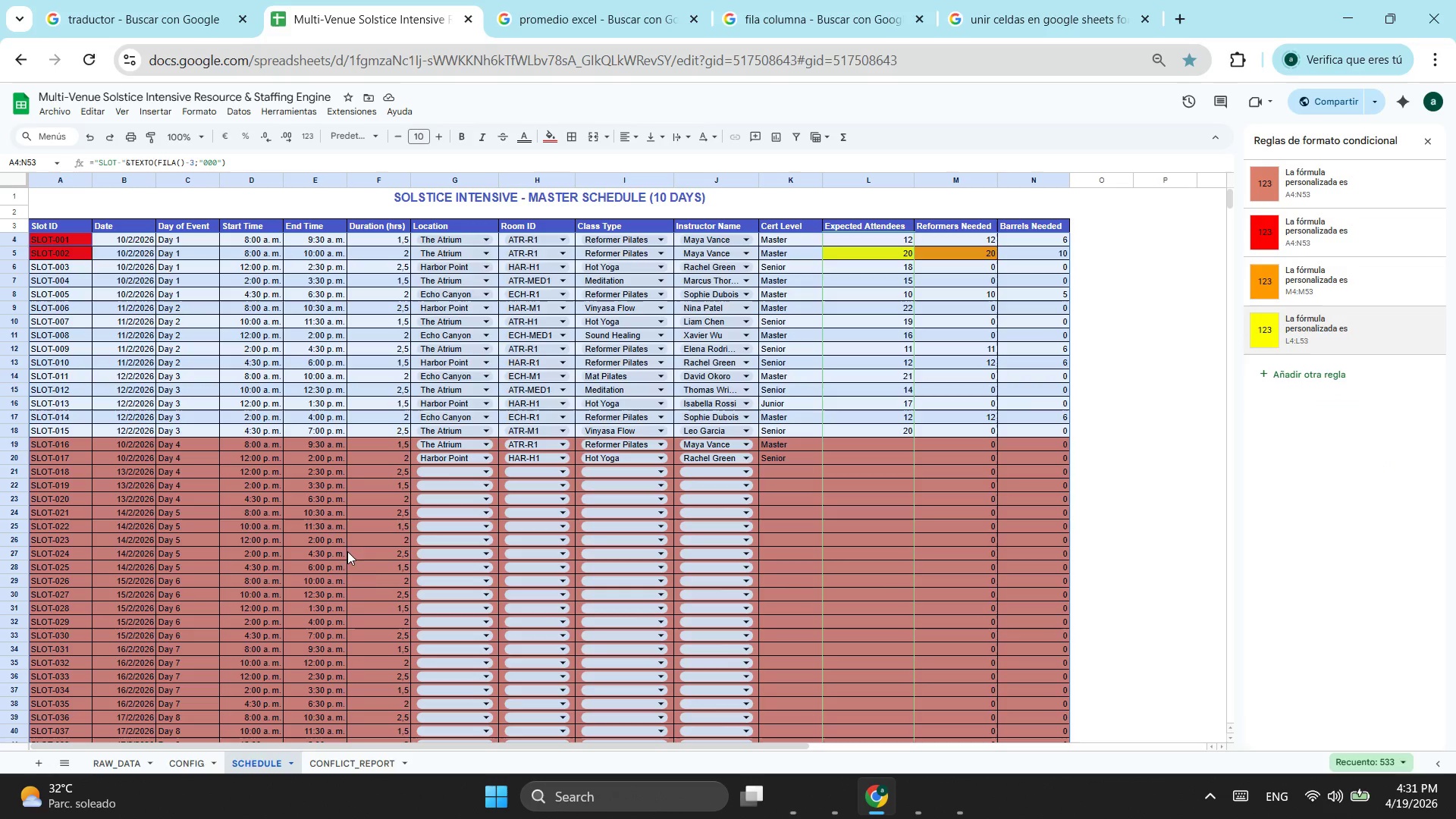 
left_click([913, 330])
 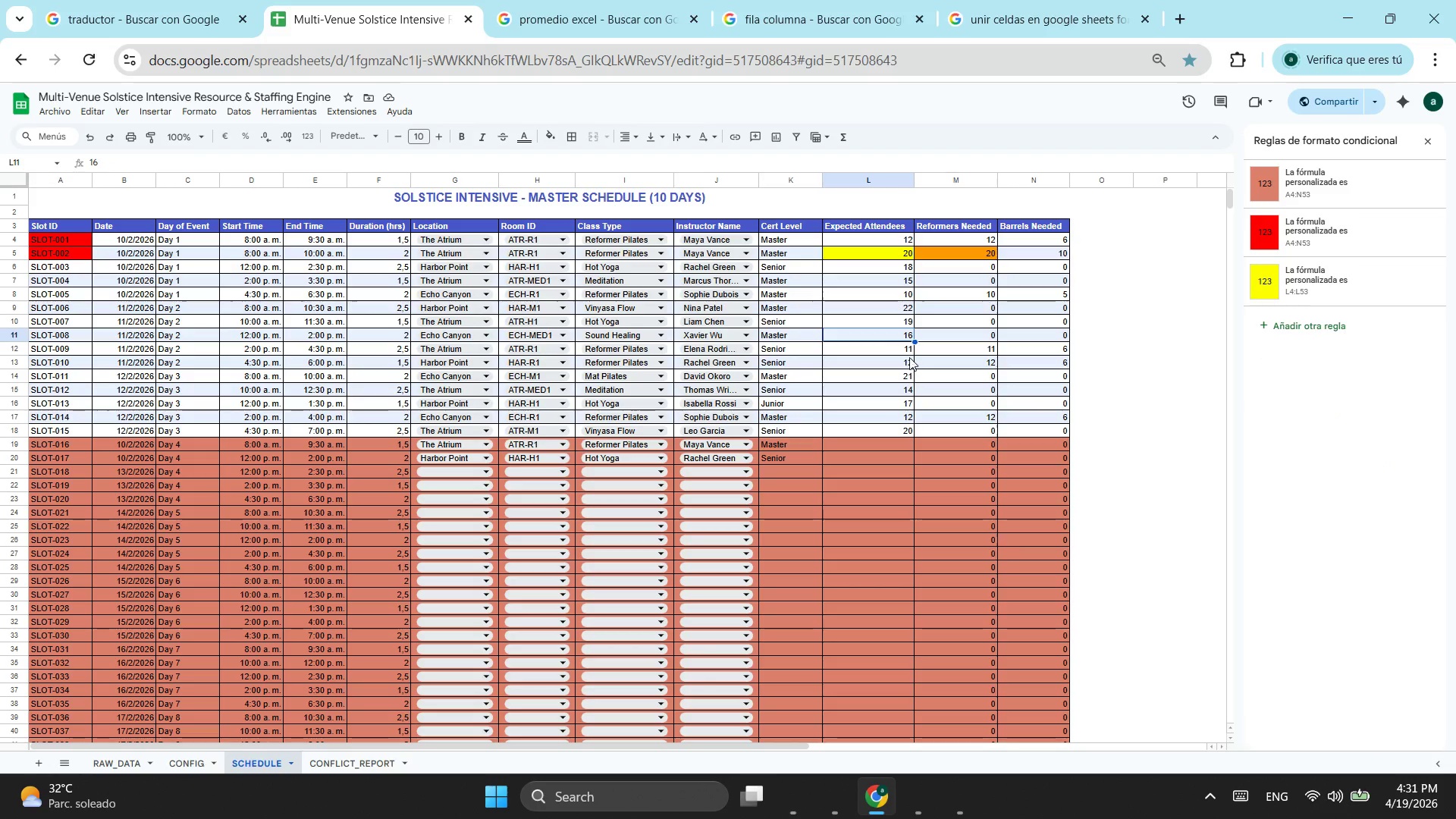 
left_click([907, 325])
 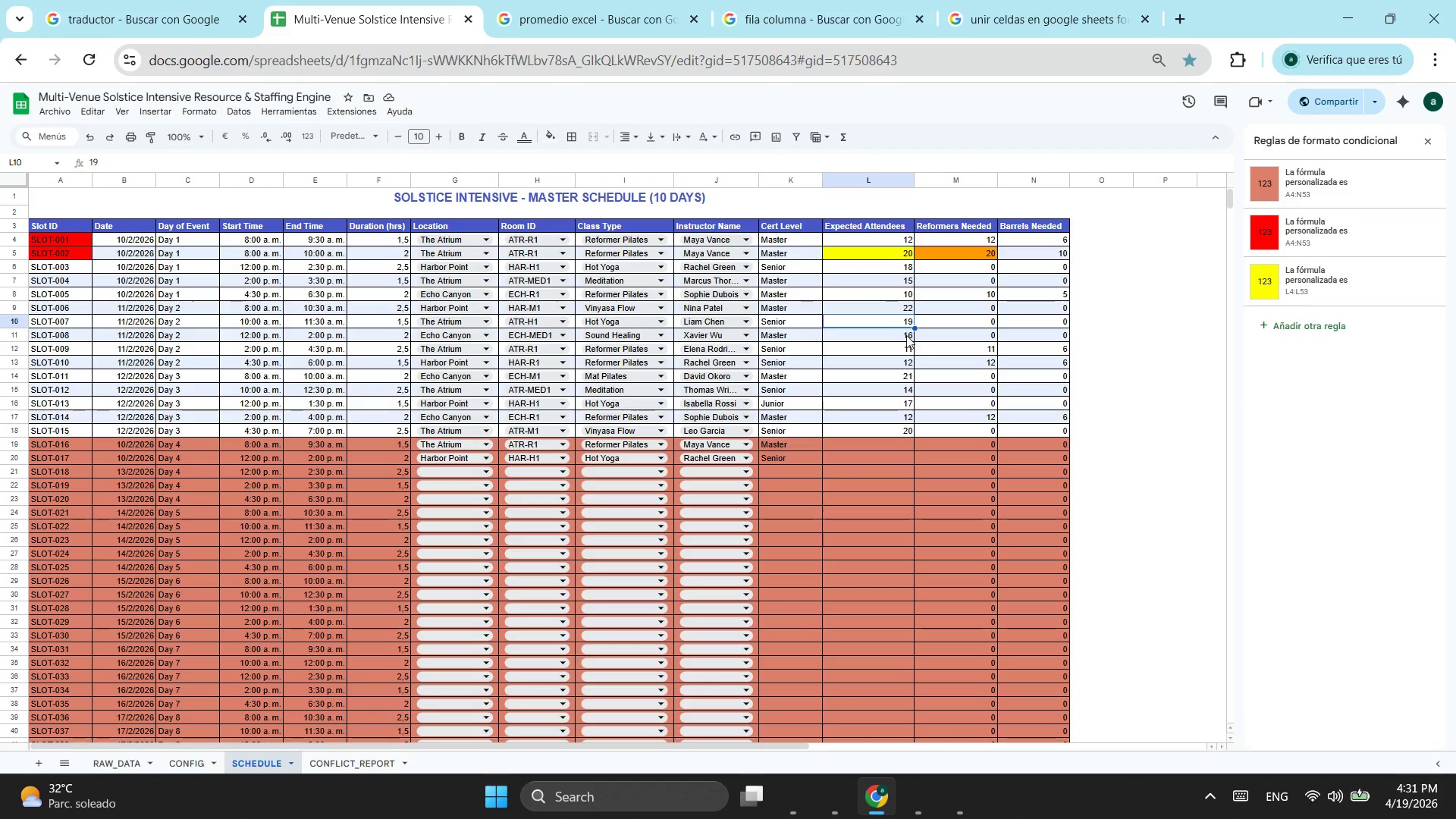 
left_click([891, 408])
 